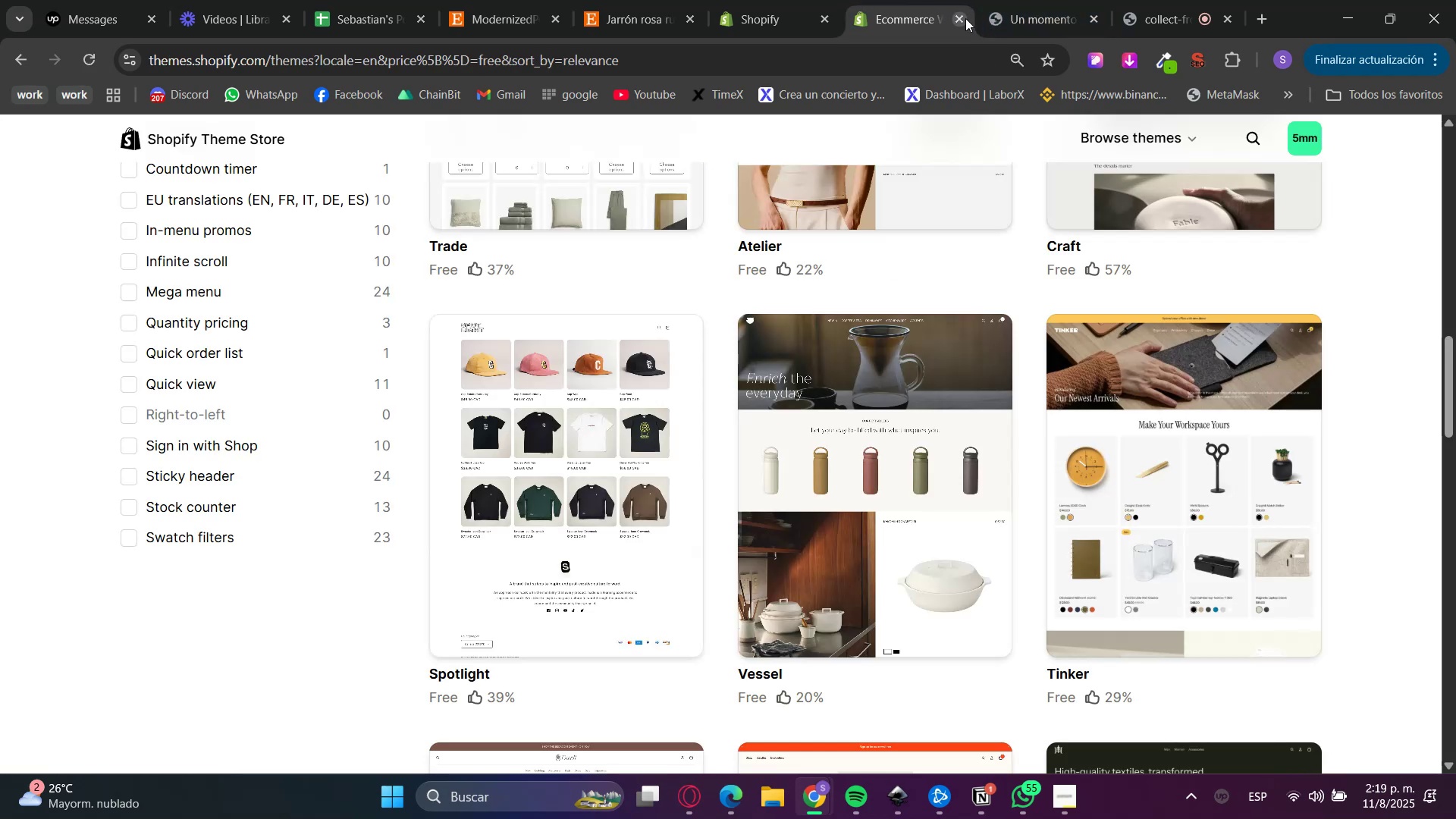 
scroll: coordinate [997, 488], scroll_direction: up, amount: 3.0
 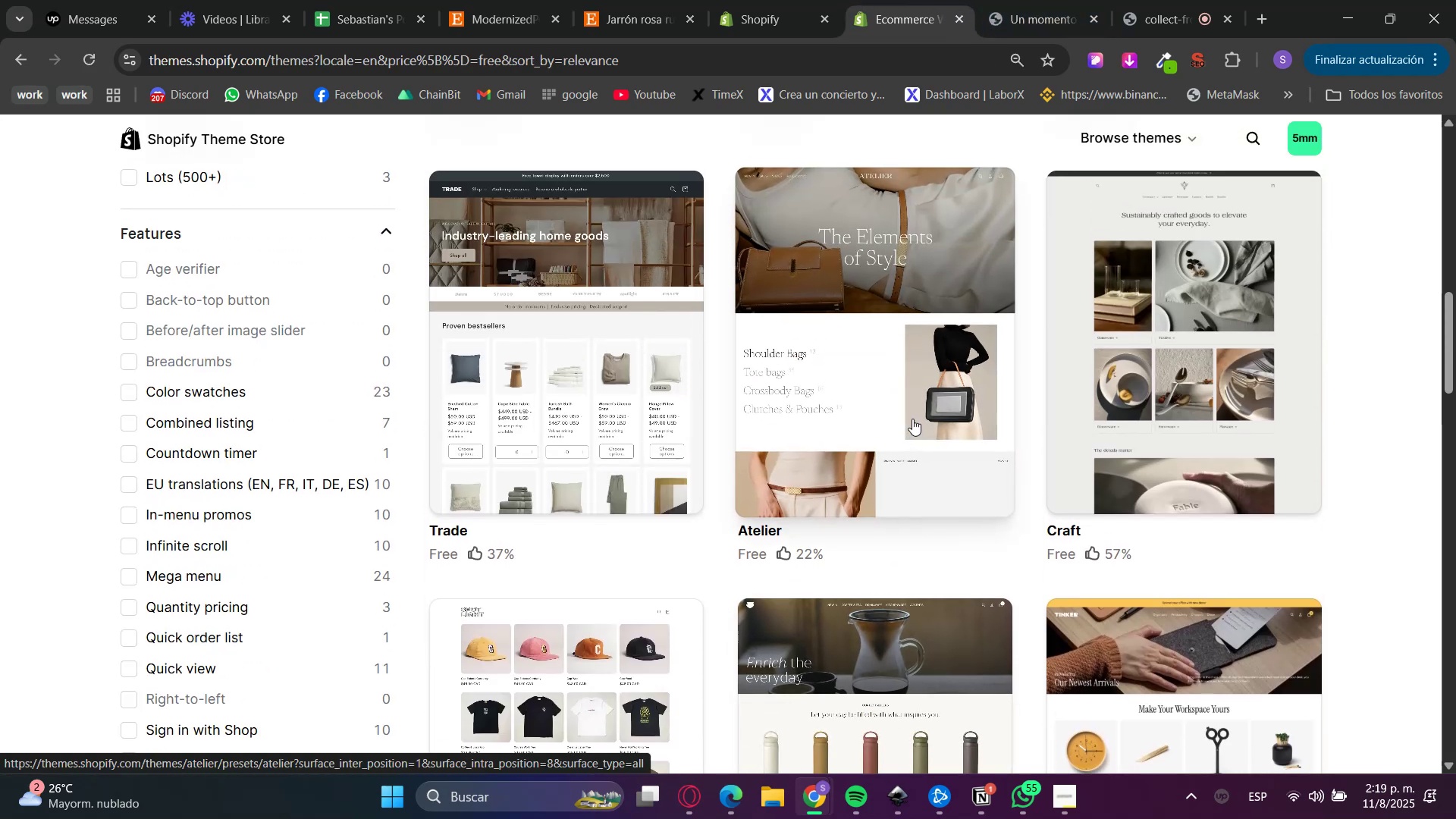 
left_click([957, 20])
 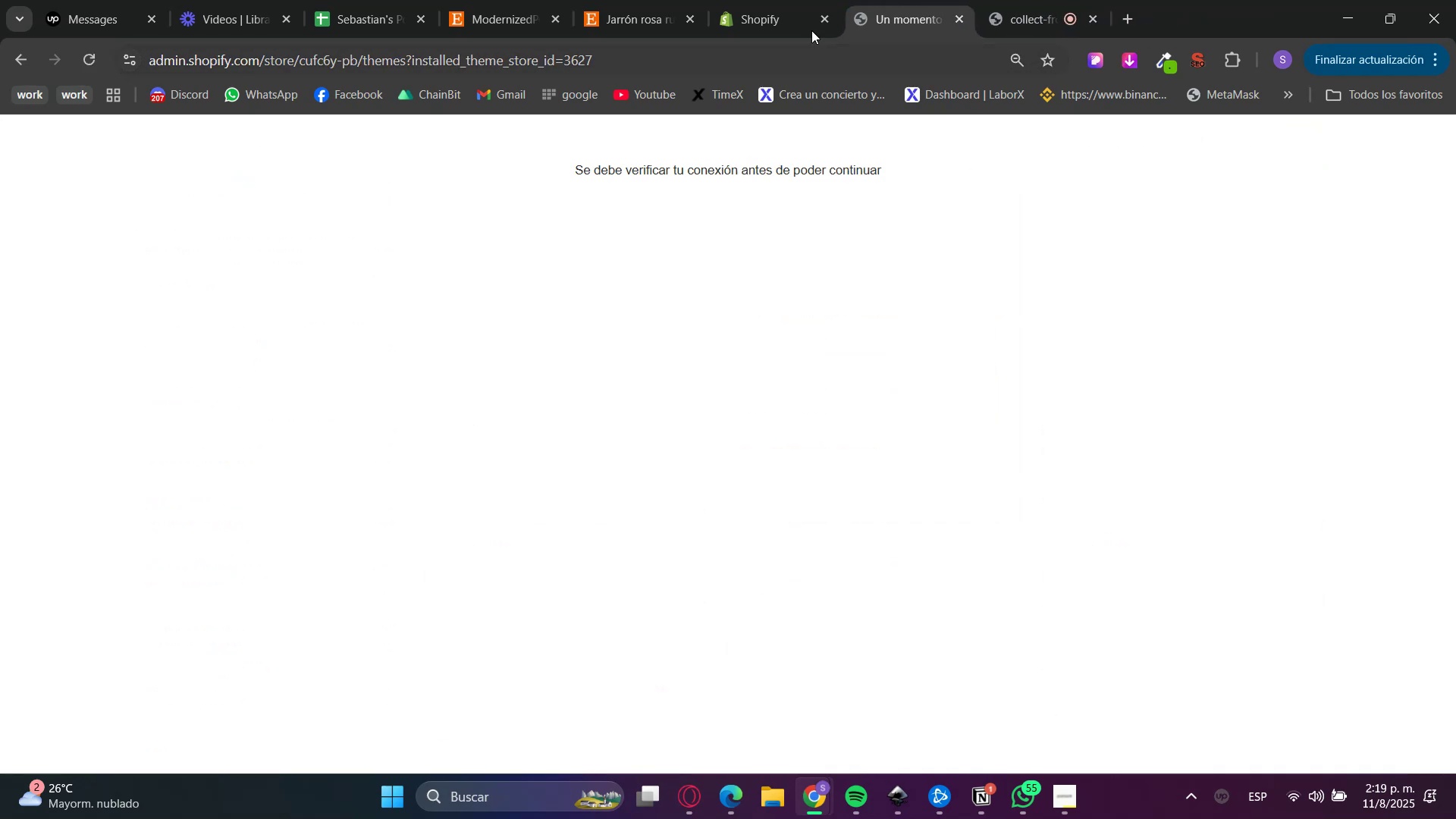 
left_click([775, 0])
 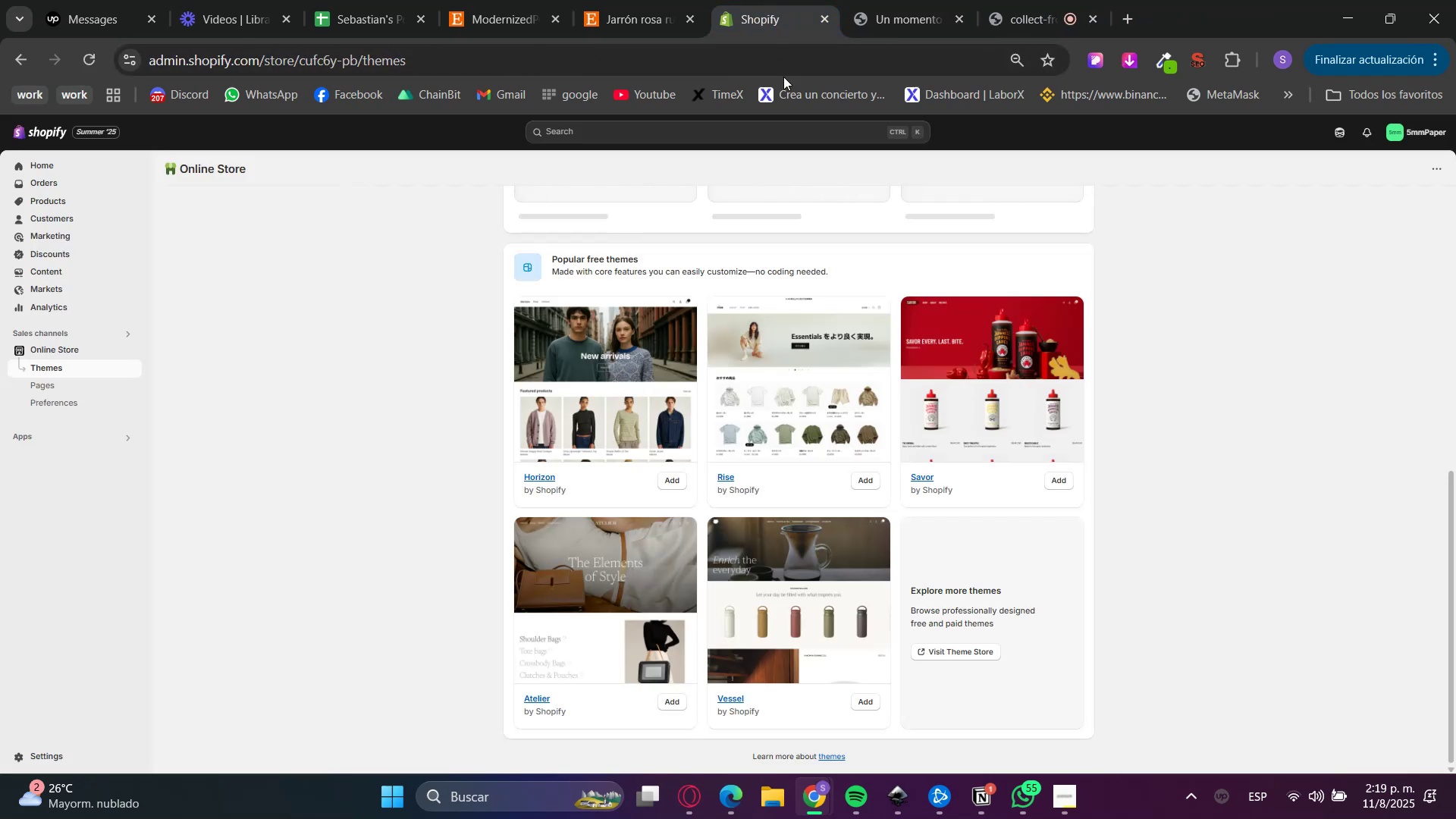 
scroll: coordinate [420, 485], scroll_direction: up, amount: 10.0
 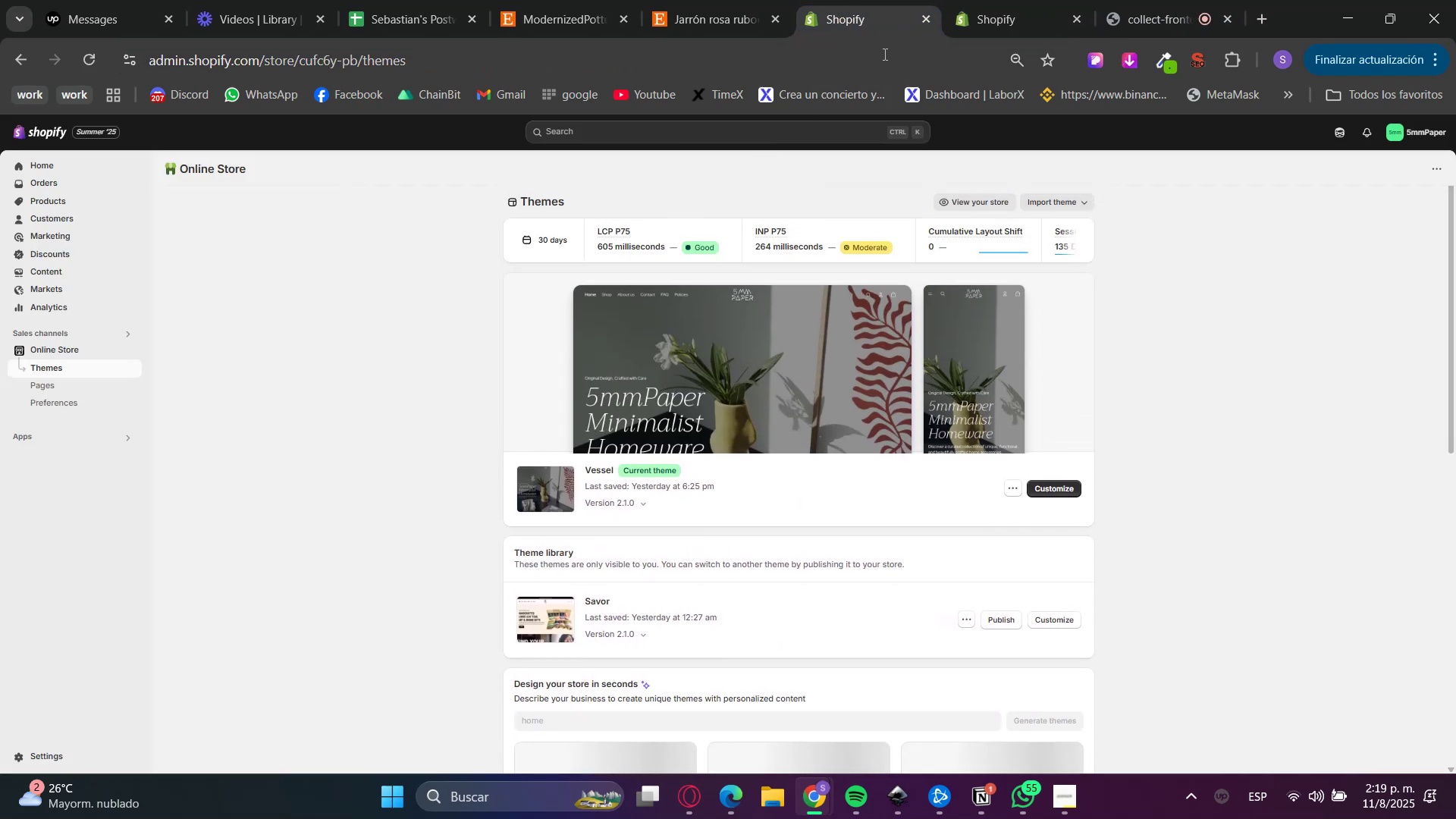 
left_click([990, 0])
 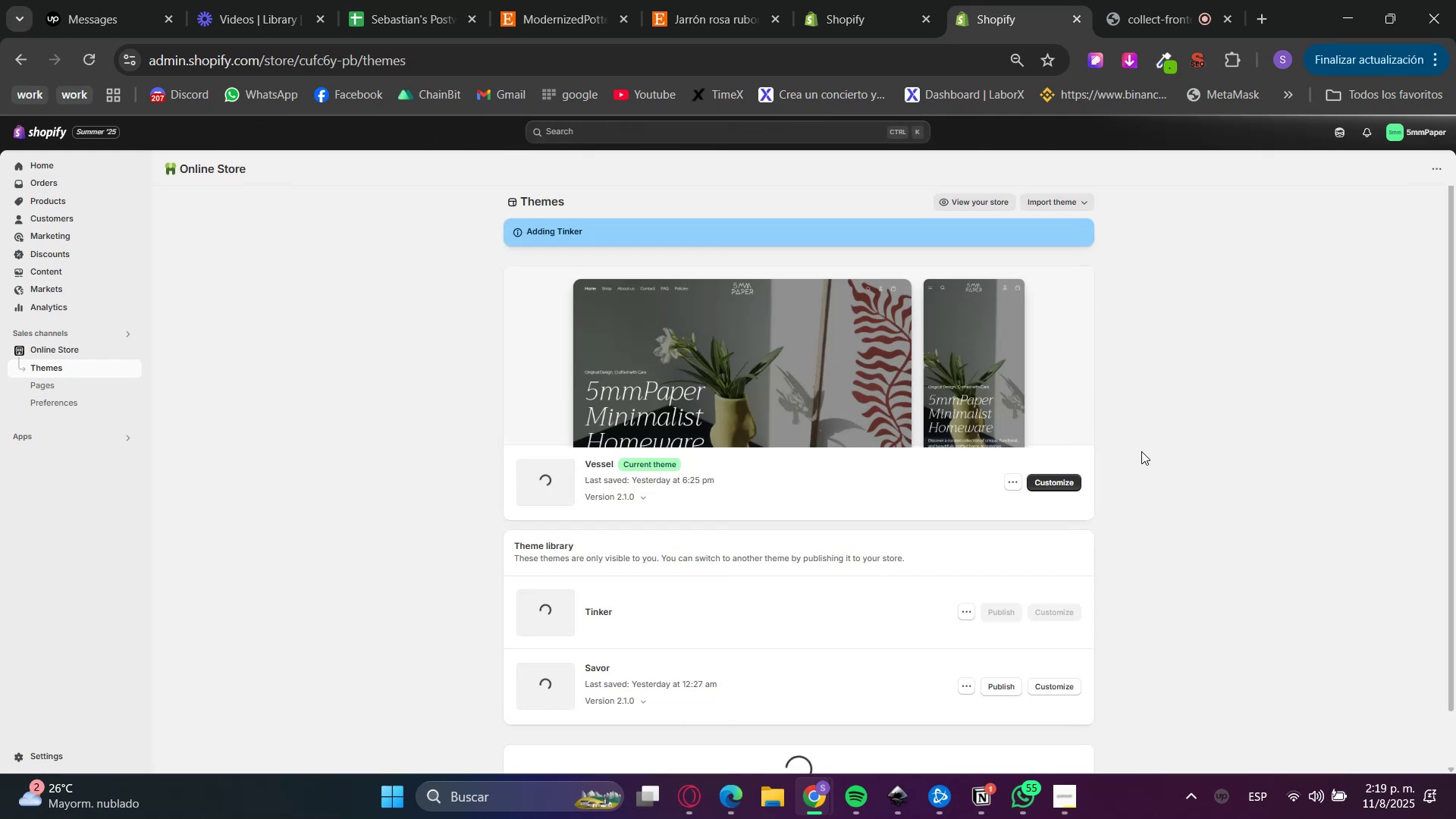 
left_click([1065, 808])
 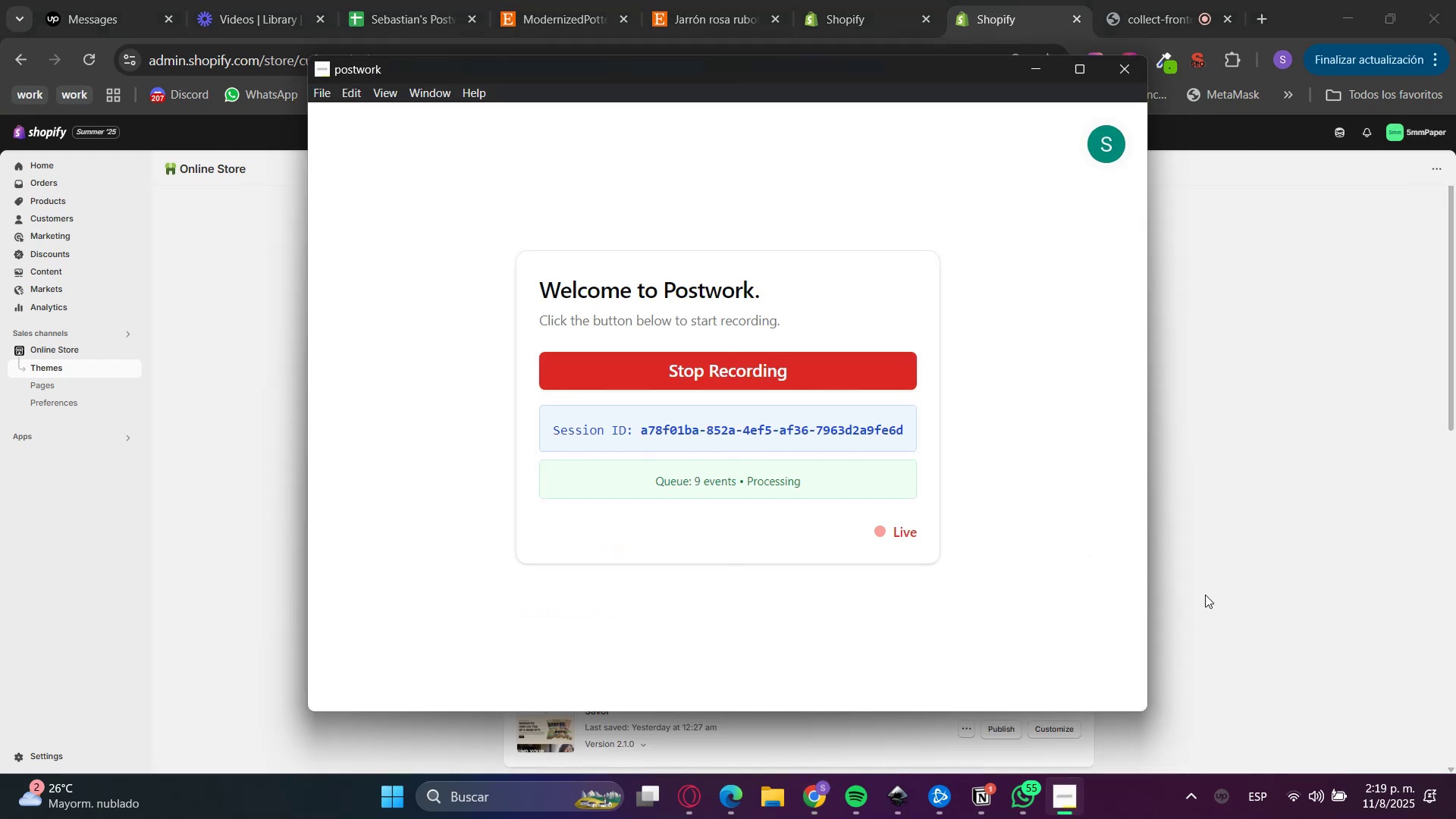 
left_click([1269, 526])
 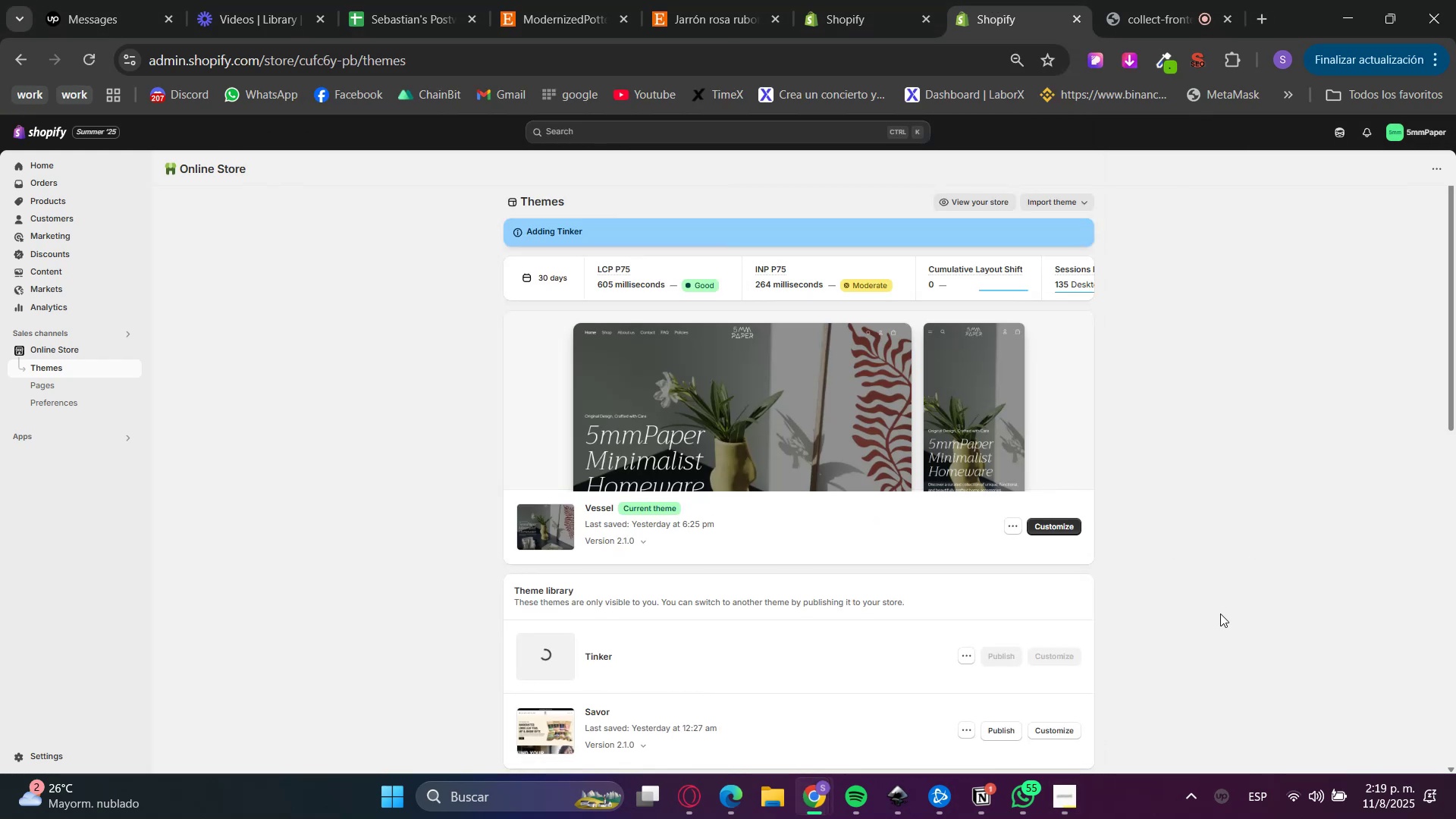 
scroll: coordinate [1220, 613], scroll_direction: down, amount: 1.0
 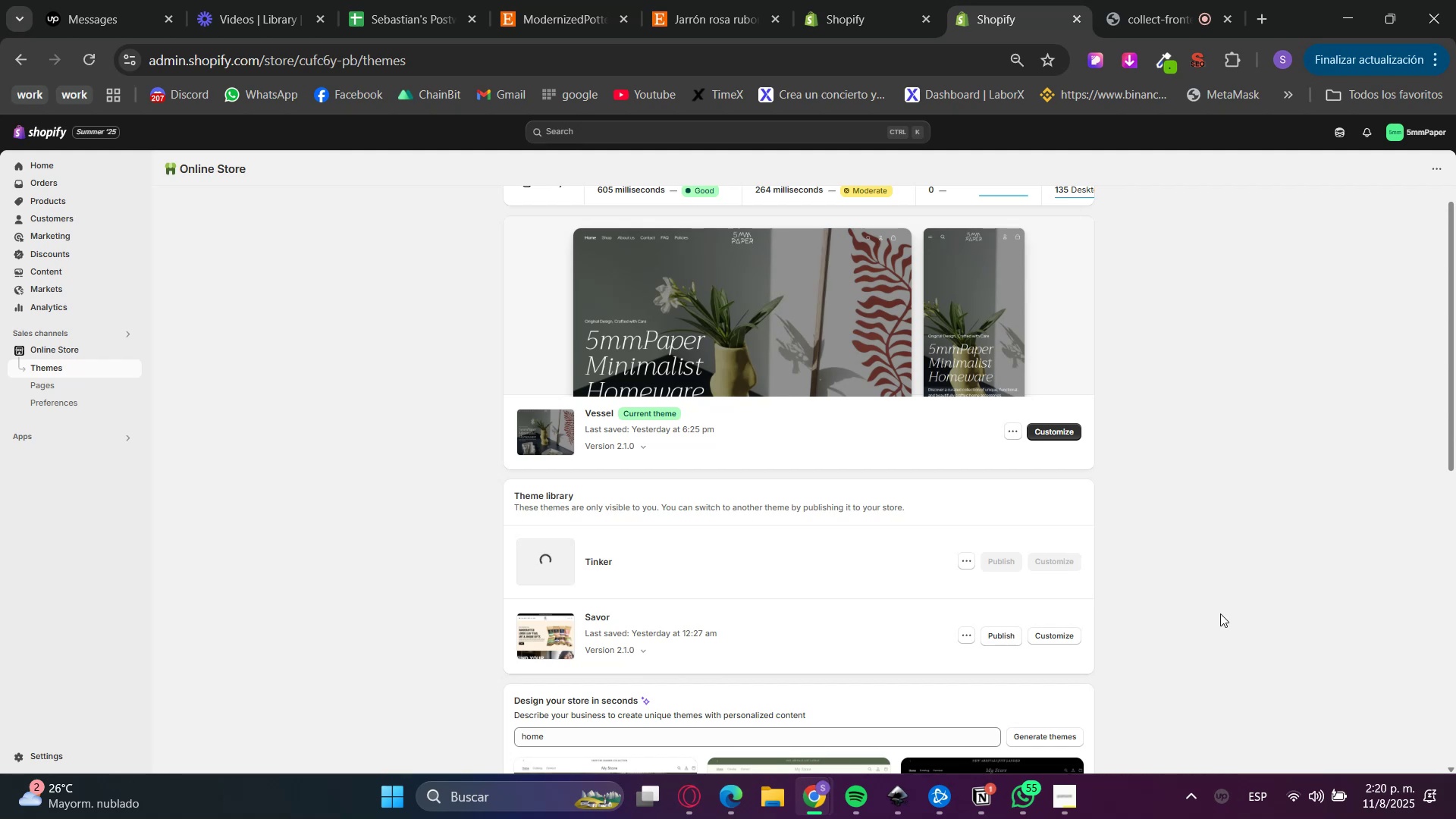 
wait(6.03)
 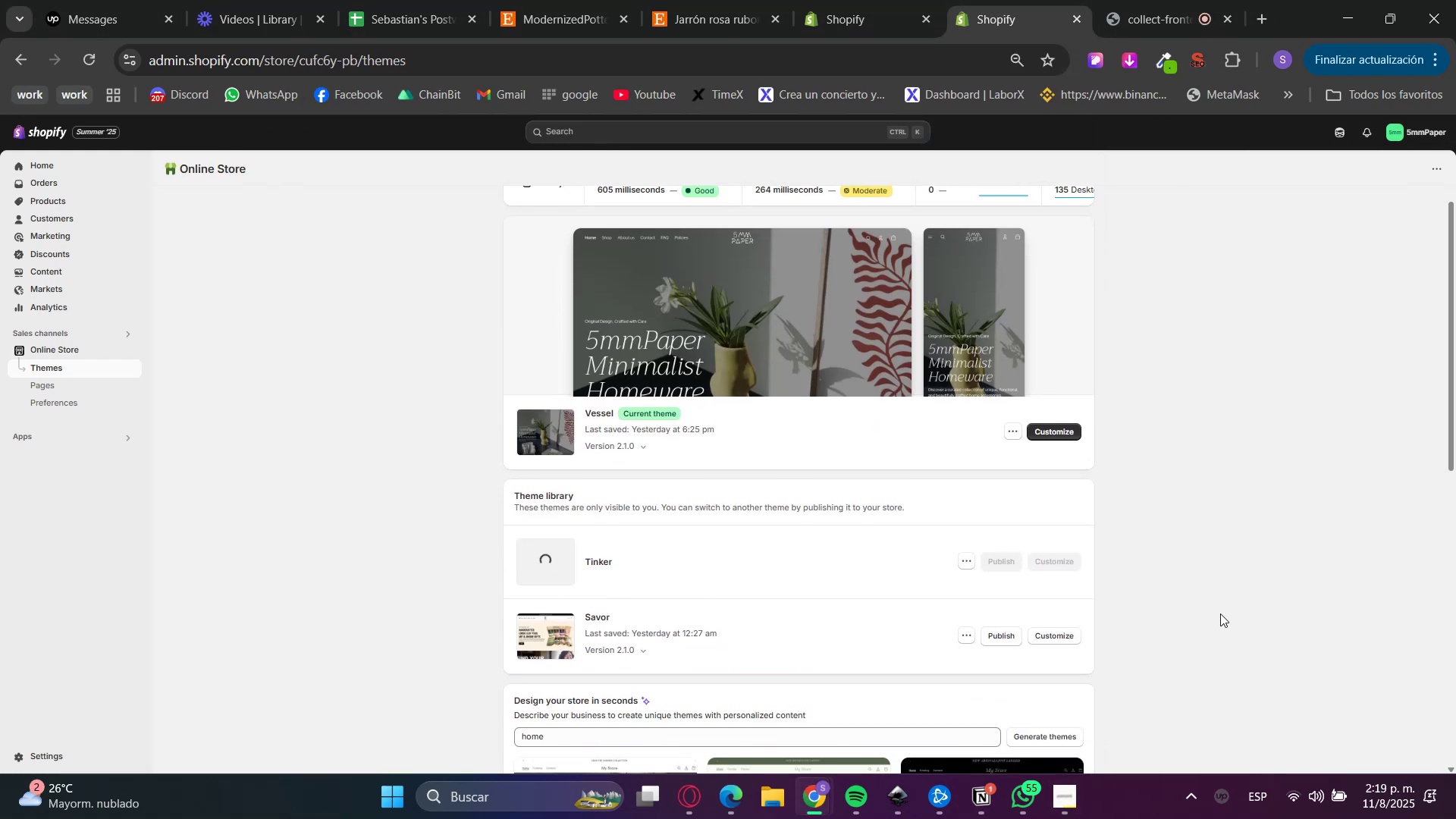 
left_click([968, 639])
 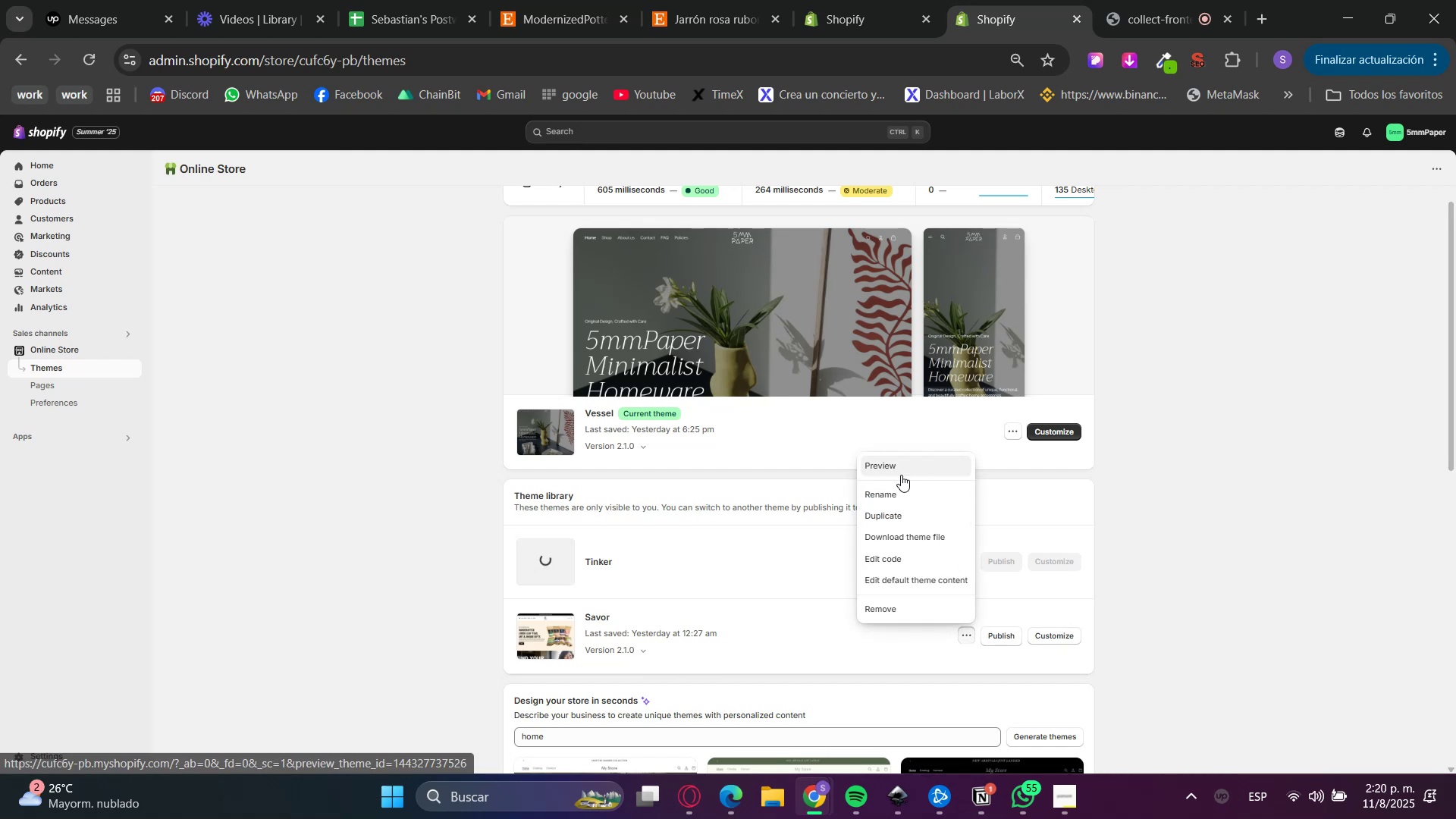 
left_click([1231, 488])
 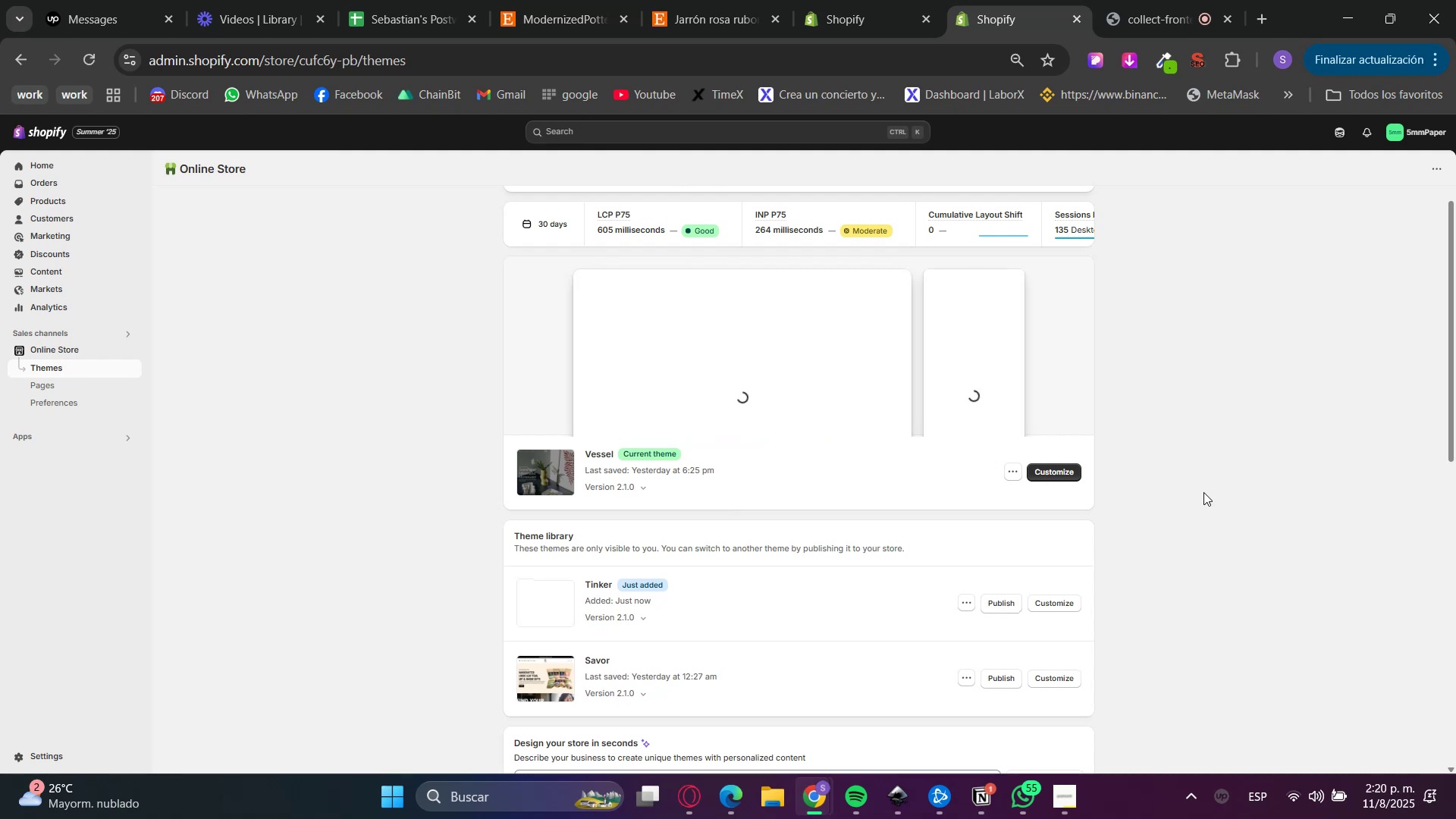 
wait(7.69)
 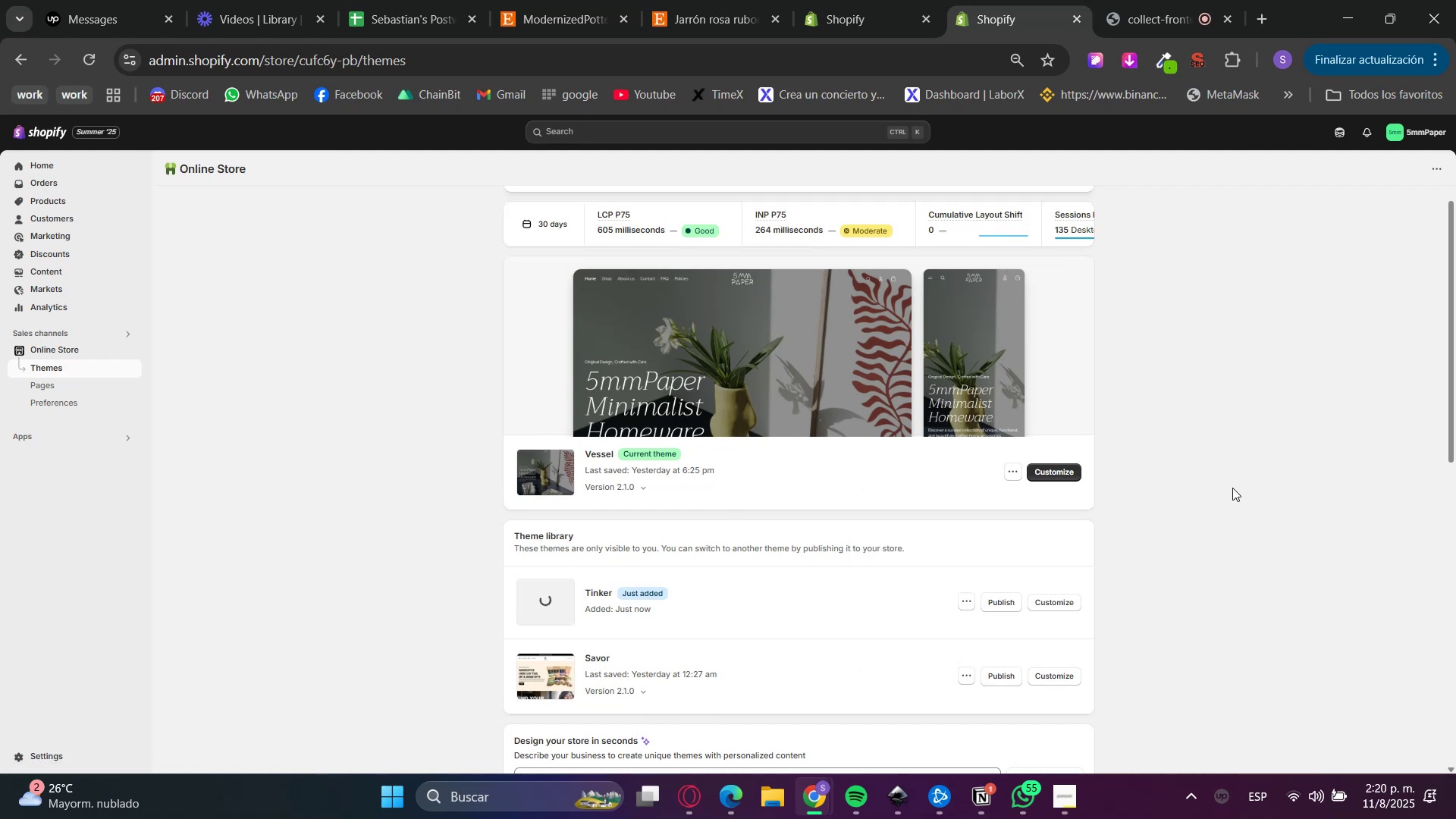 
double_click([1073, 604])
 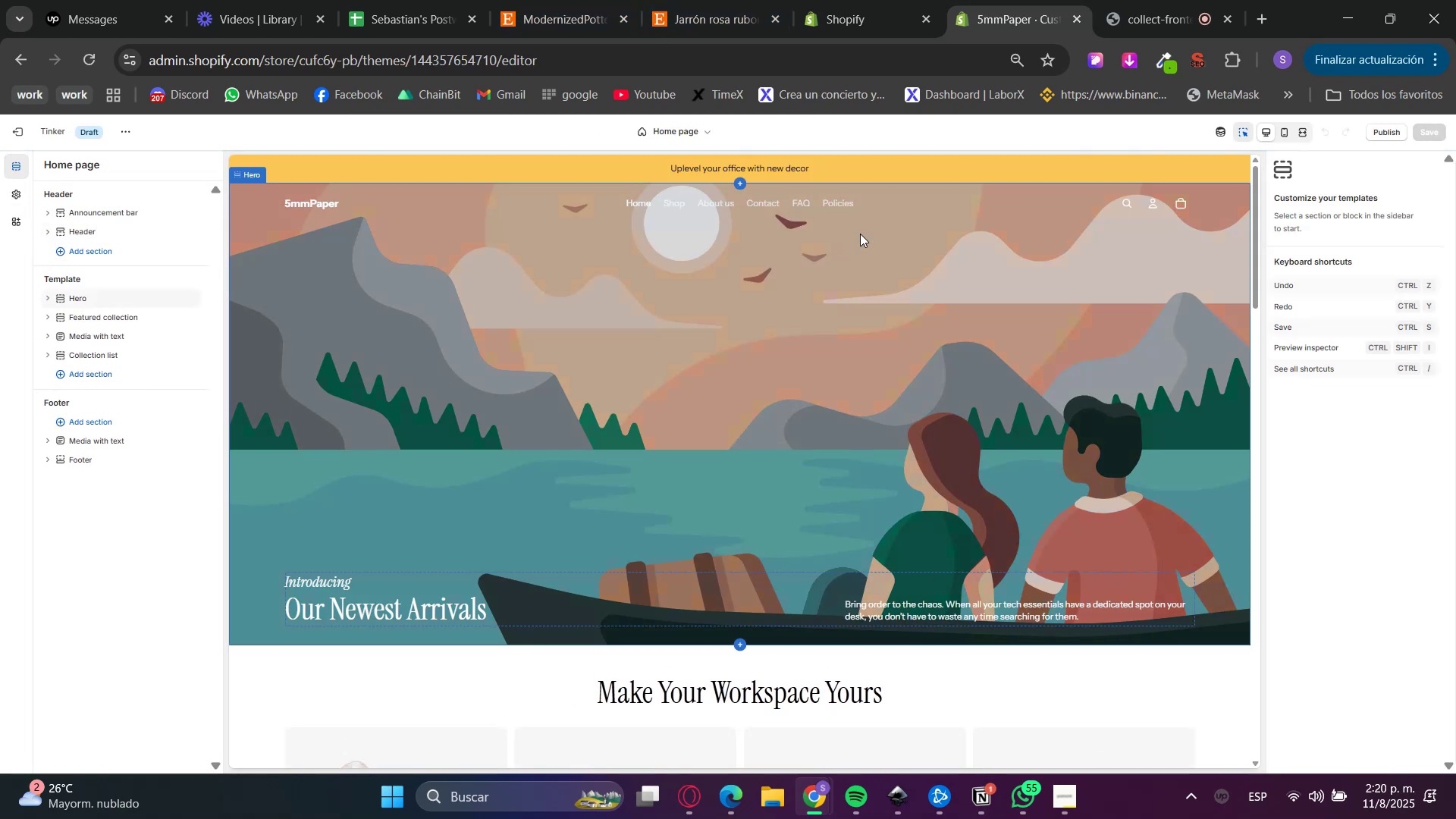 
wait(5.55)
 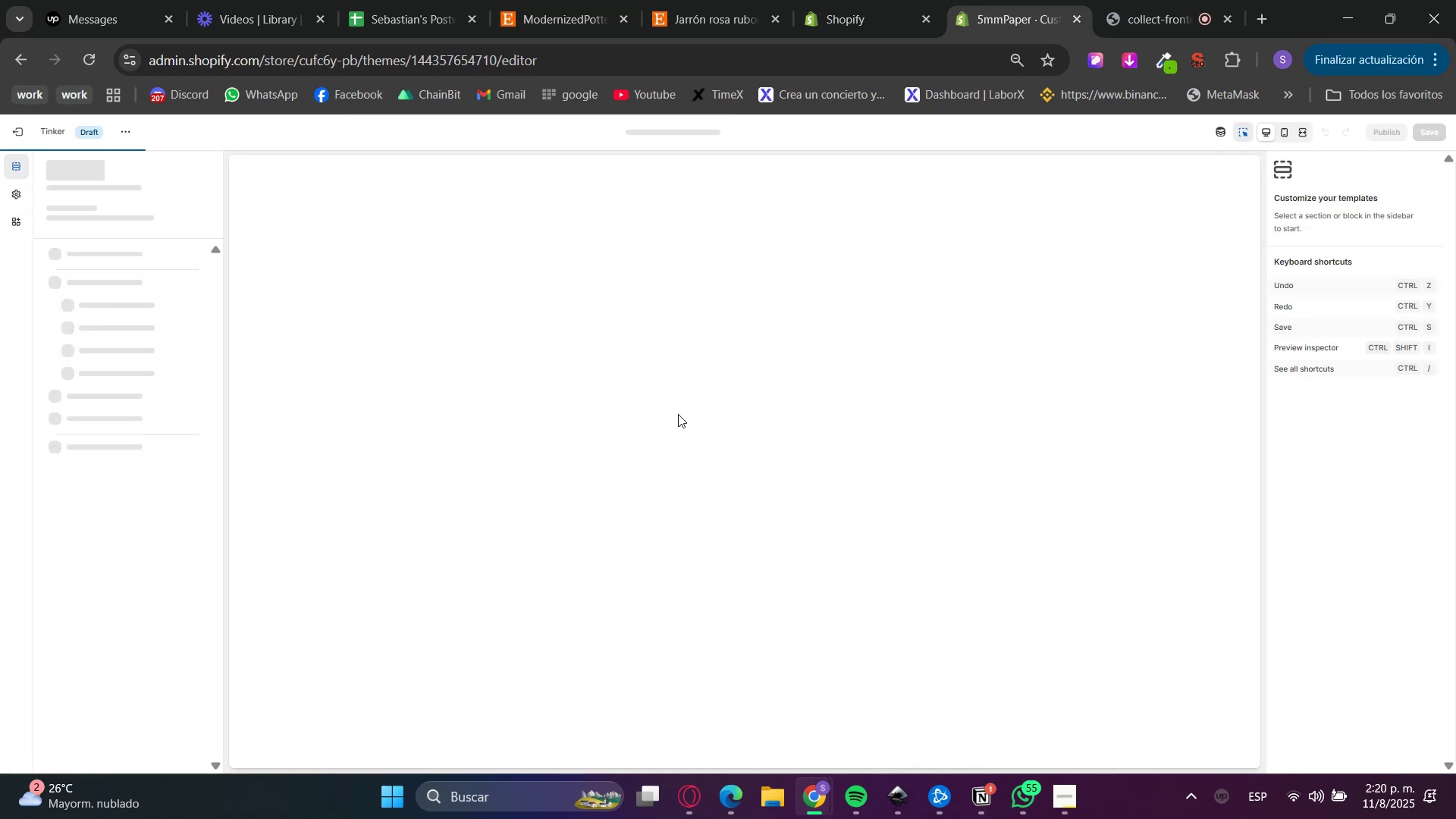 
left_click([14, 124])
 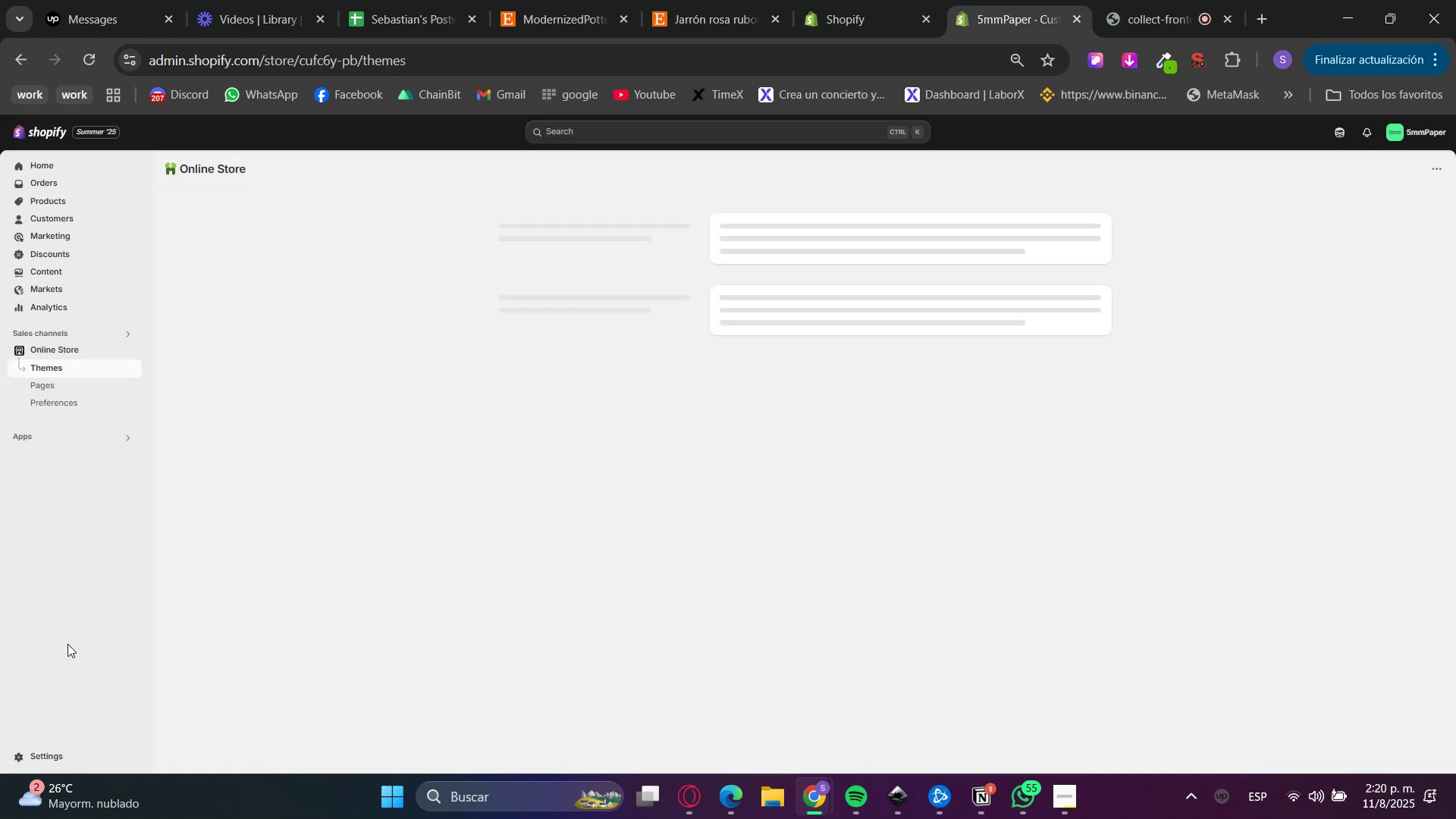 
left_click([42, 760])
 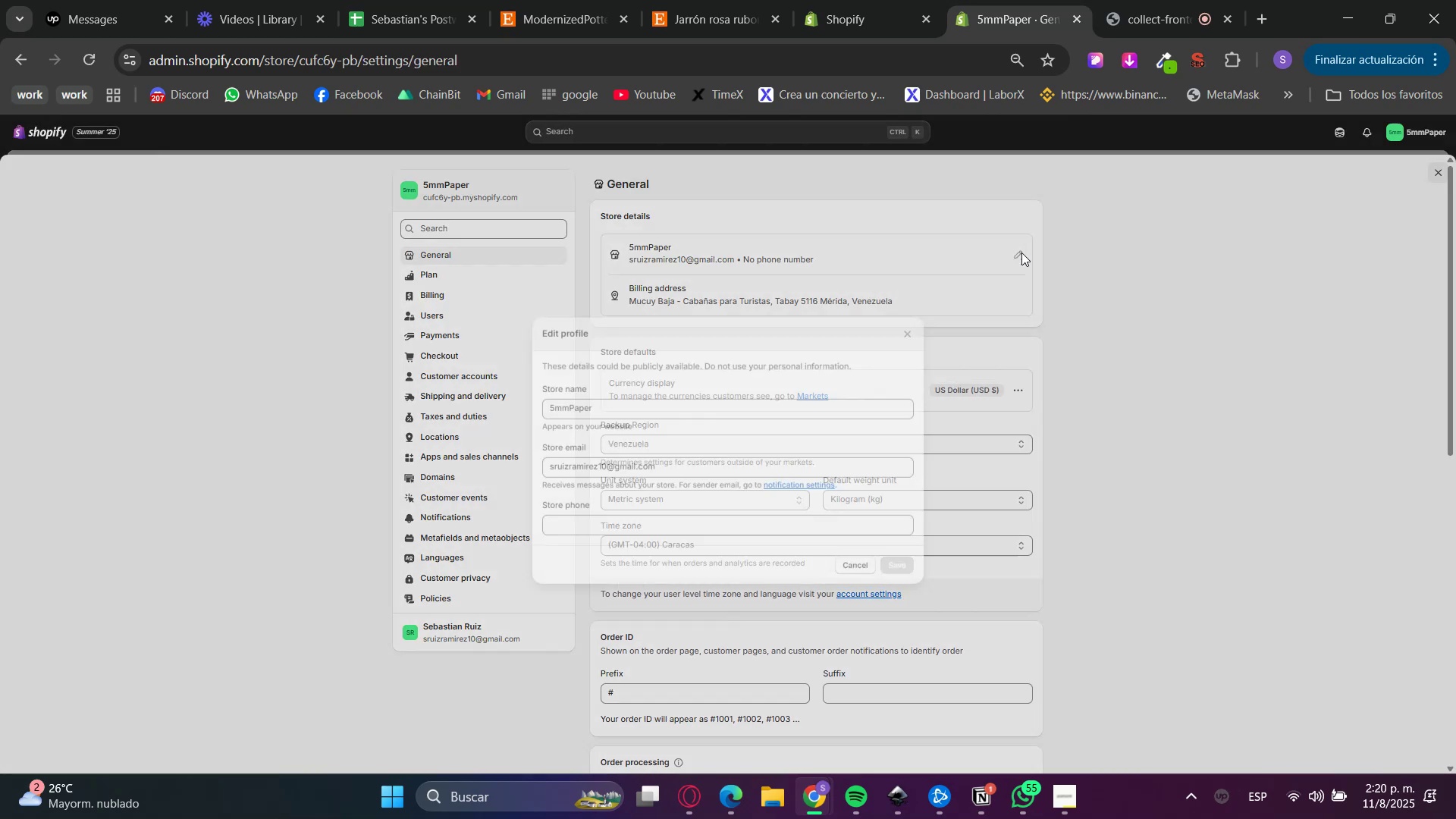 
double_click([620, 0])
 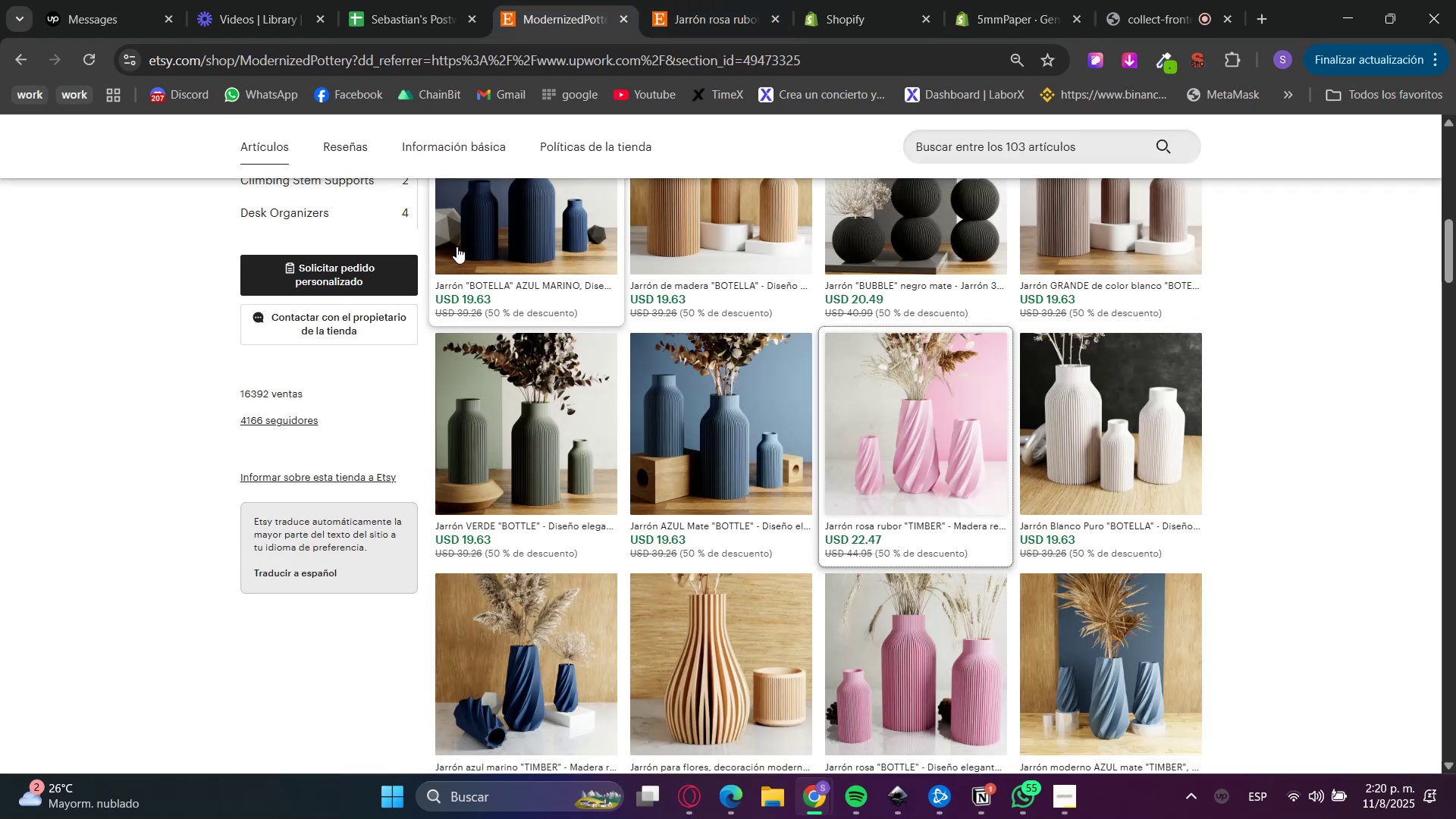 
scroll: coordinate [315, 431], scroll_direction: up, amount: 9.0
 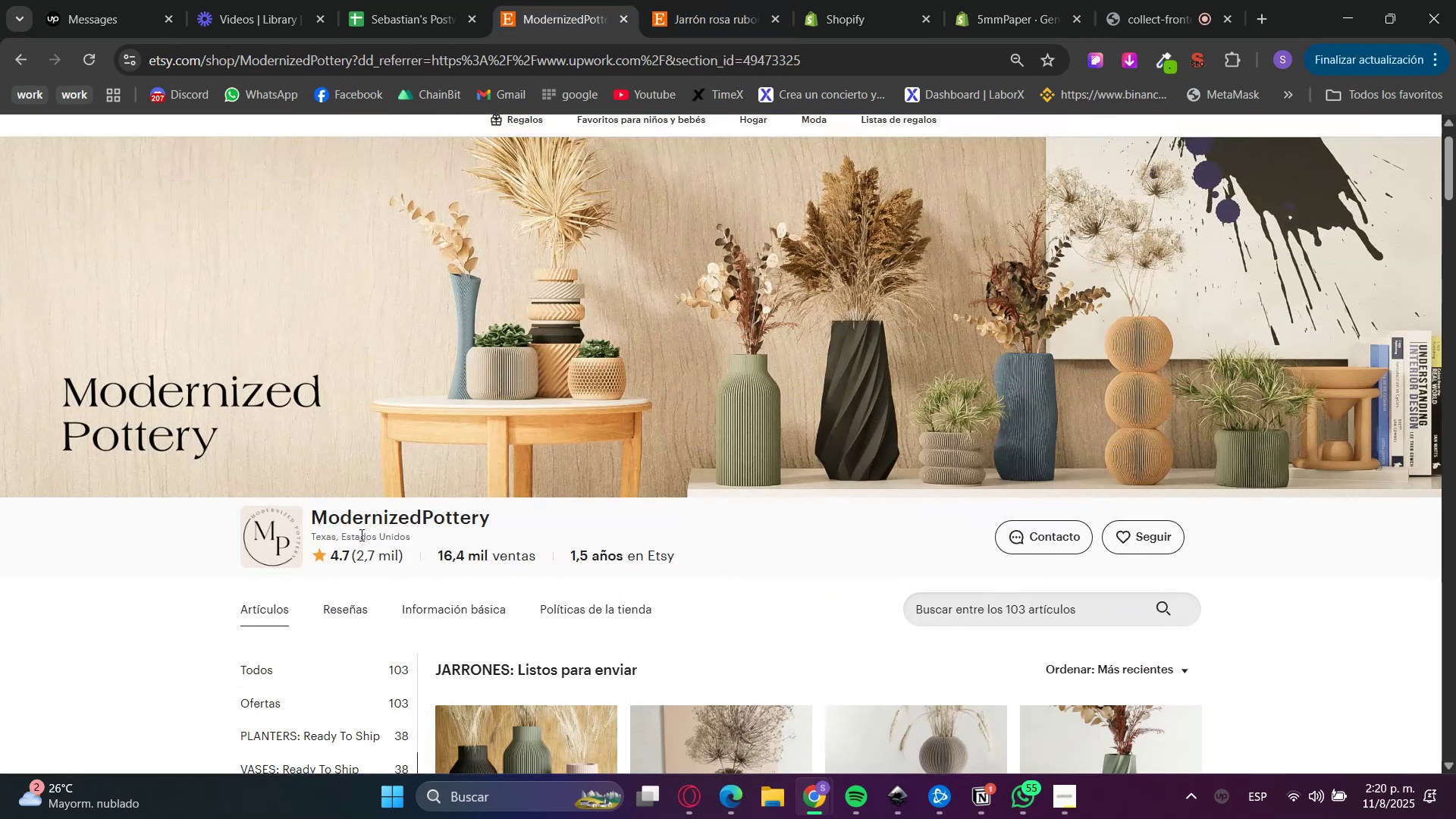 
double_click([361, 533])
 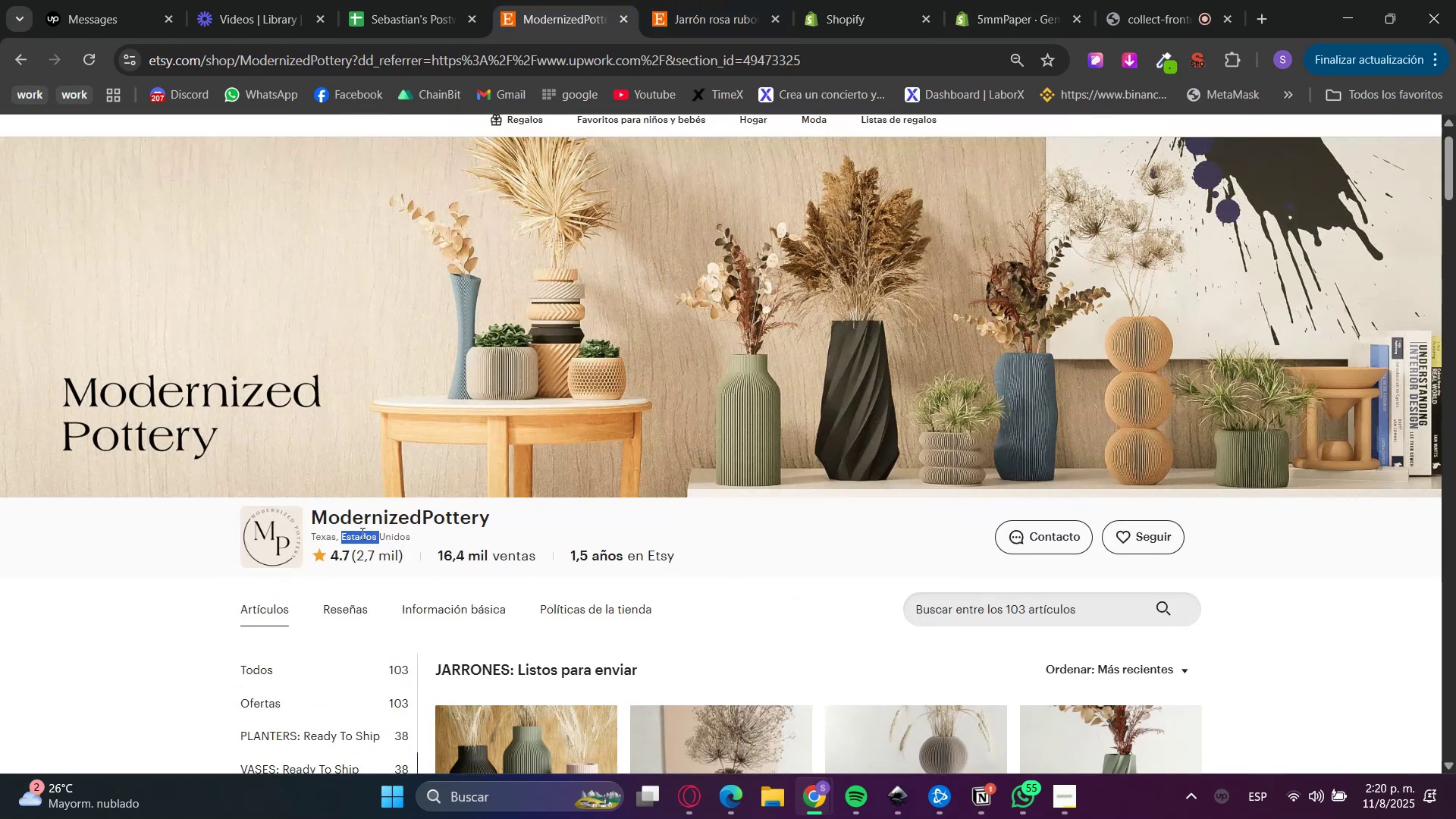 
triple_click([361, 533])
 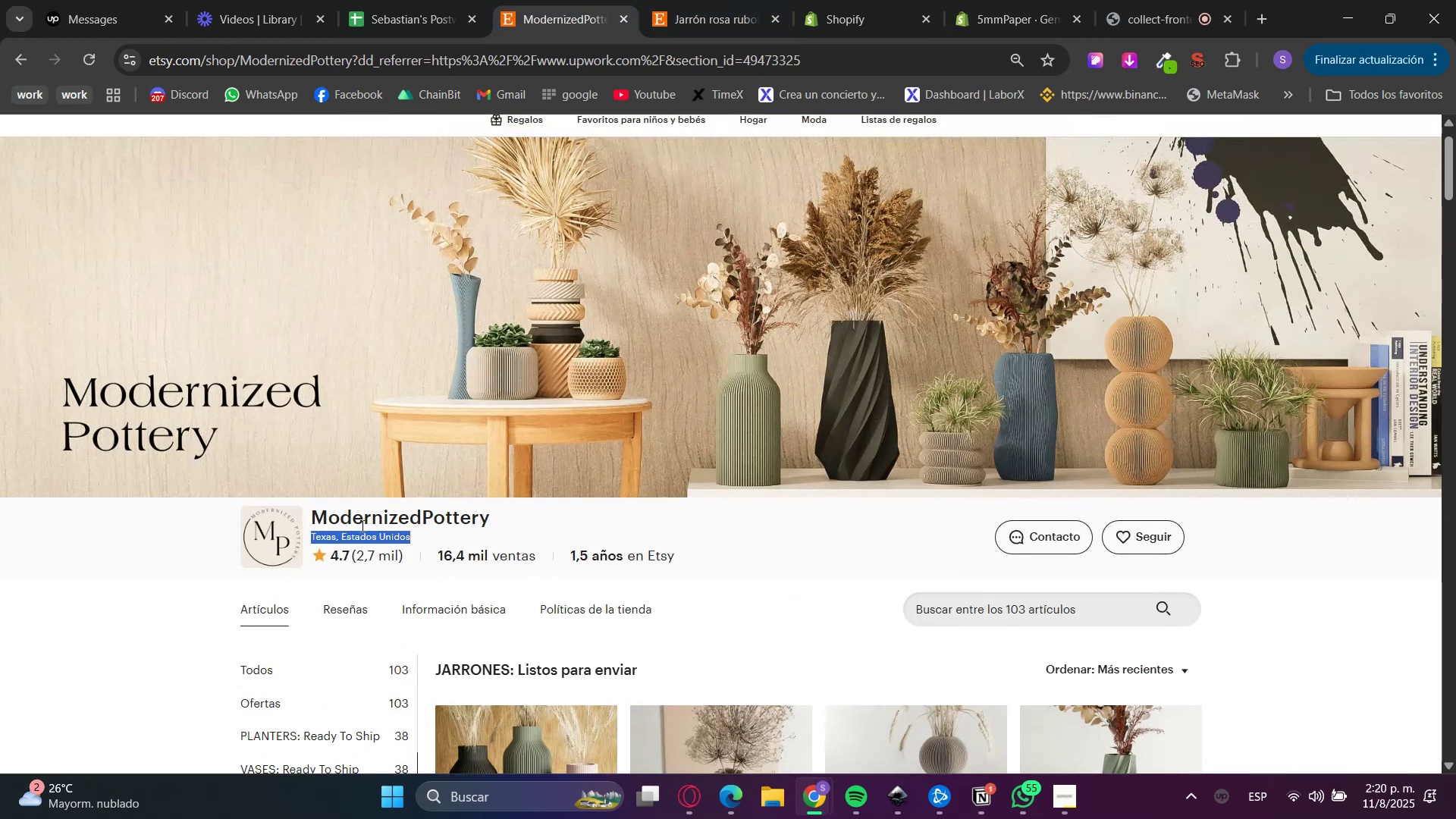 
triple_click([361, 522])
 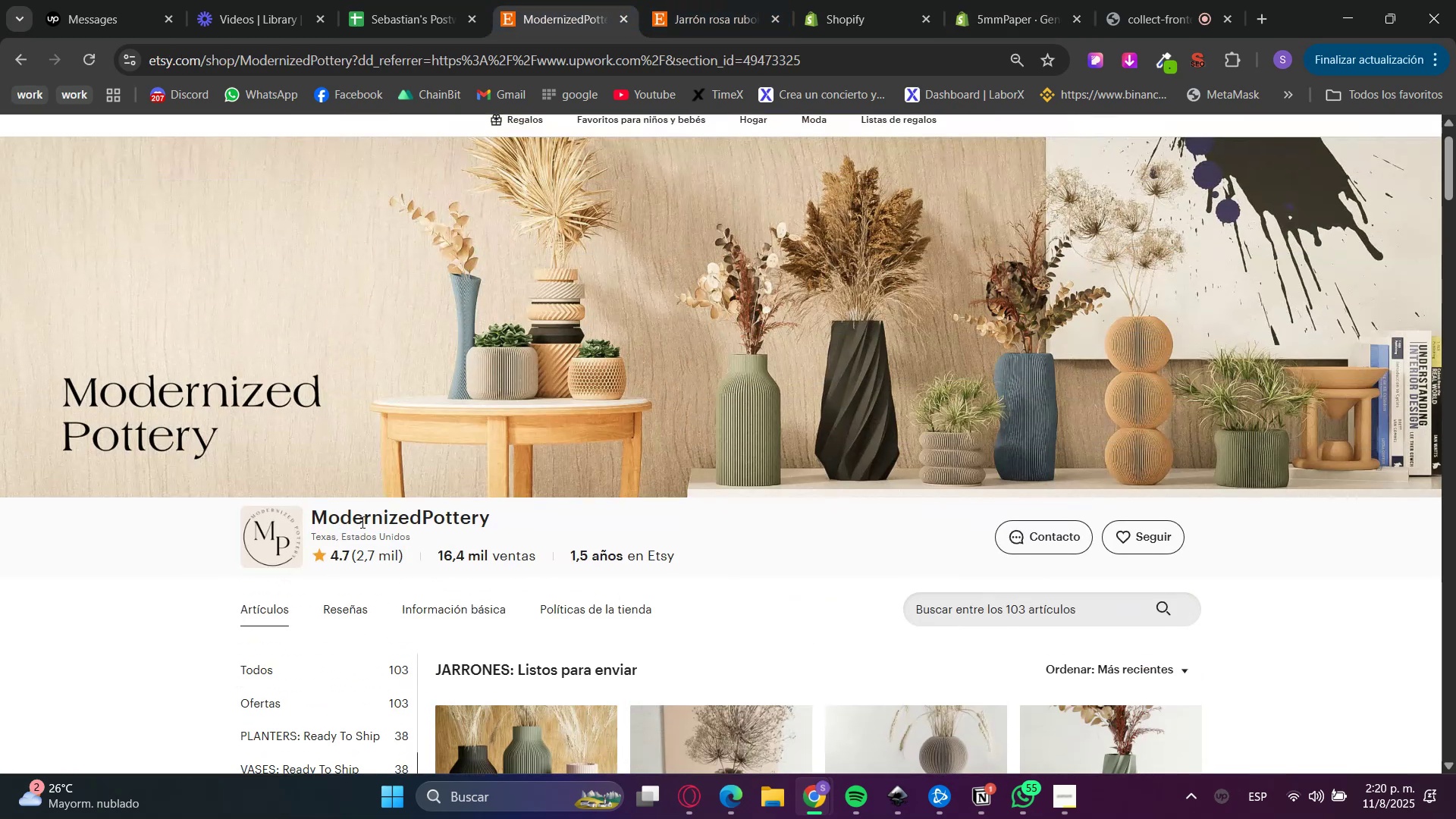 
triple_click([361, 522])
 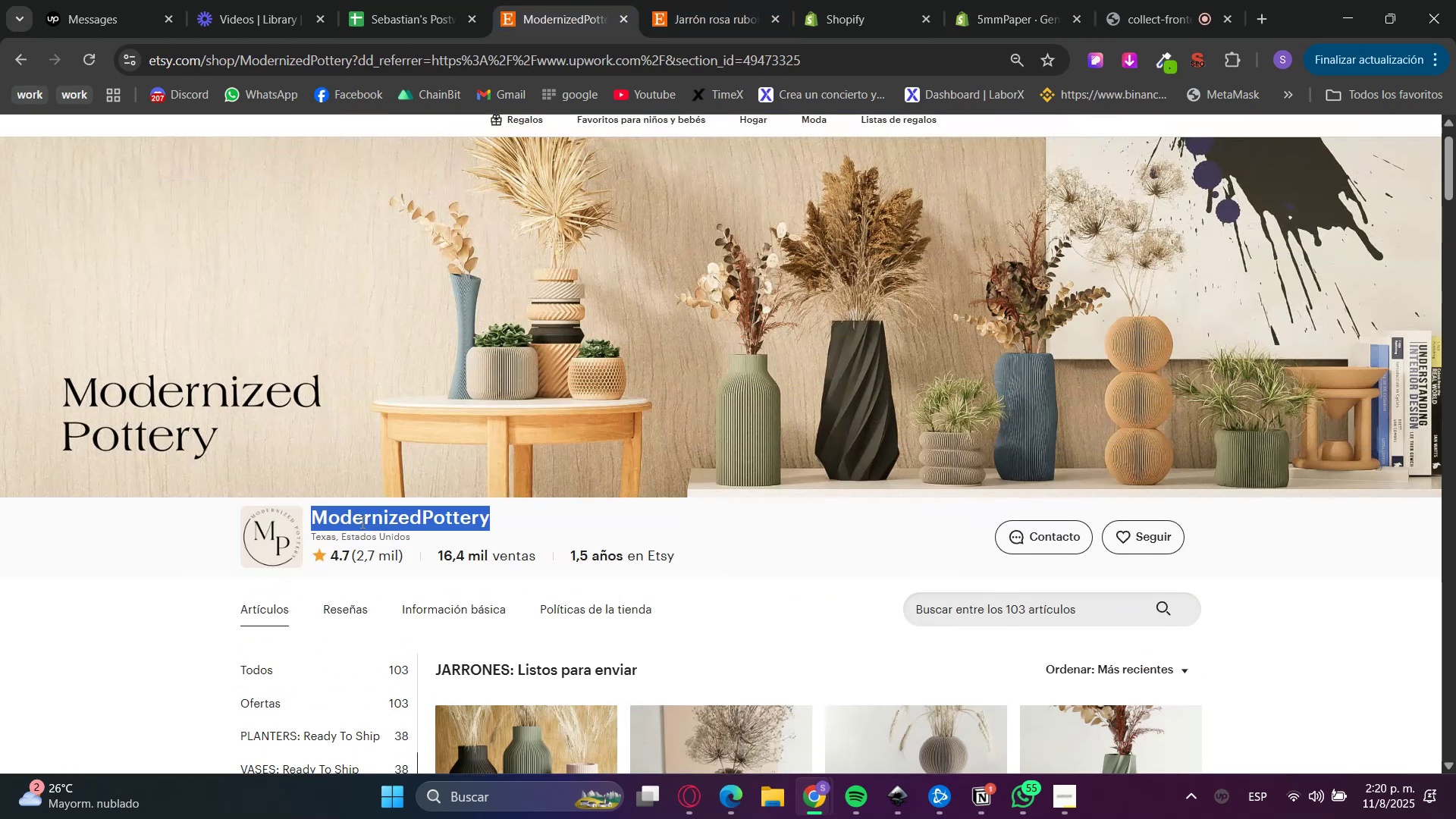 
triple_click([361, 522])
 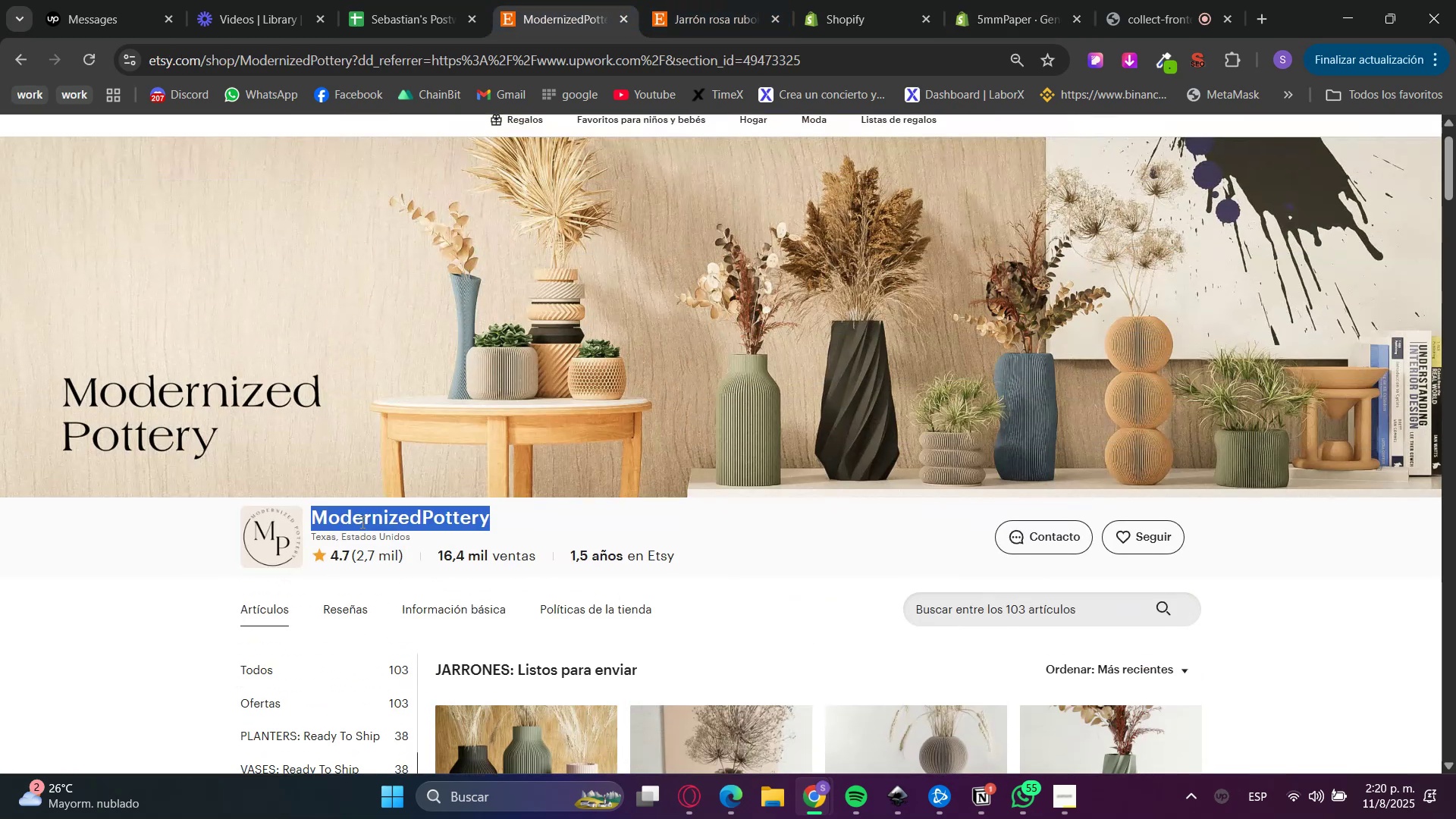 
key(Control+C)
 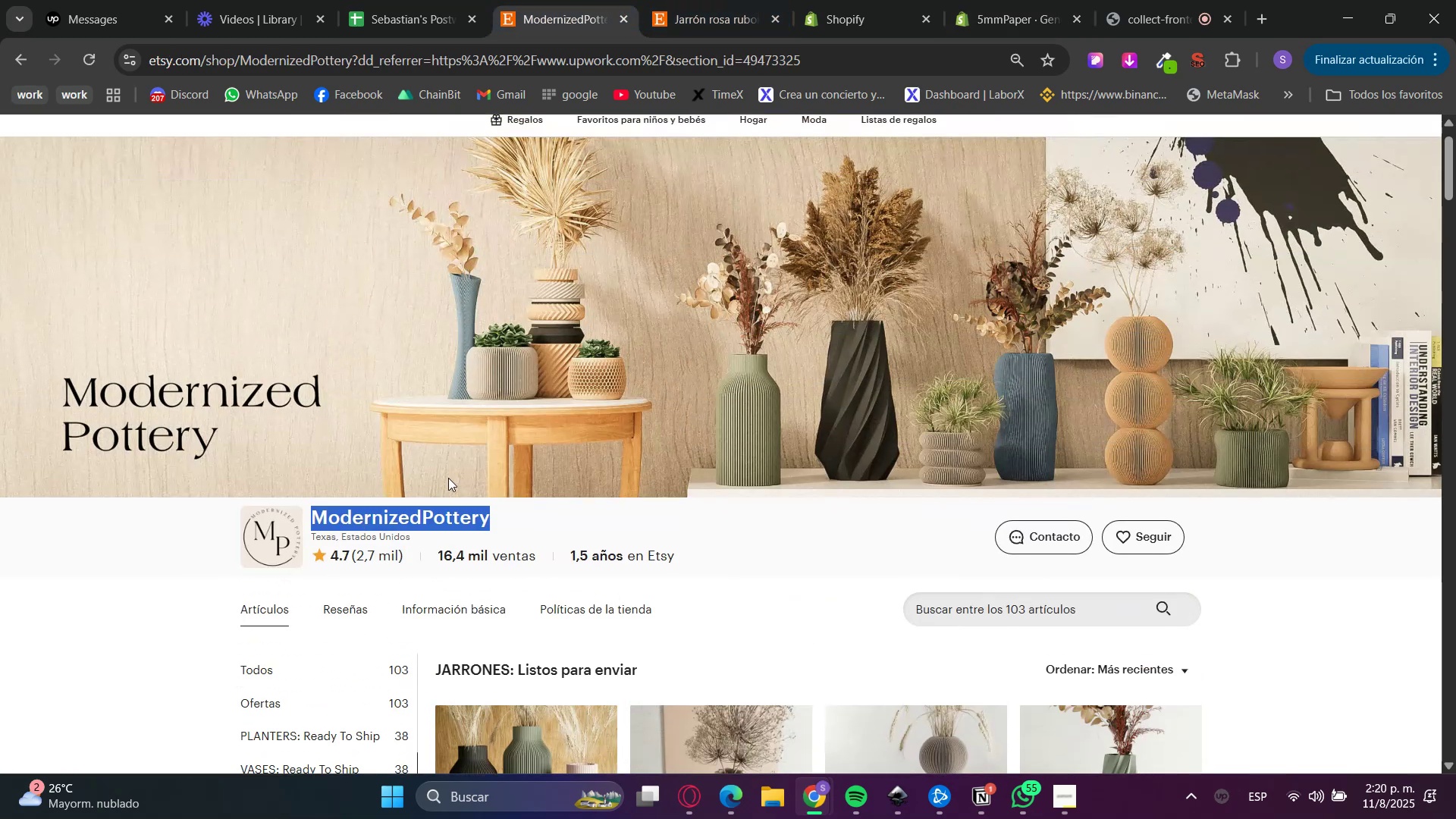 
key(Control+C)
 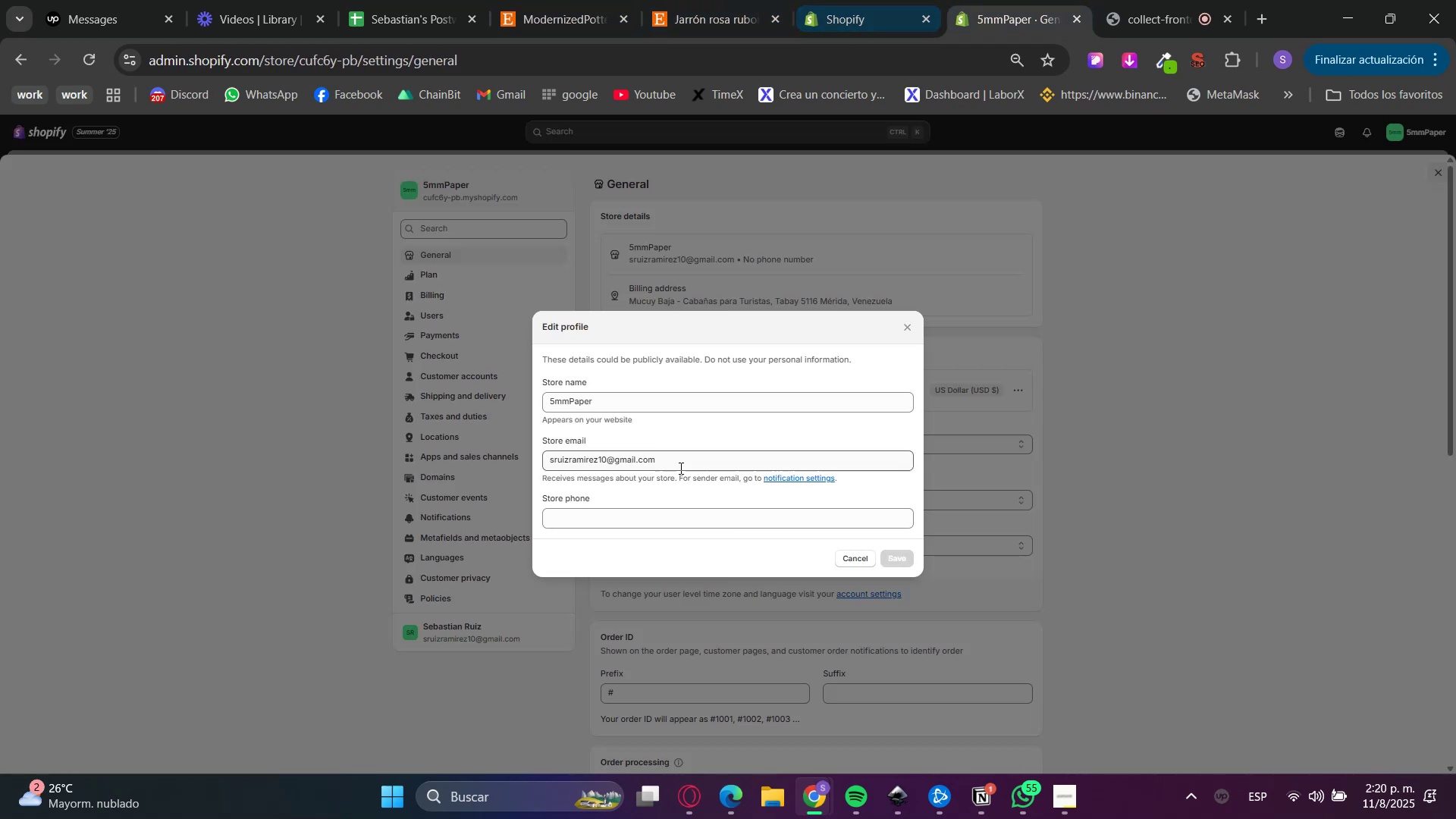 
key(Control+ControlLeft)
 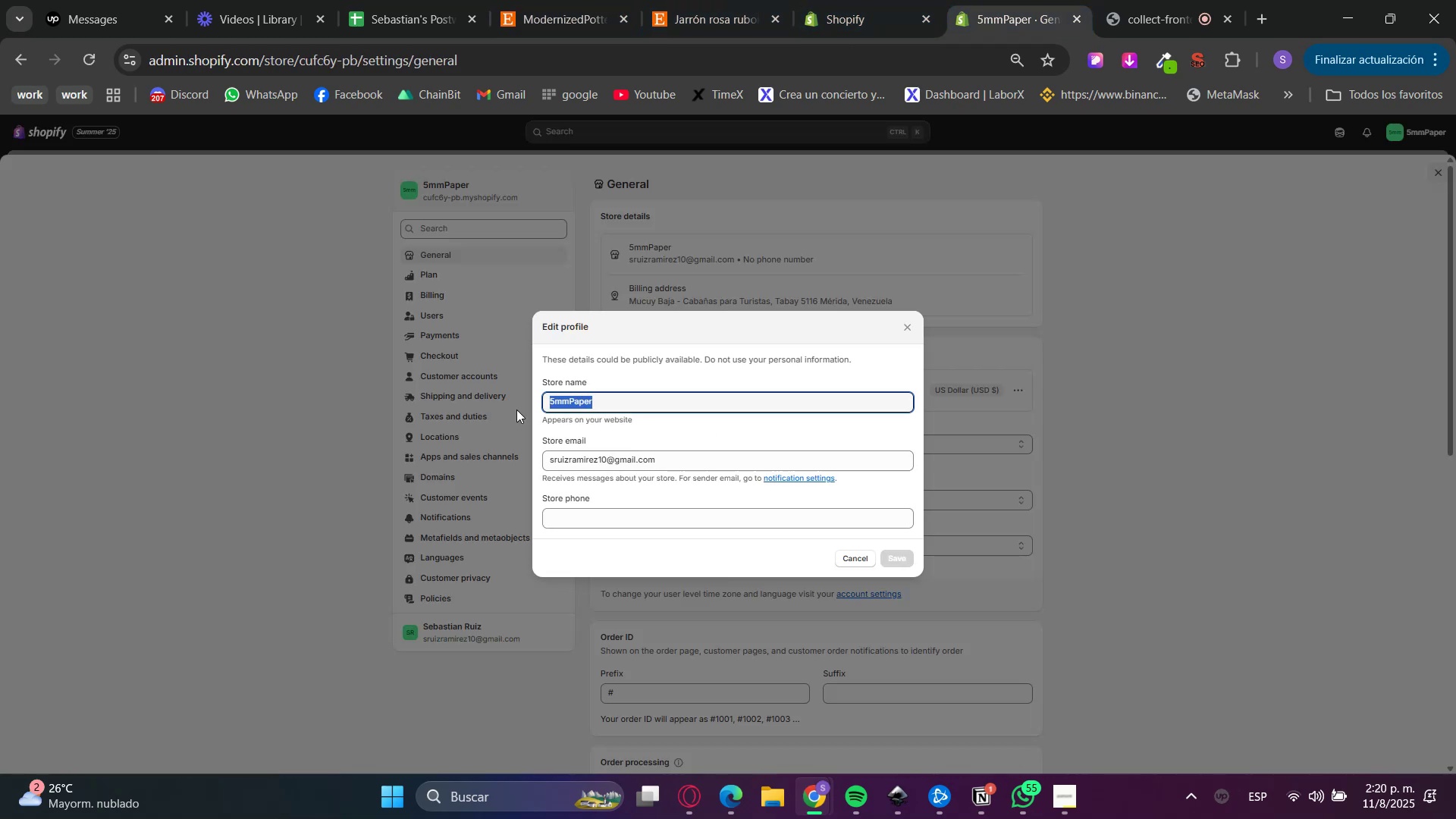 
key(Control+V)
 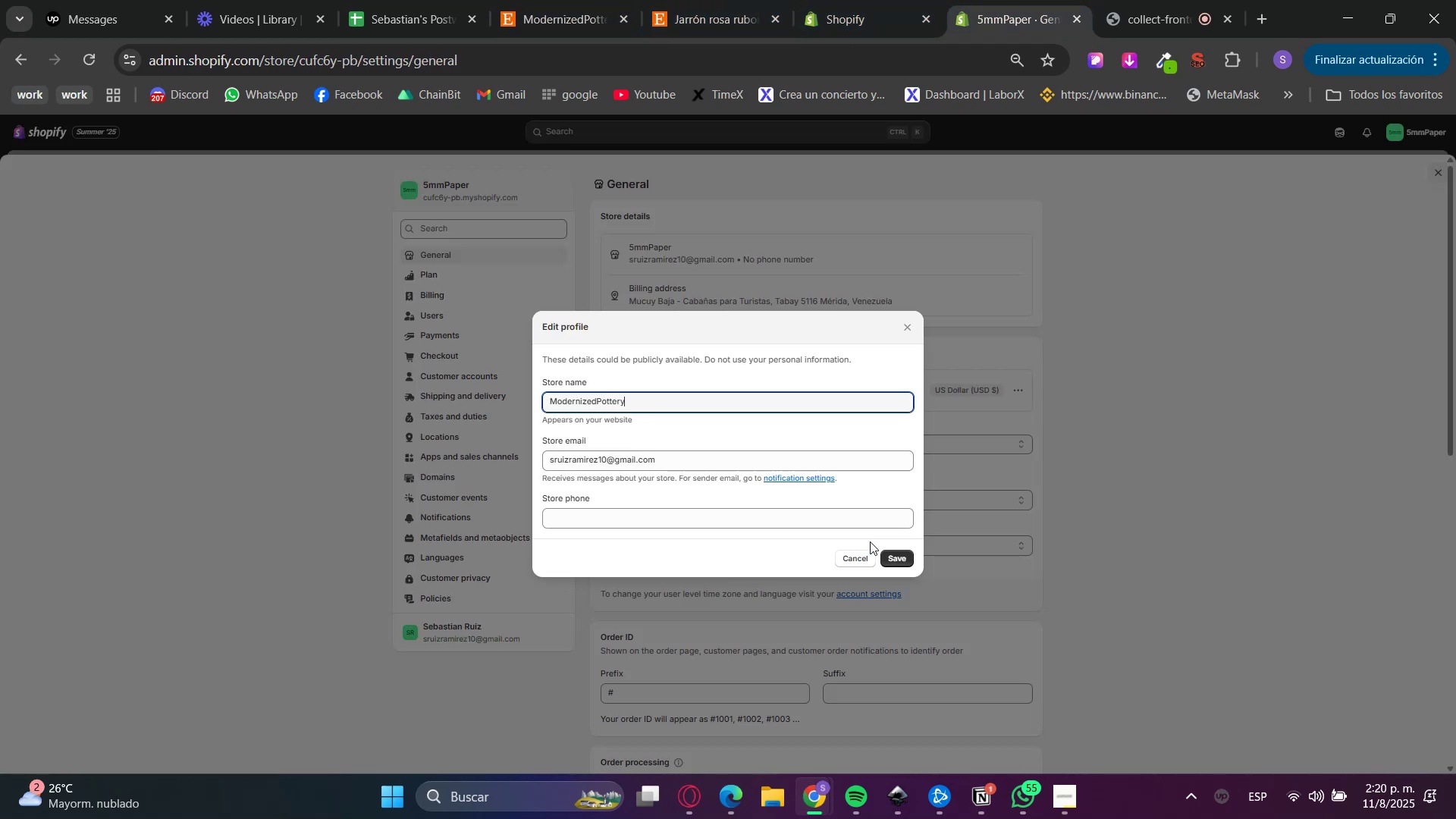 
left_click([888, 555])
 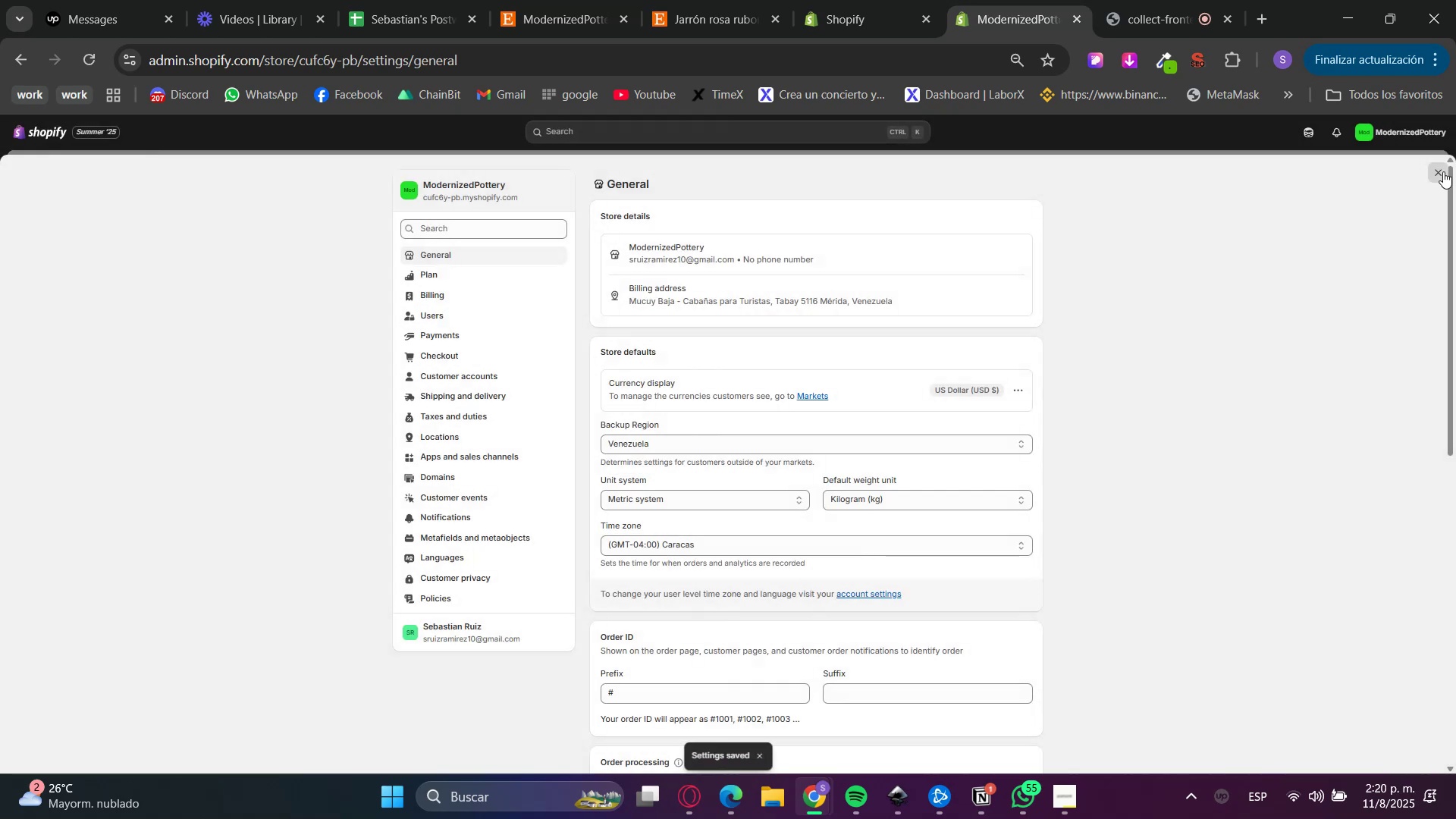 
left_click([1439, 171])
 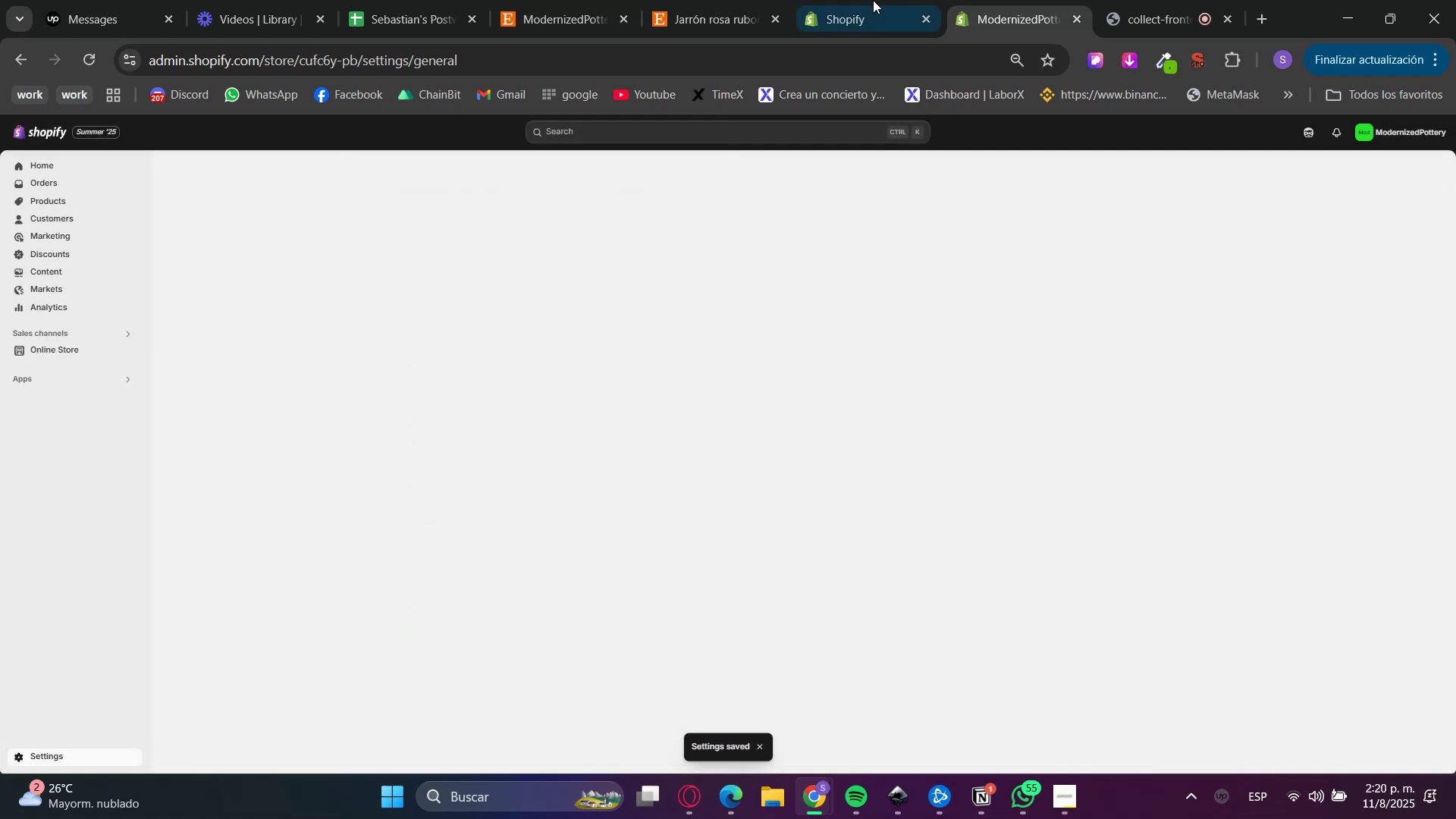 
left_click([871, 0])
 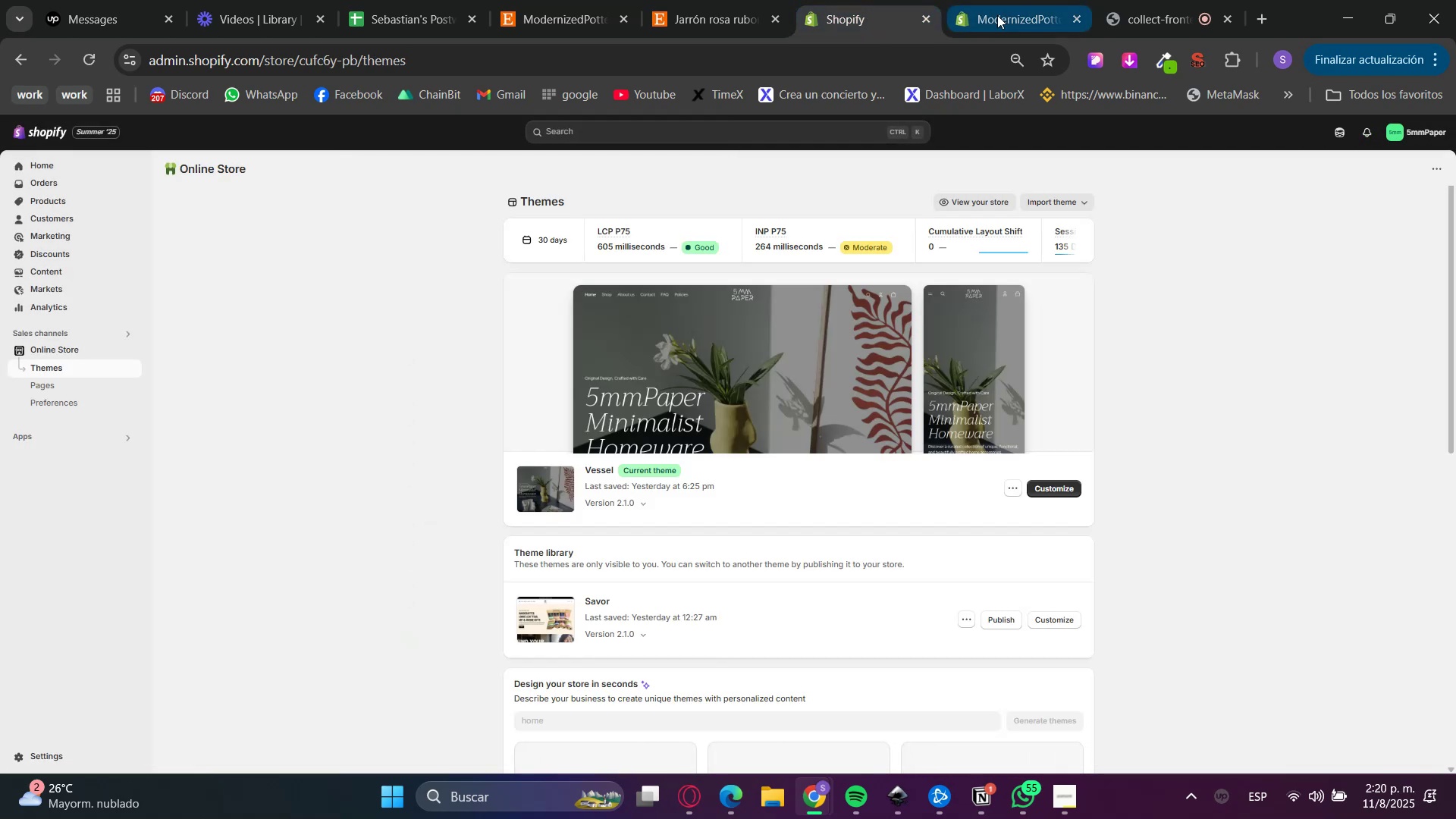 
left_click([928, 20])
 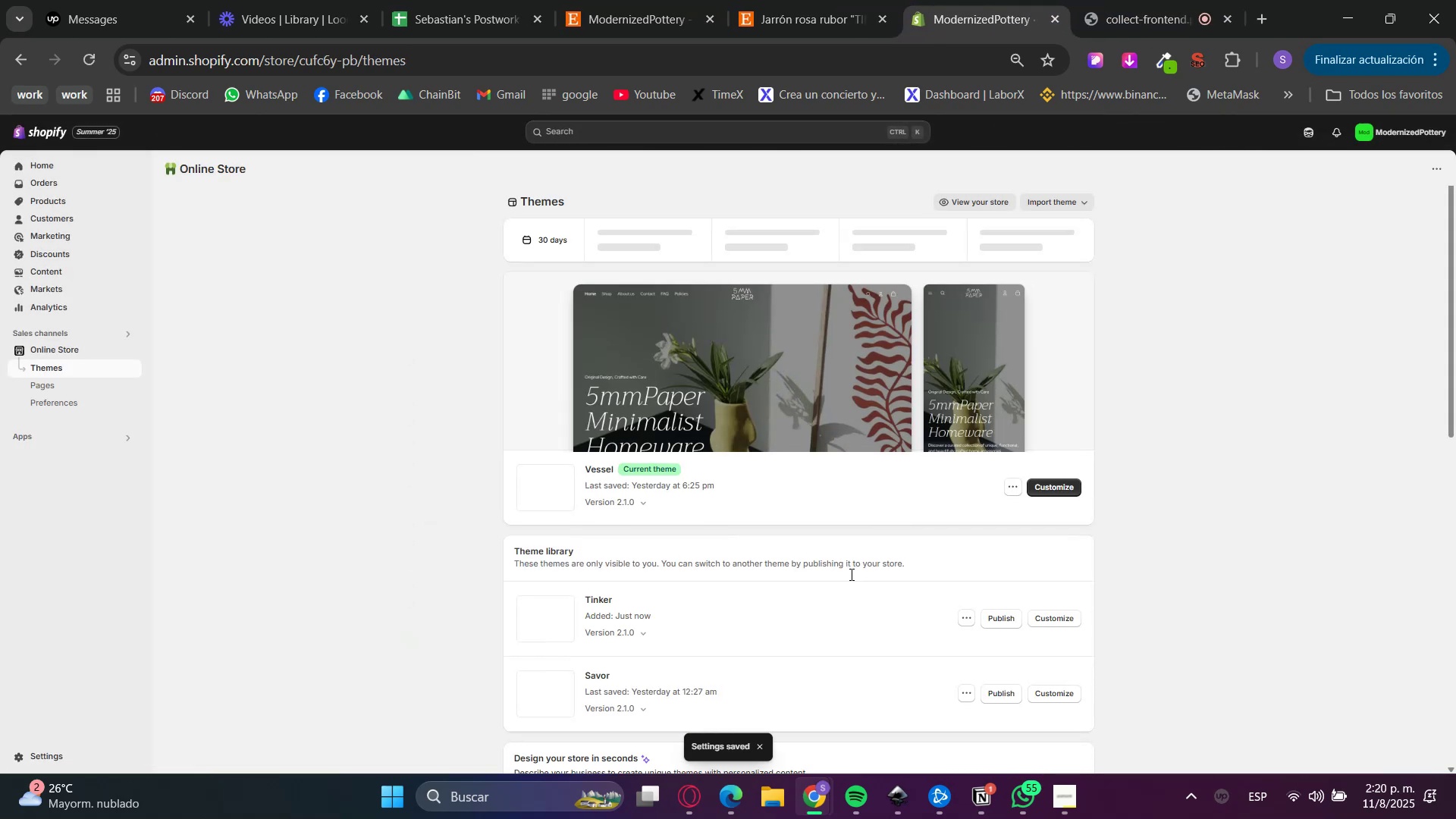 
left_click([986, 623])
 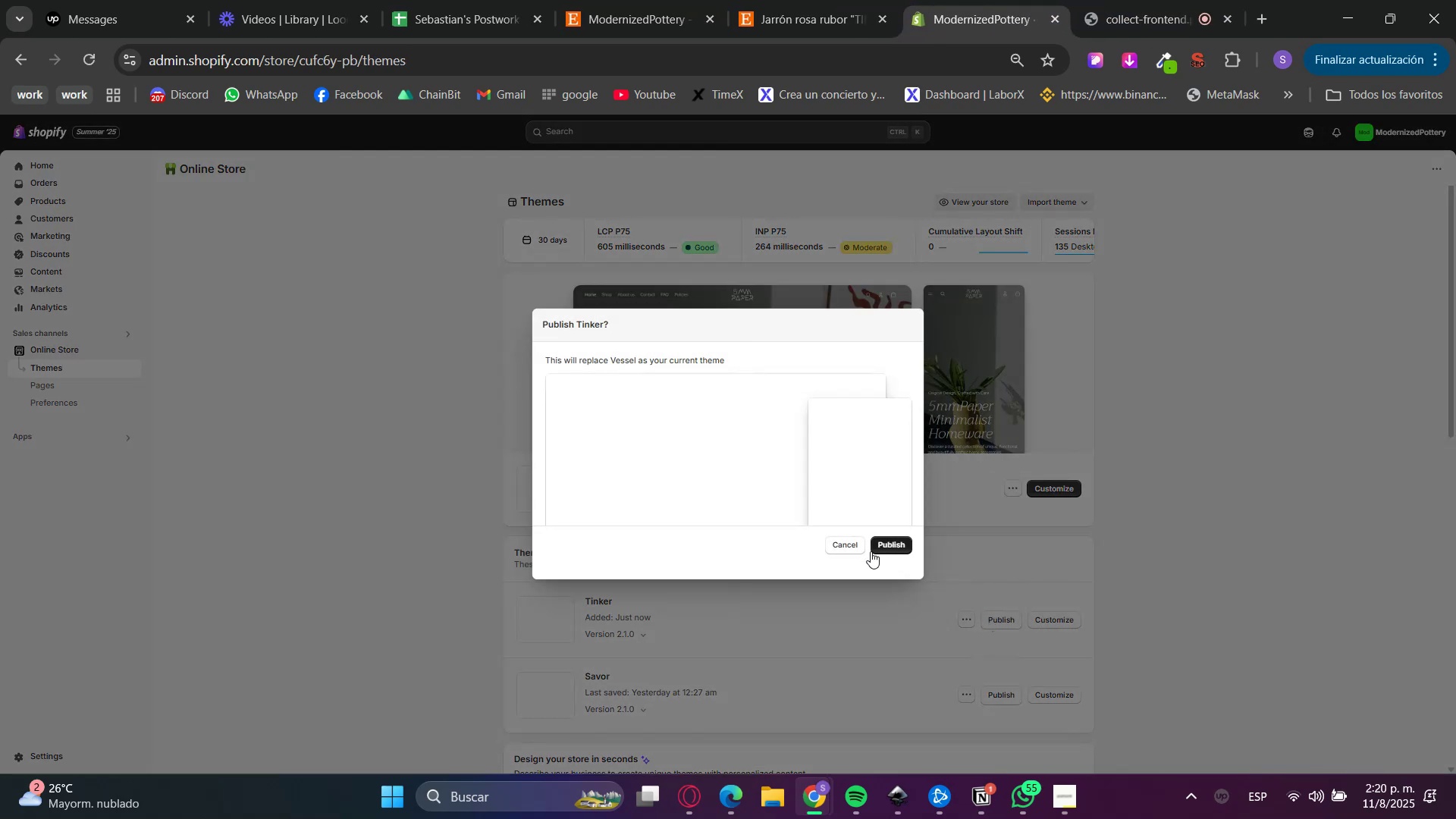 
left_click([884, 547])
 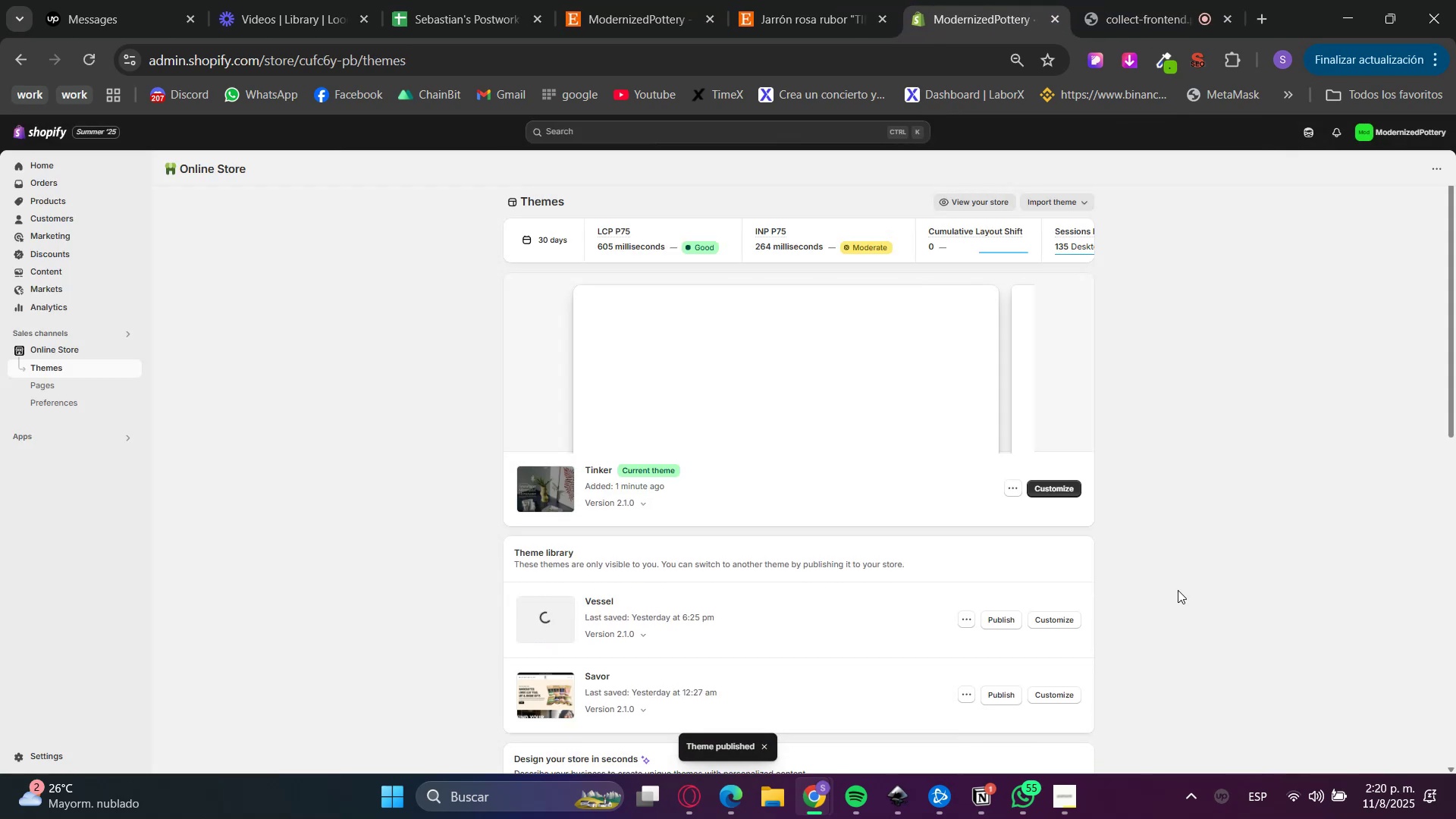 
mouse_move([1113, 507])
 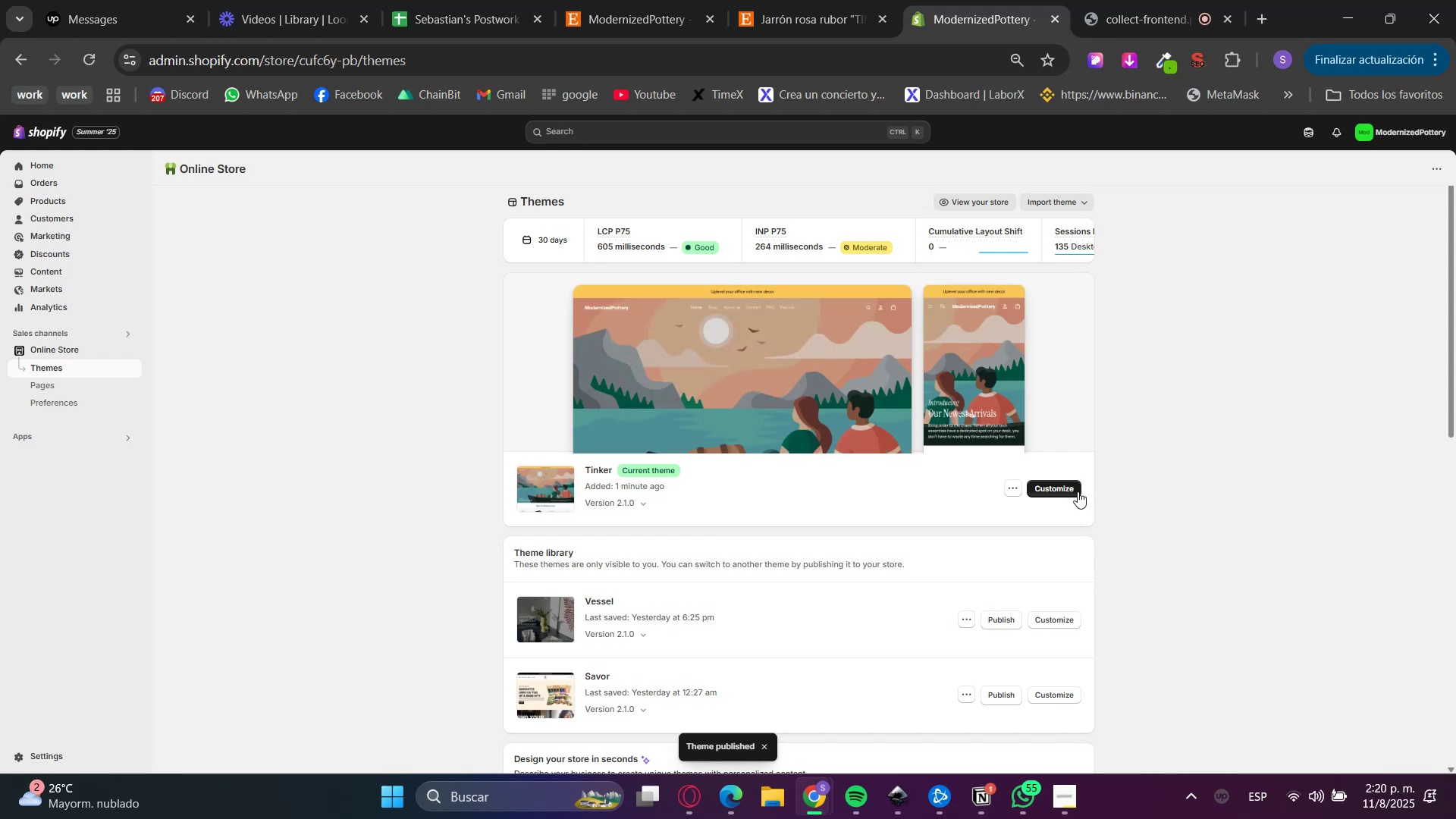 
left_click([1076, 491])
 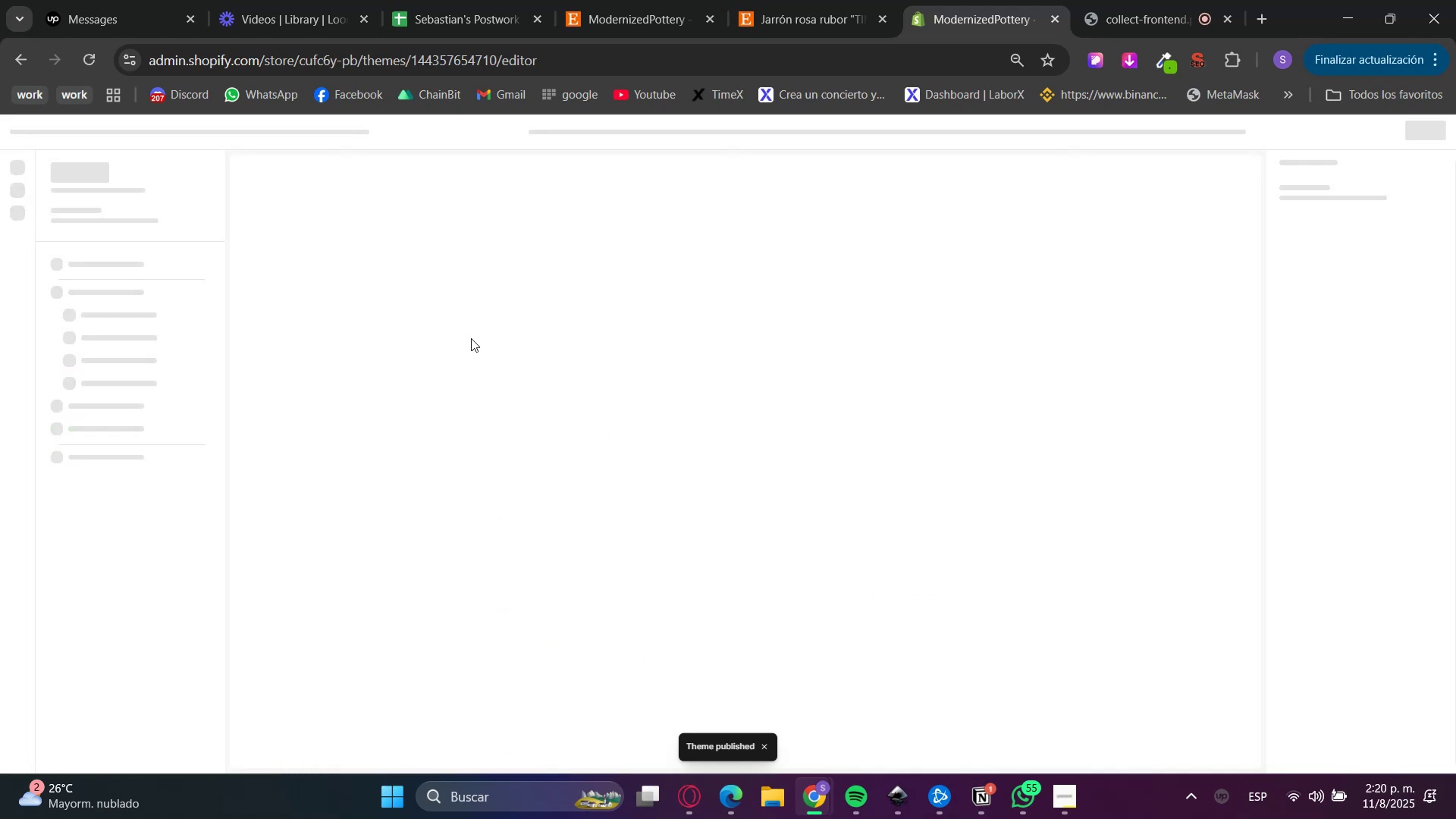 
left_click([613, 0])
 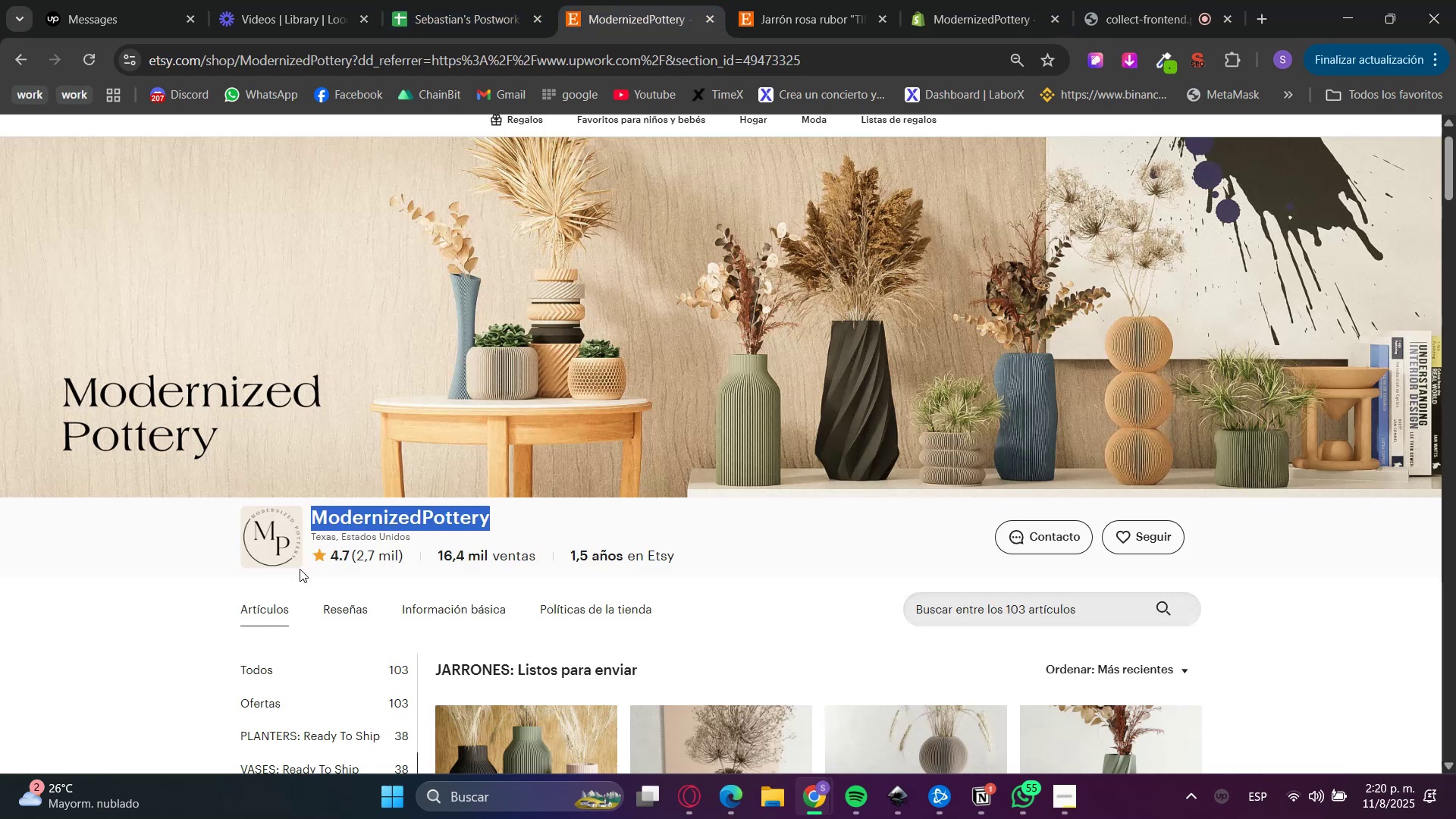 
left_click([108, 532])
 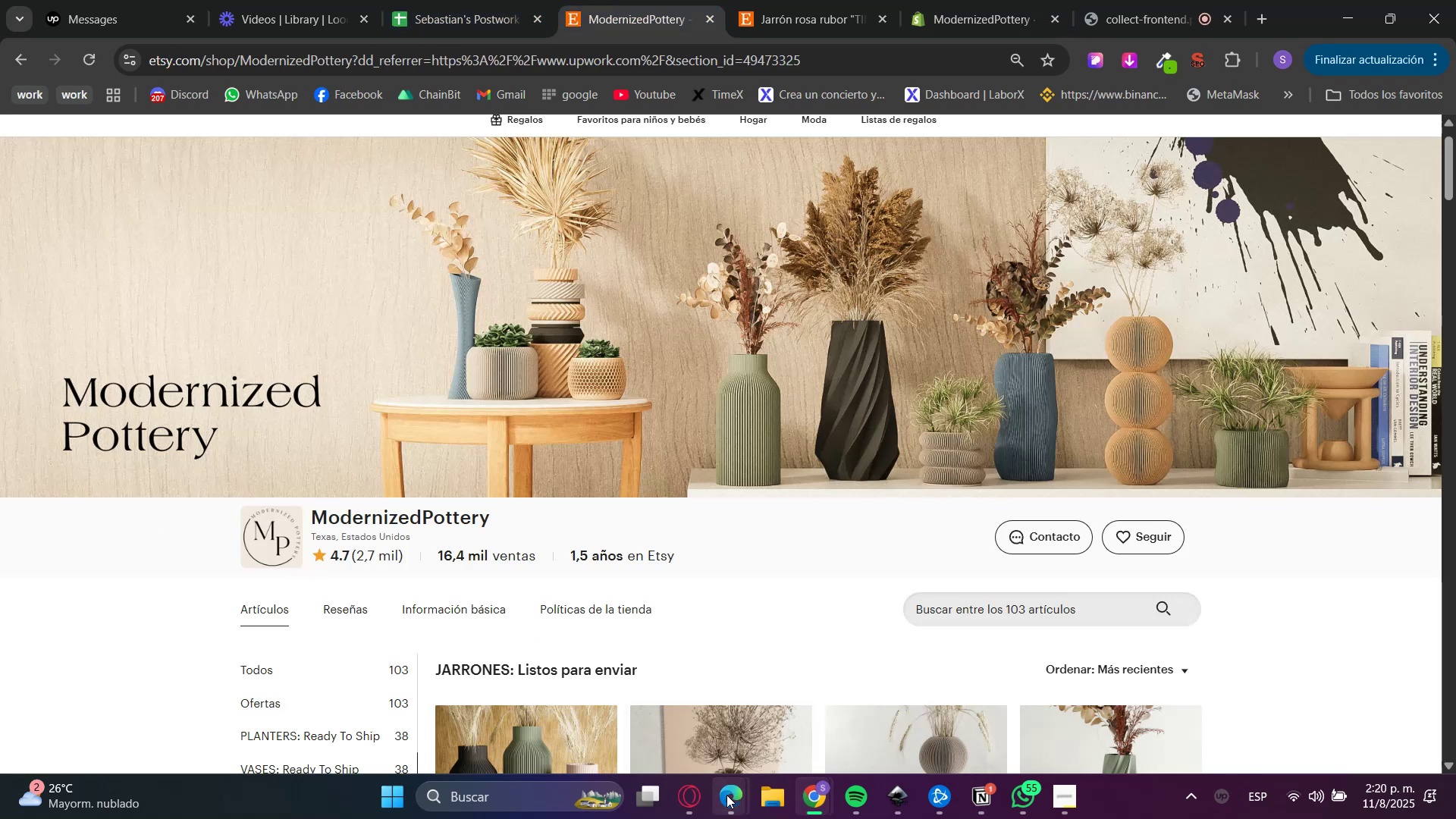 
double_click([946, 676])
 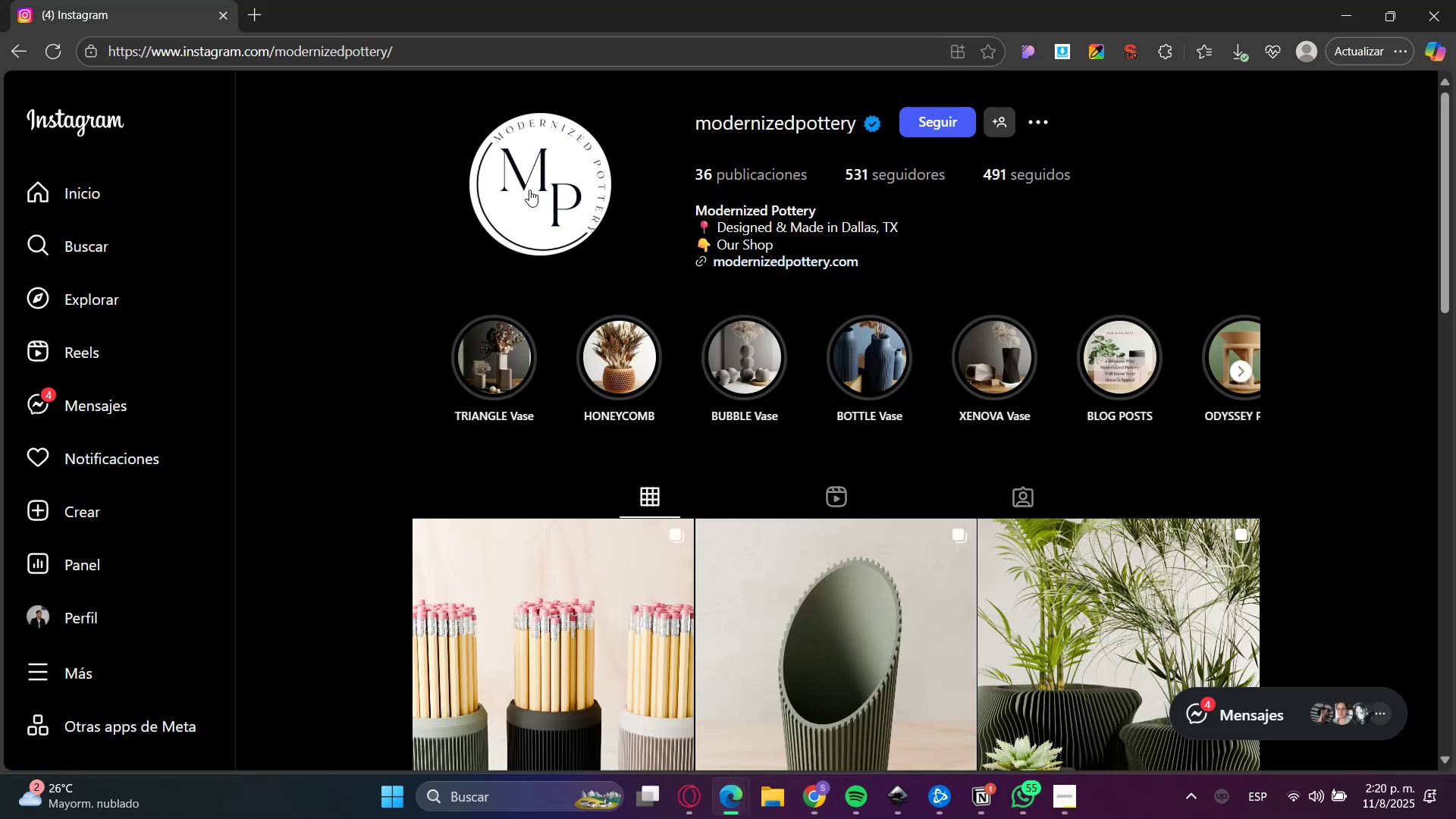 
right_click([541, 174])
 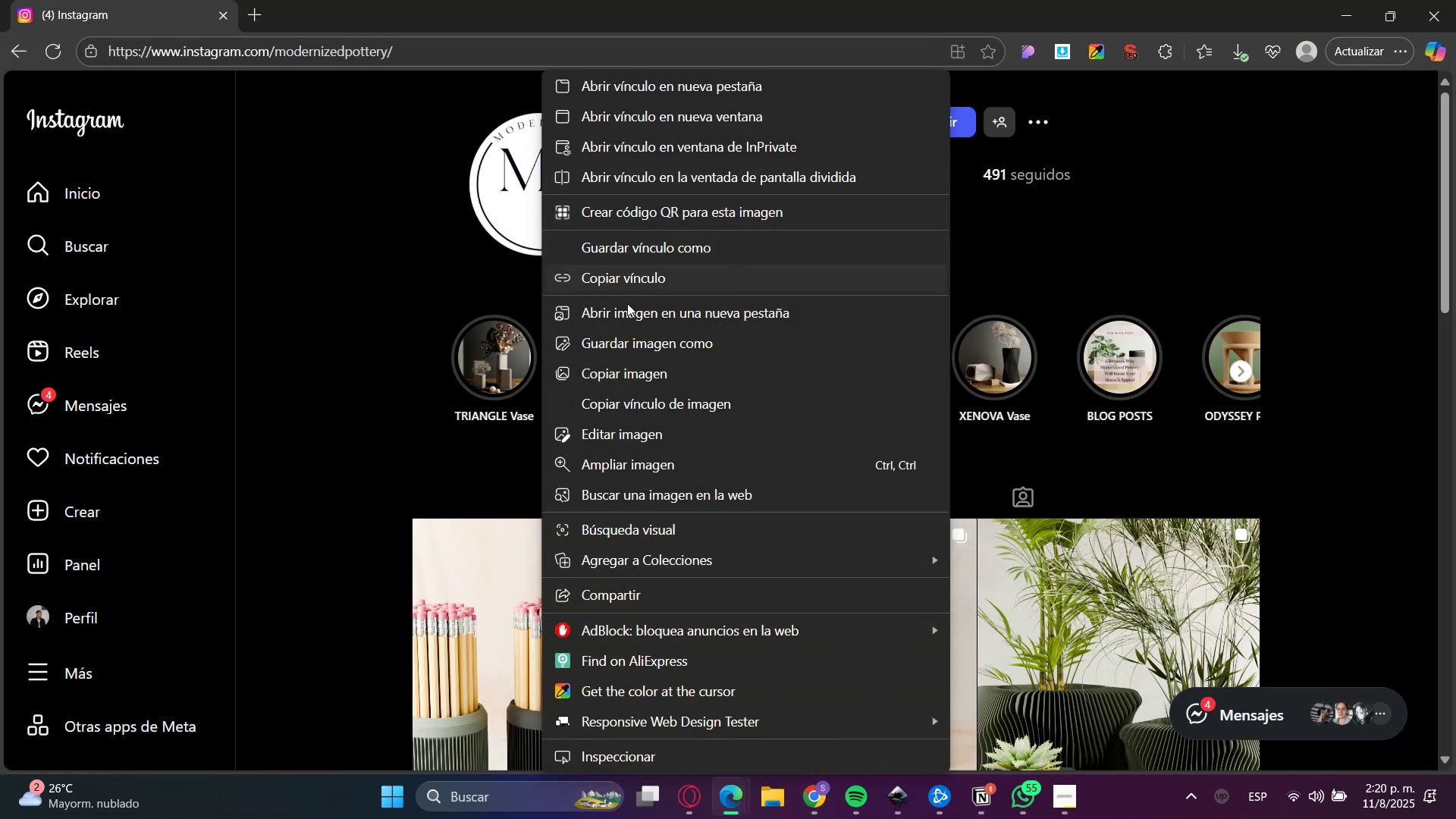 
left_click([637, 344])
 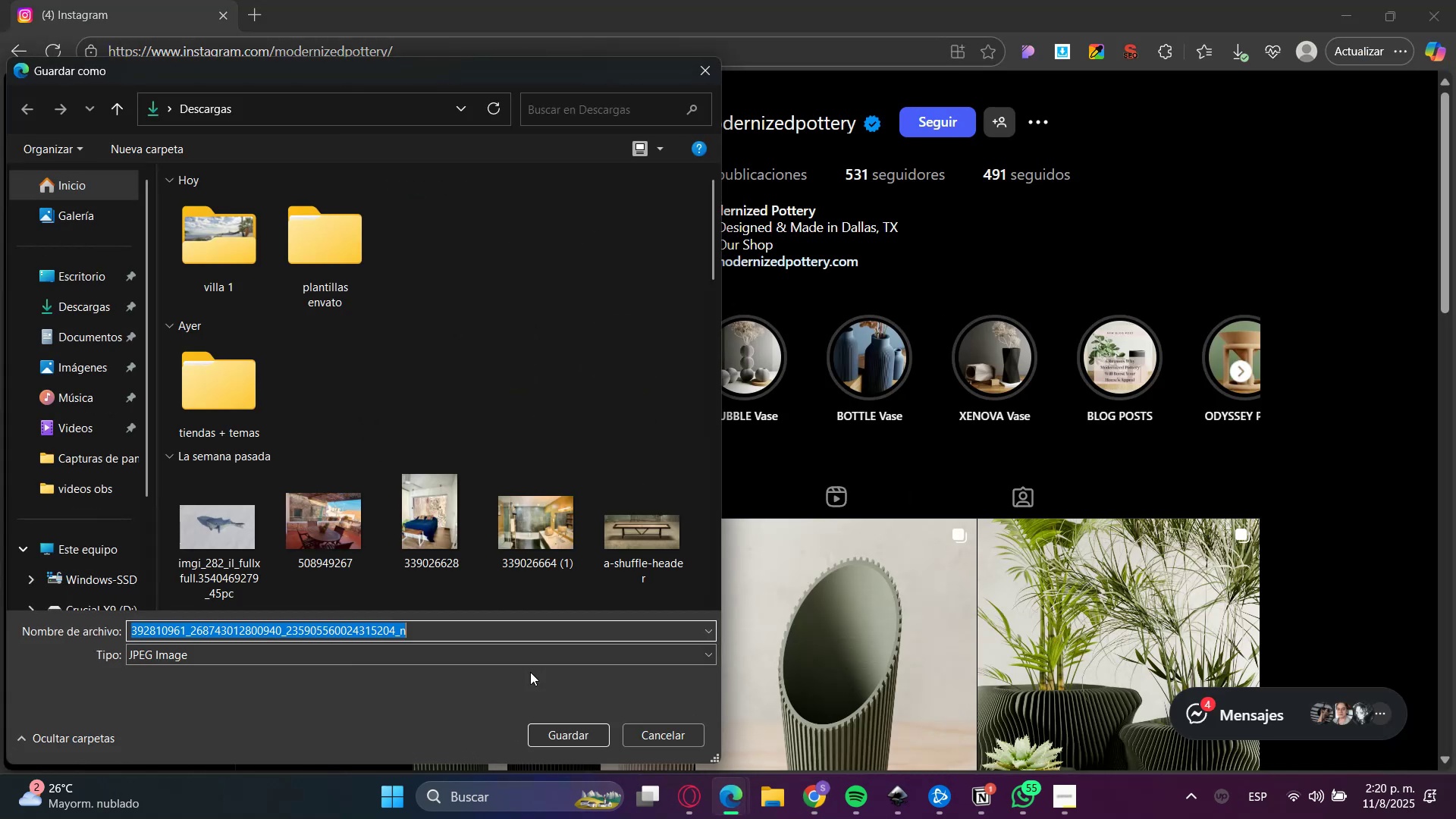 
left_click([538, 733])
 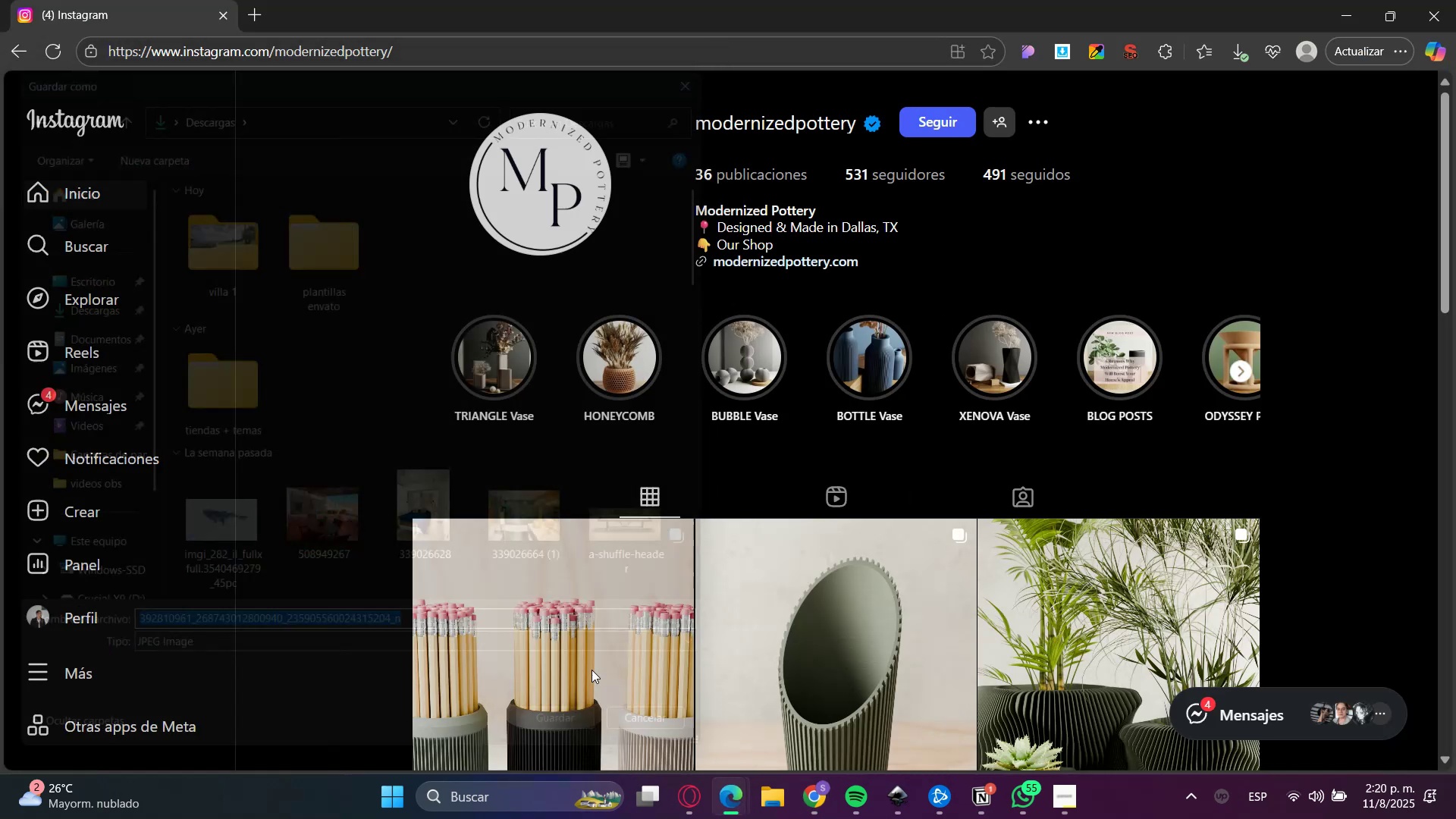 
scroll: coordinate [359, 555], scroll_direction: down, amount: 10.0
 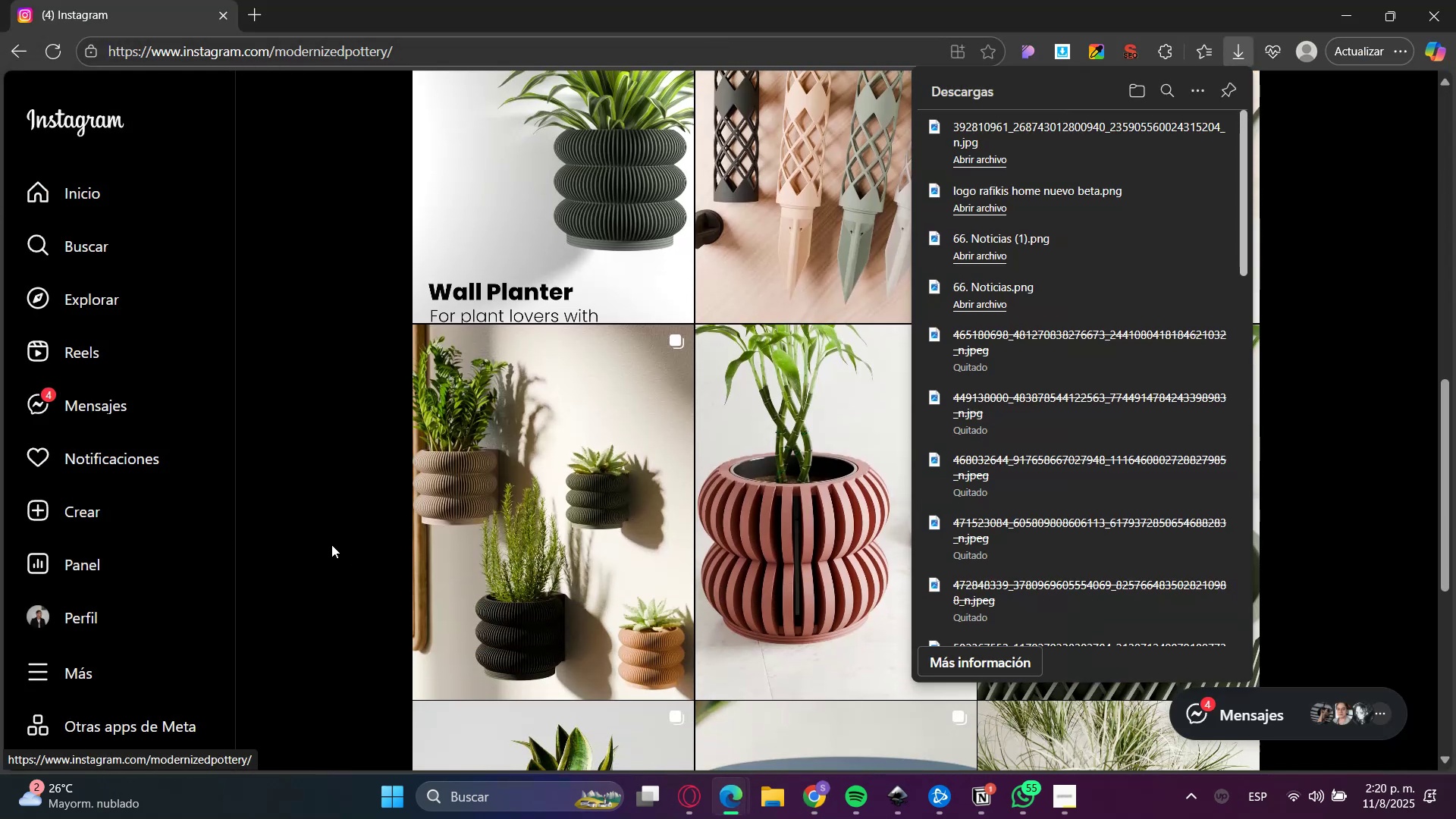 
left_click([332, 544])
 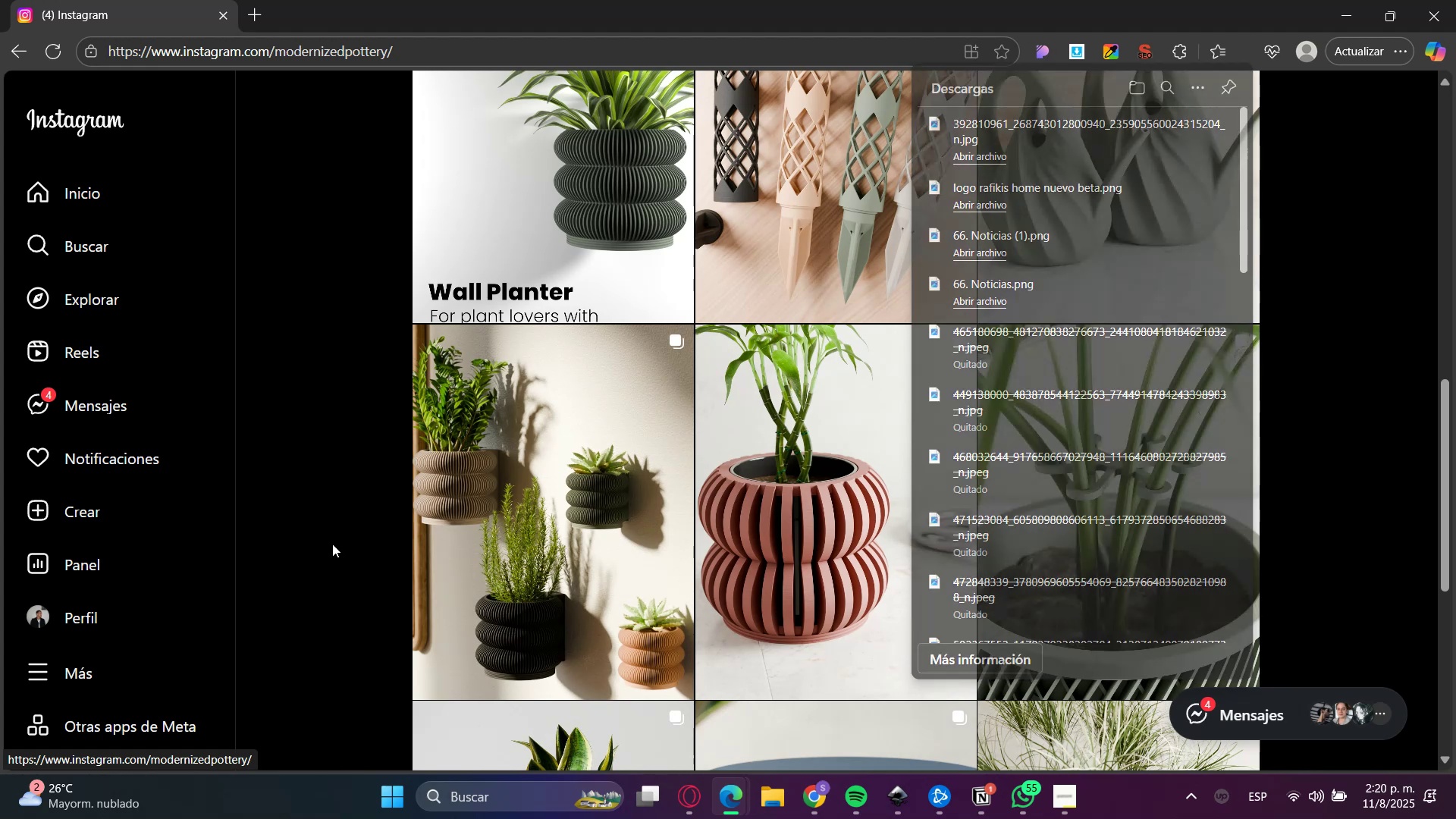 
scroll: coordinate [332, 544], scroll_direction: up, amount: 3.0
 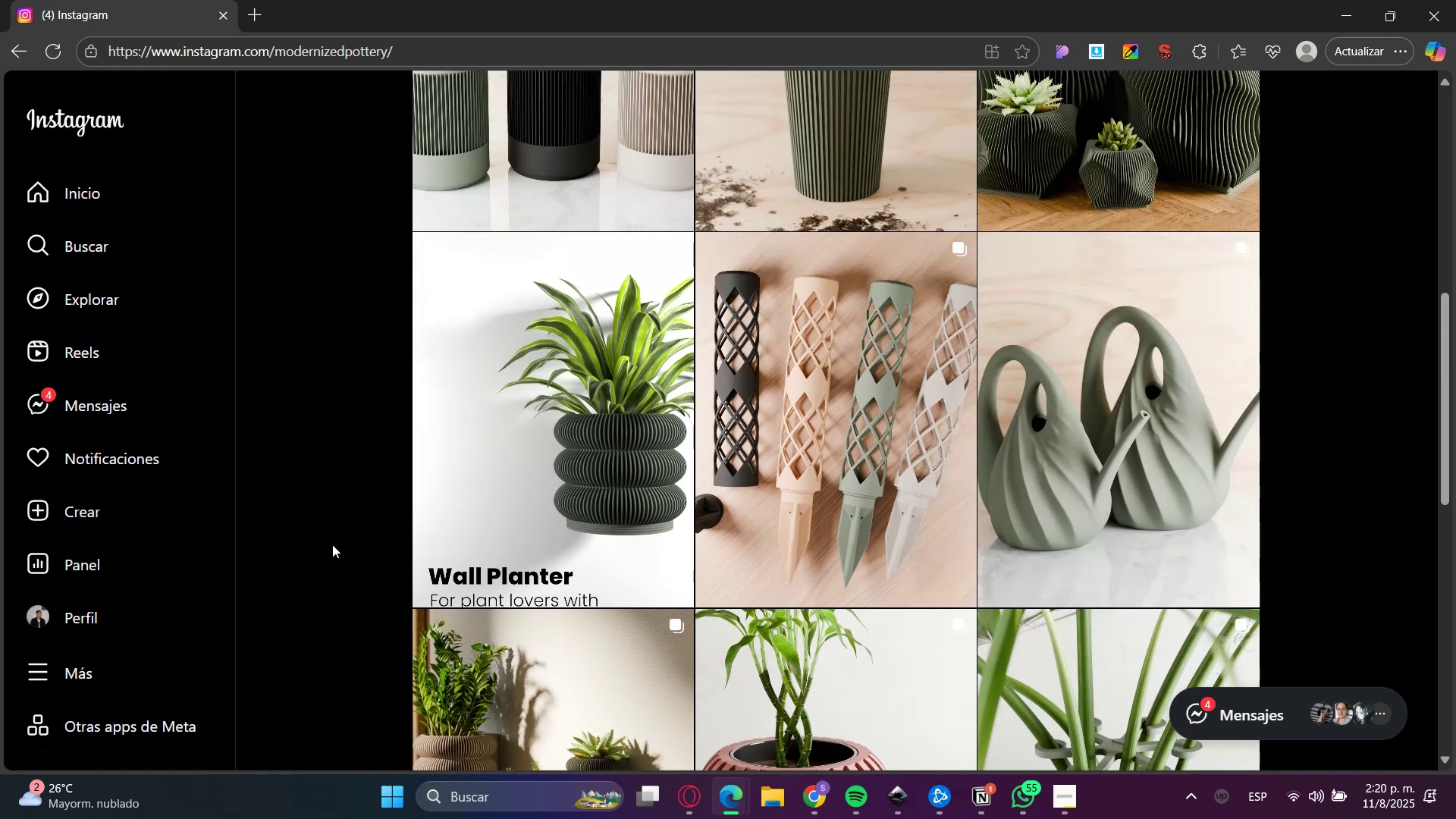 
scroll: coordinate [332, 544], scroll_direction: down, amount: 4.0
 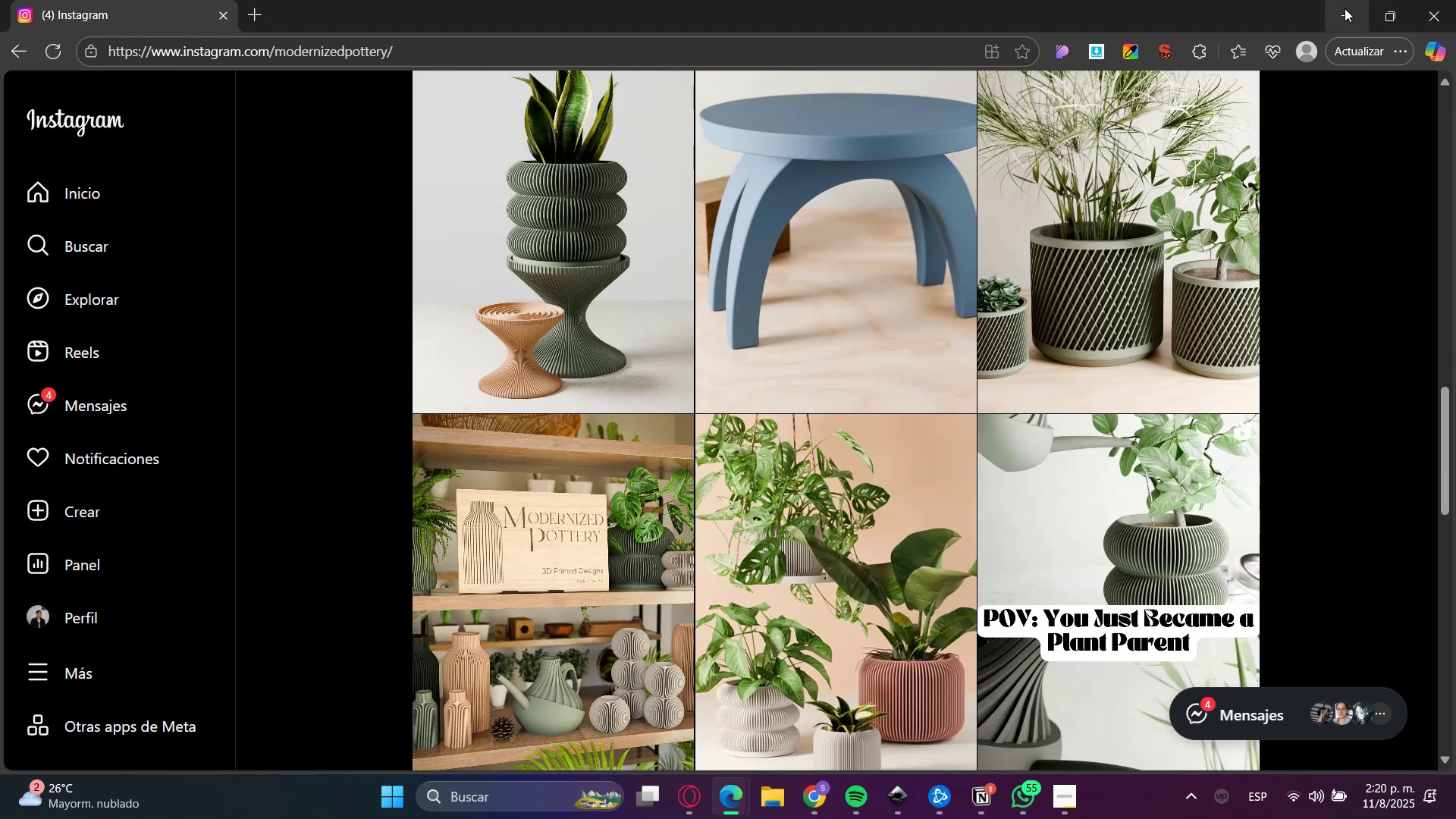 
left_click([1345, 8])
 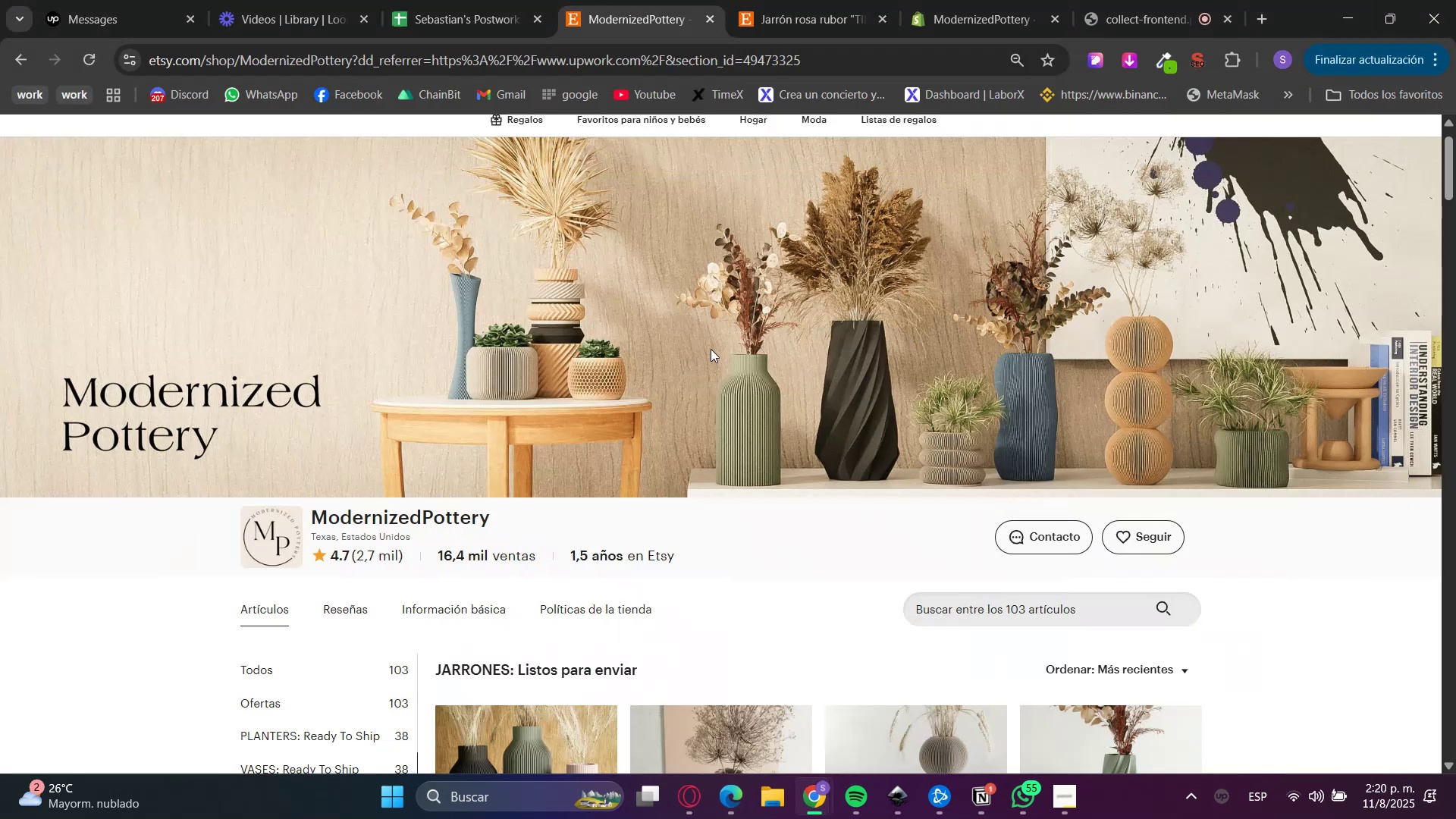 
scroll: coordinate [682, 403], scroll_direction: up, amount: 1.0
 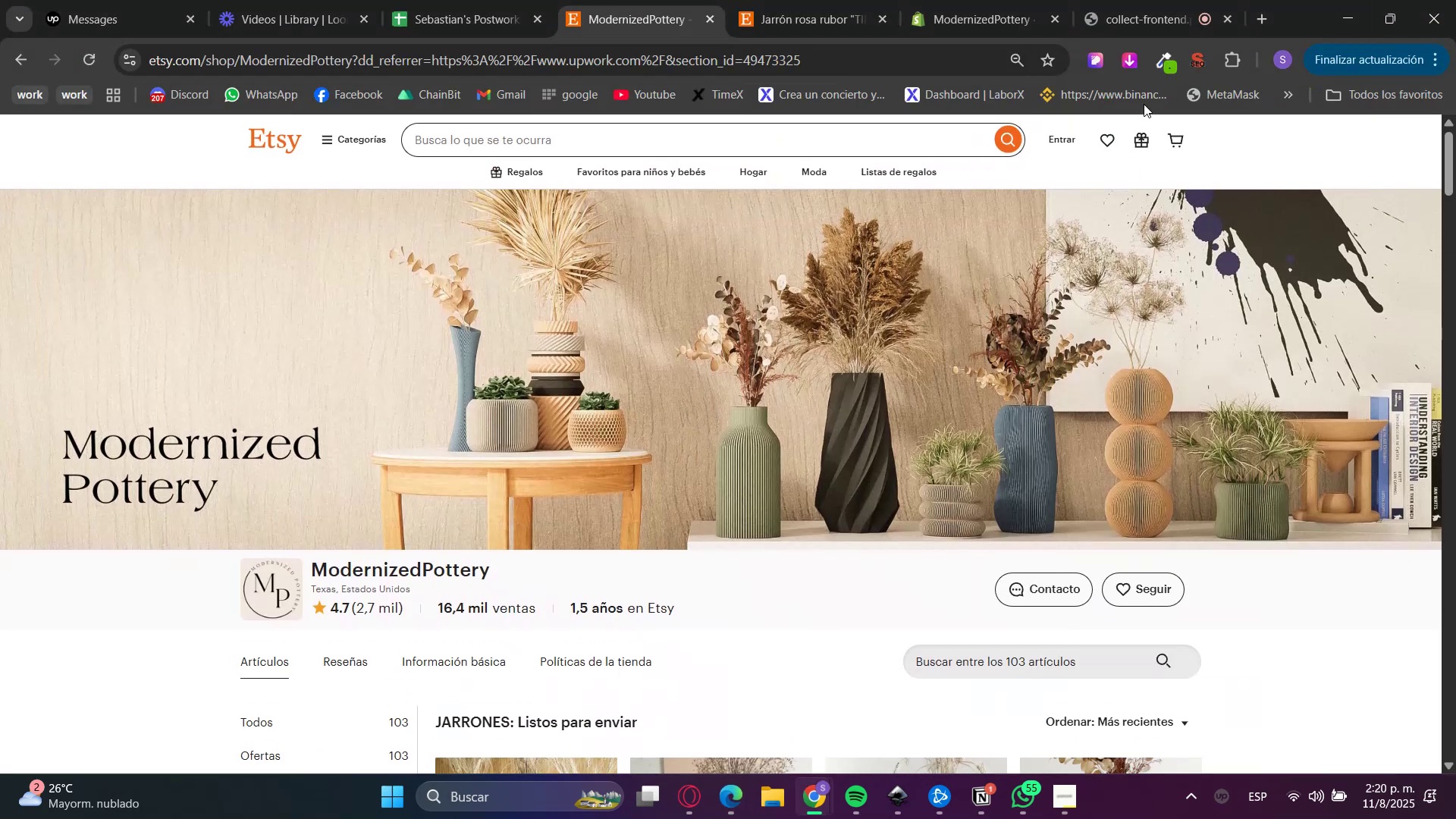 
left_click([1120, 71])
 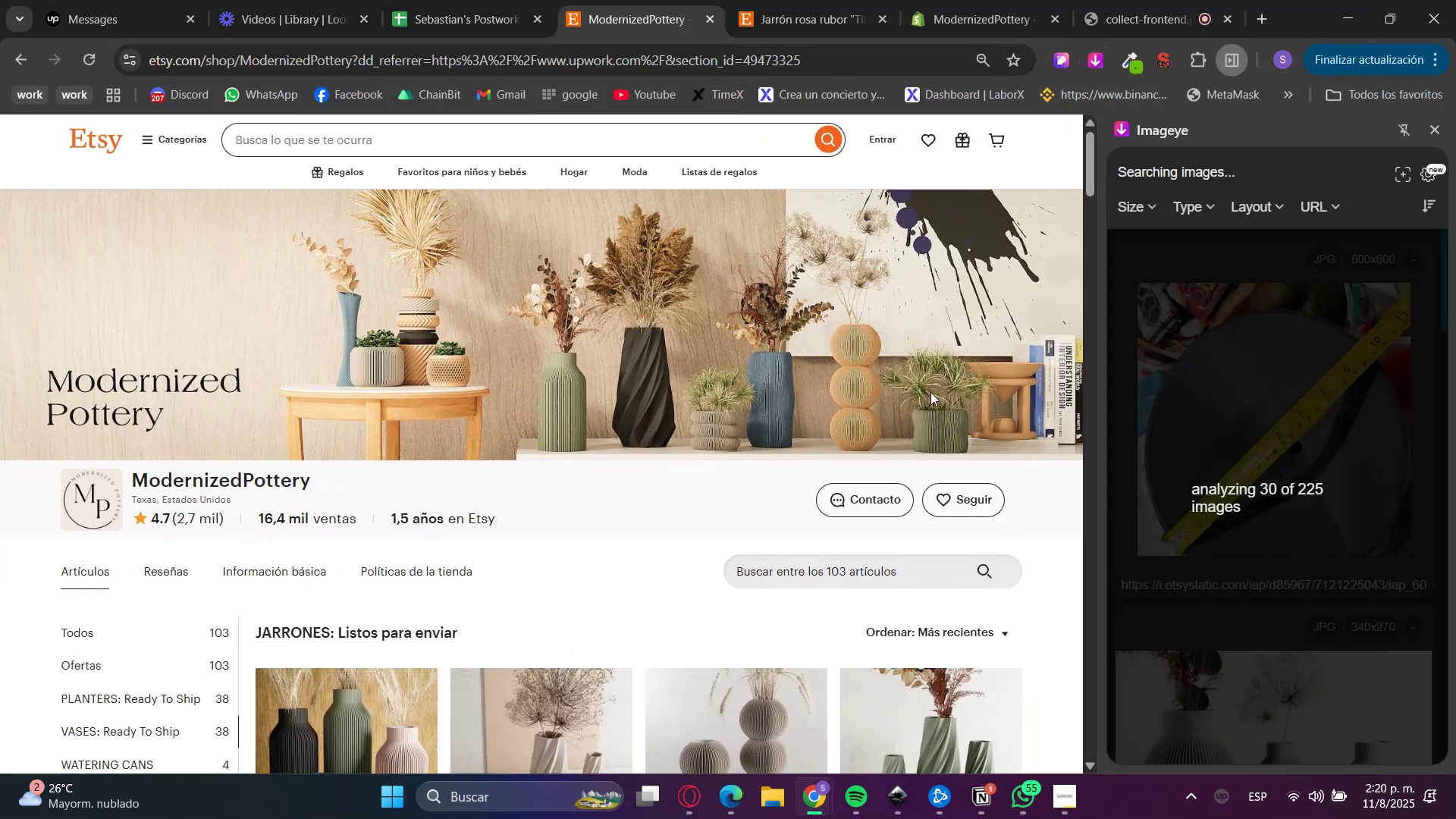 
left_click([1267, 212])
 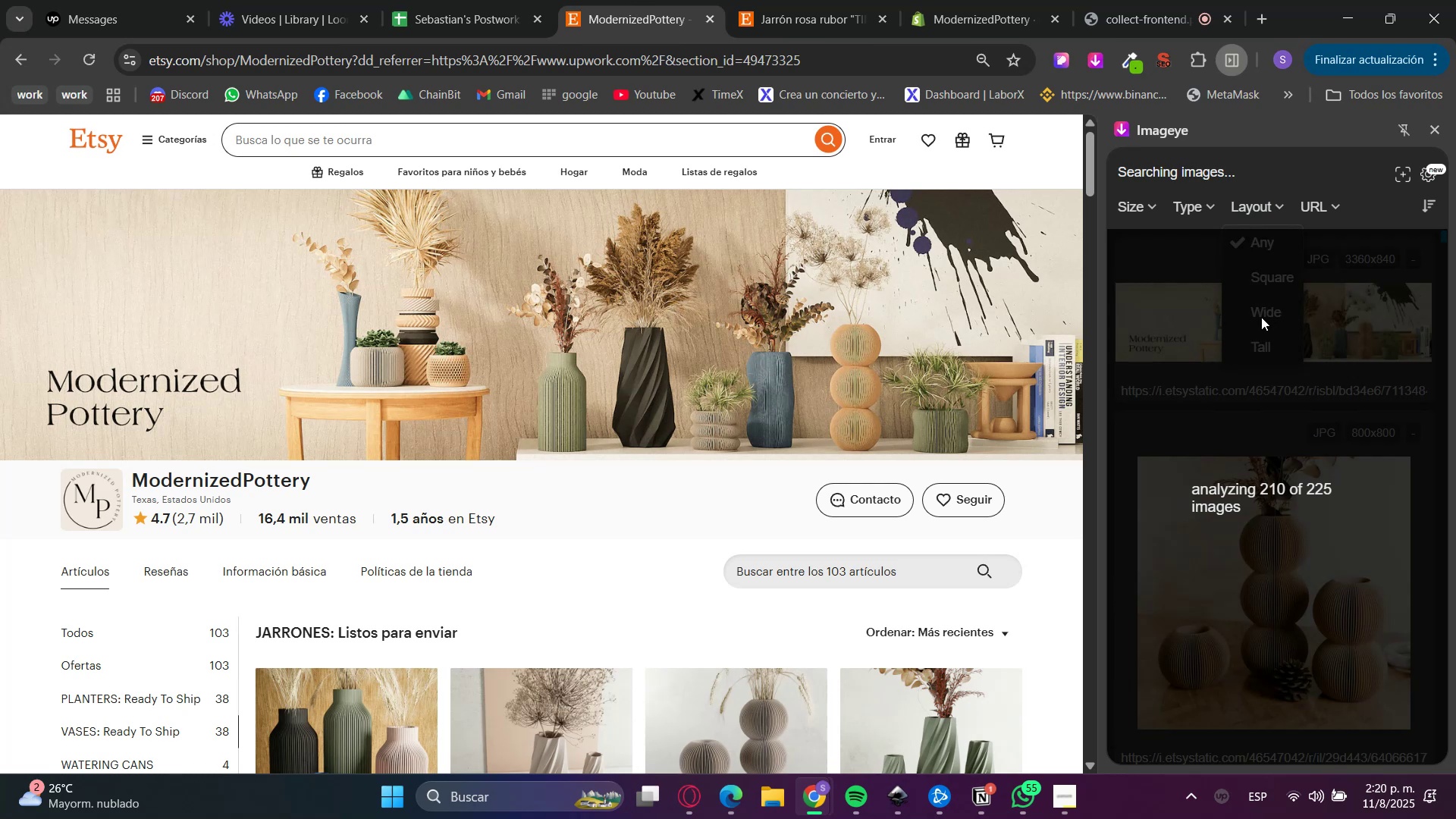 
left_click([1368, 204])
 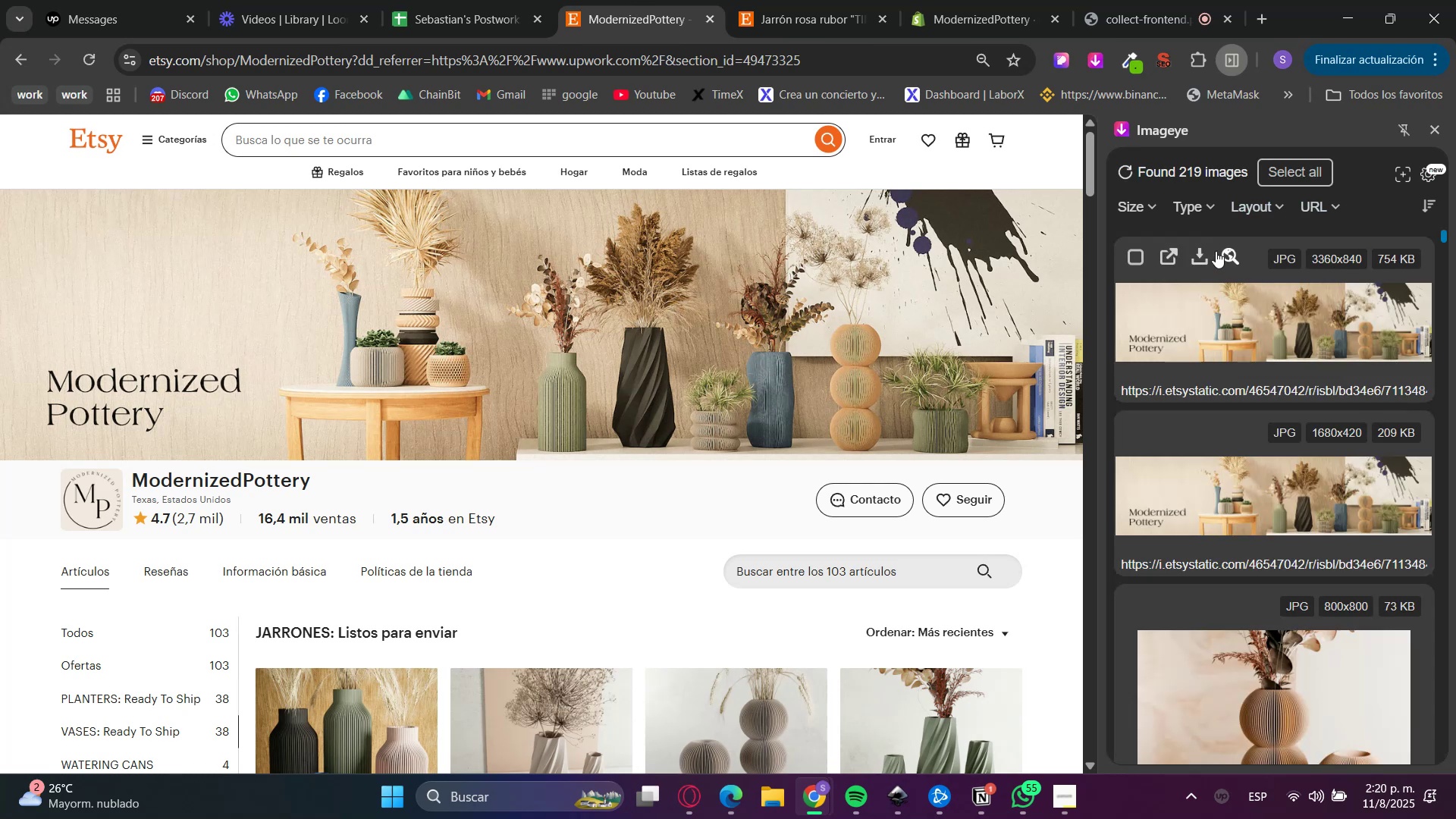 
left_click([1203, 258])
 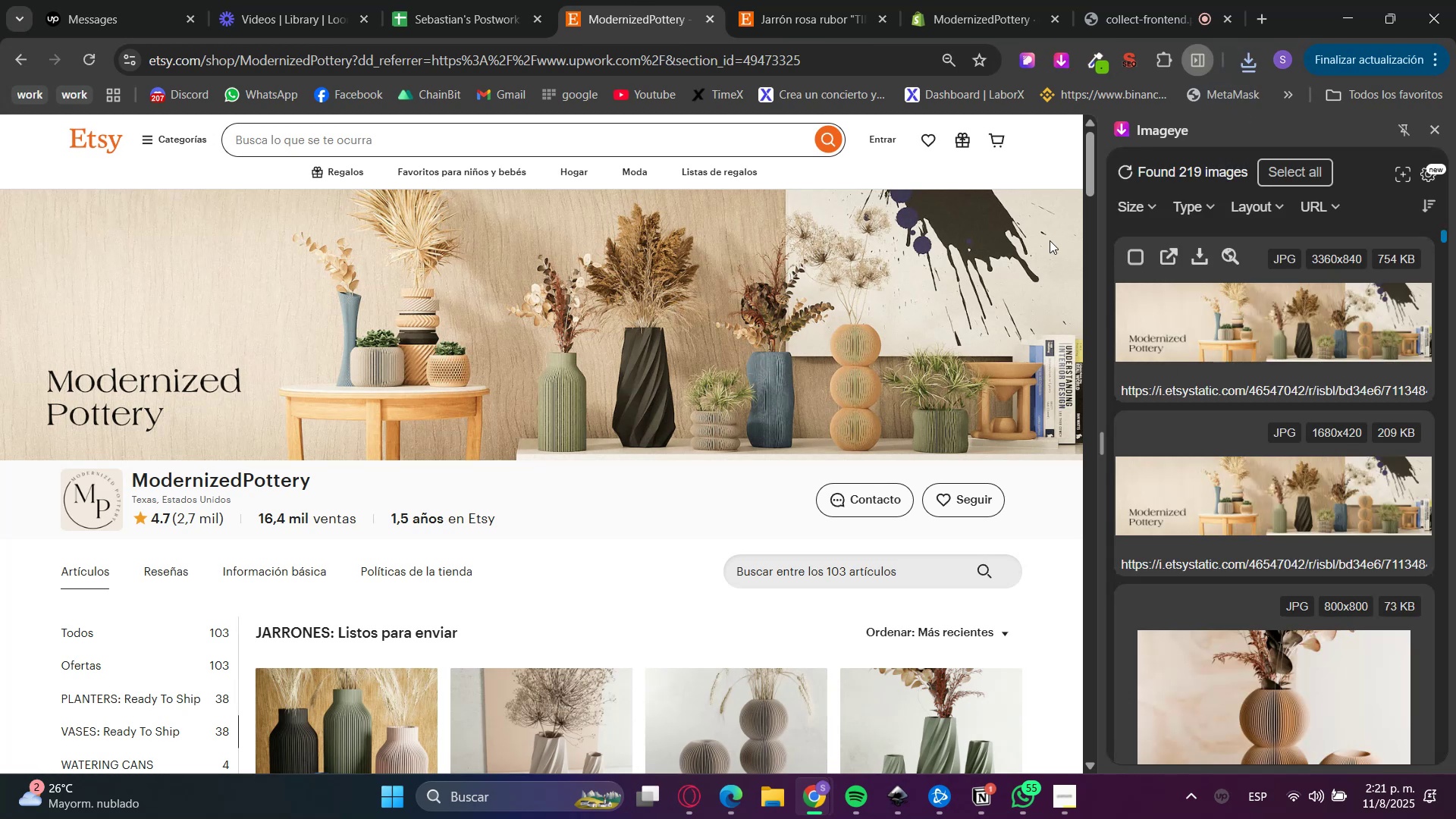 
left_click([1015, 0])
 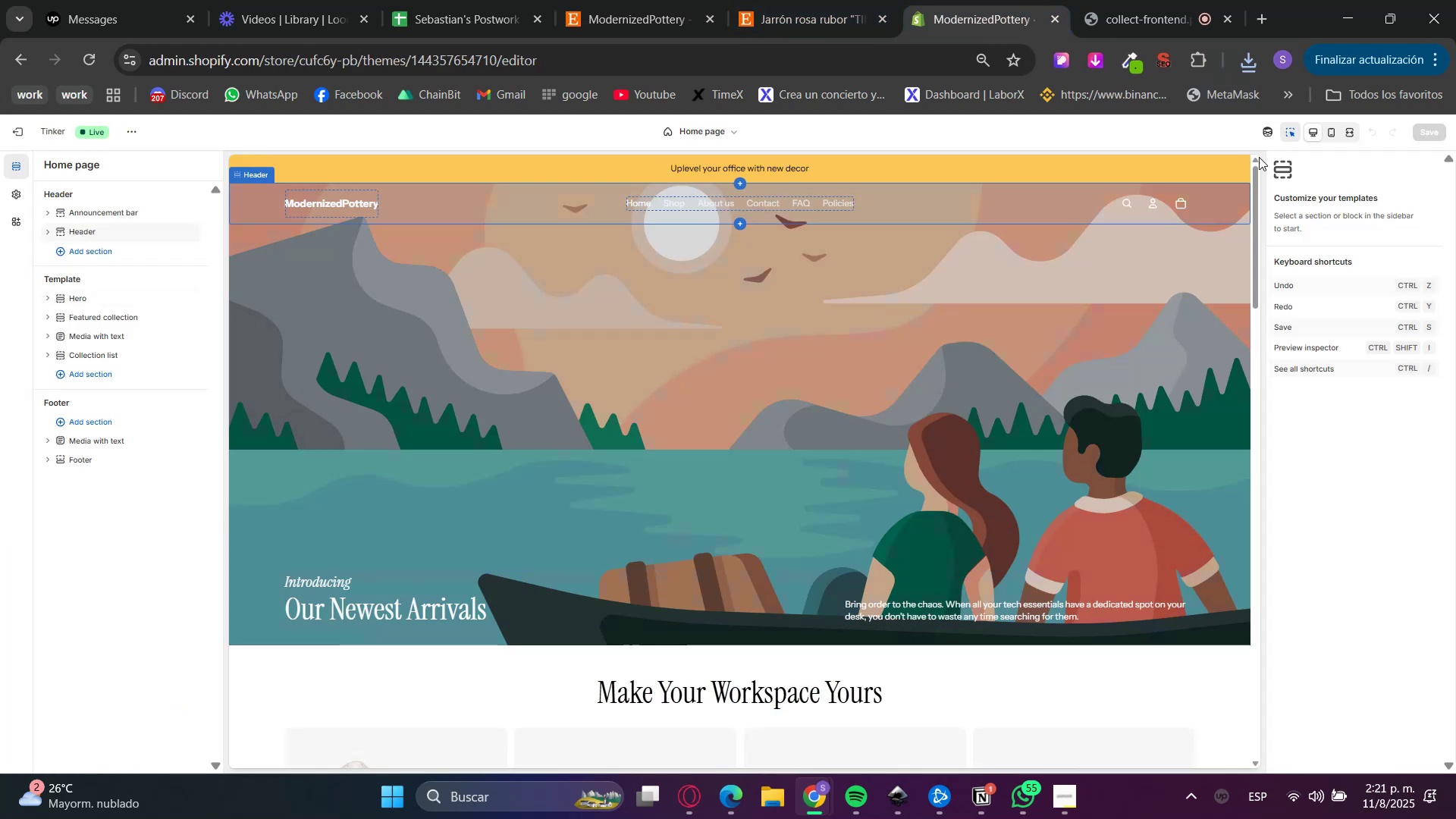 
left_click([1109, 410])
 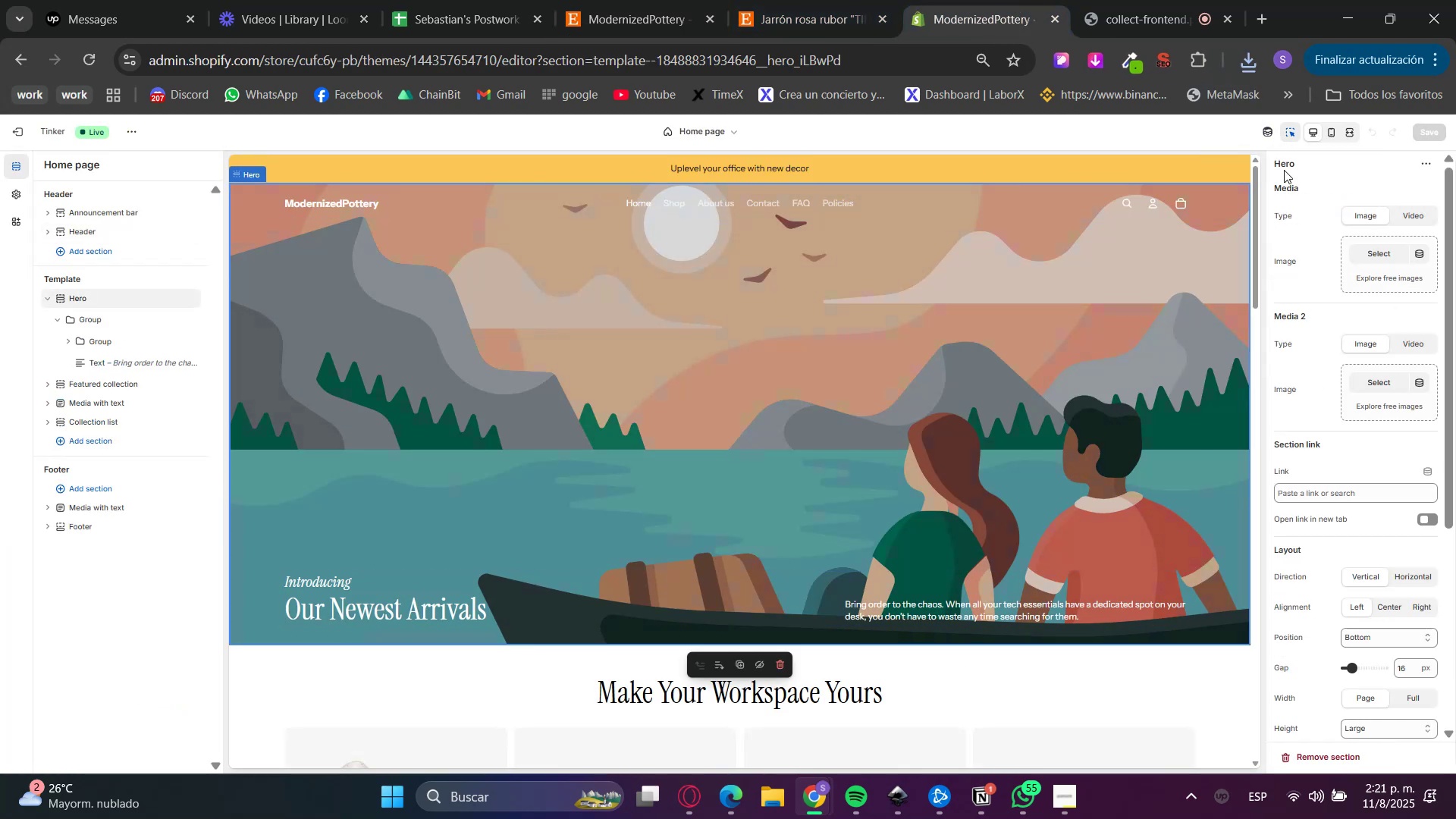 
left_click([1291, 133])
 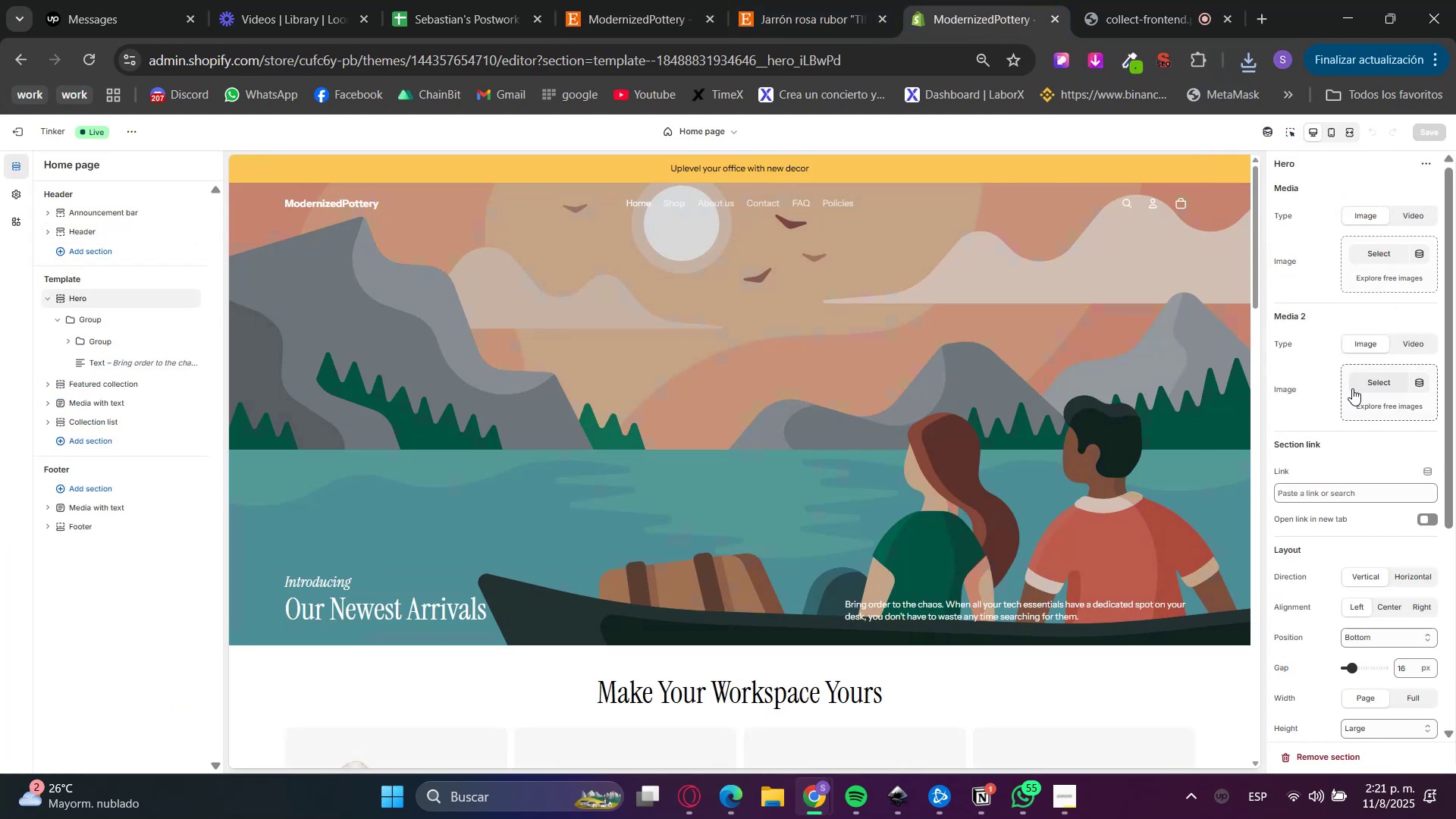 
left_click([1385, 278])
 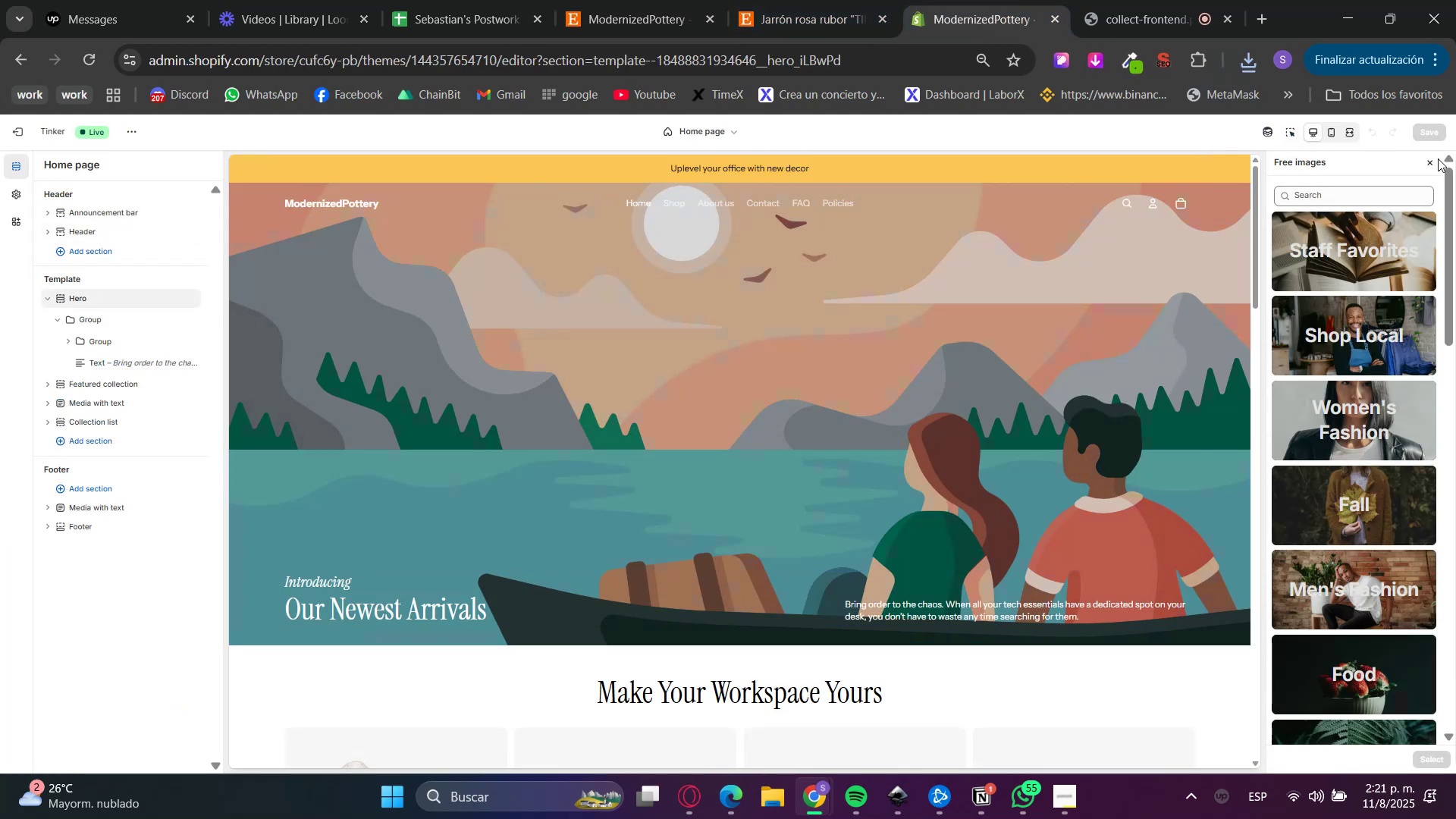 
double_click([1429, 167])
 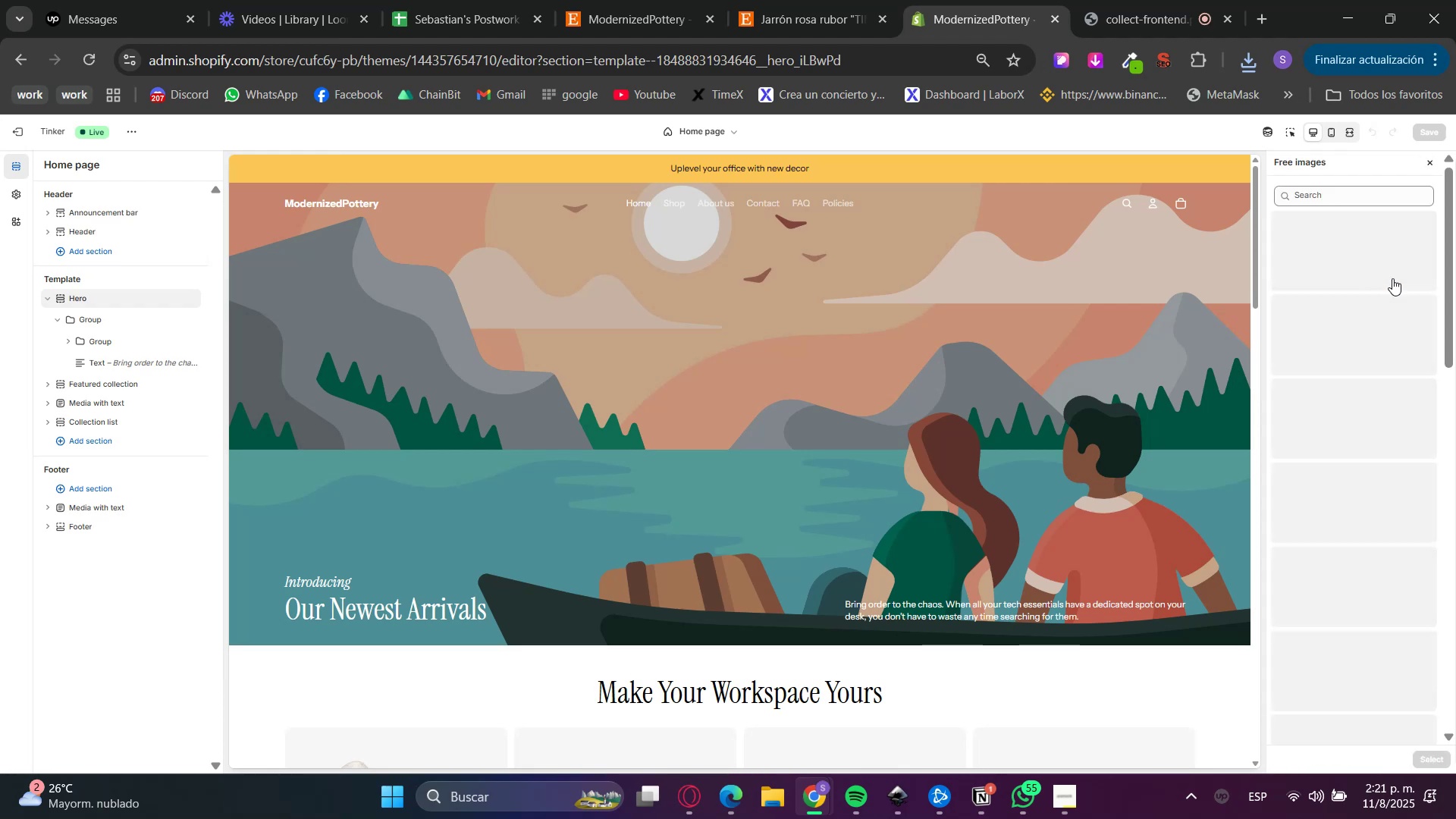 
double_click([1366, 191])
 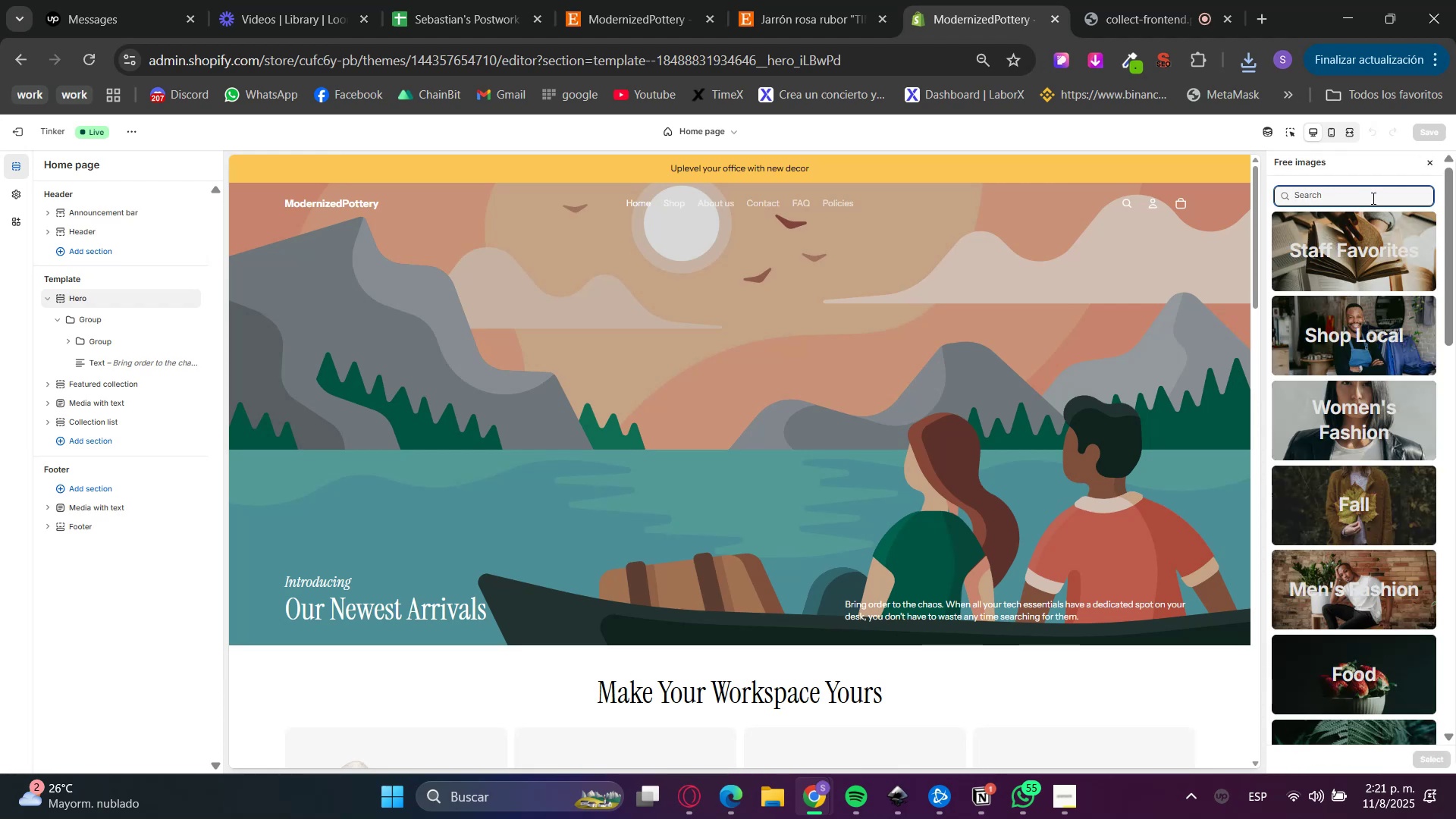 
type(home)
 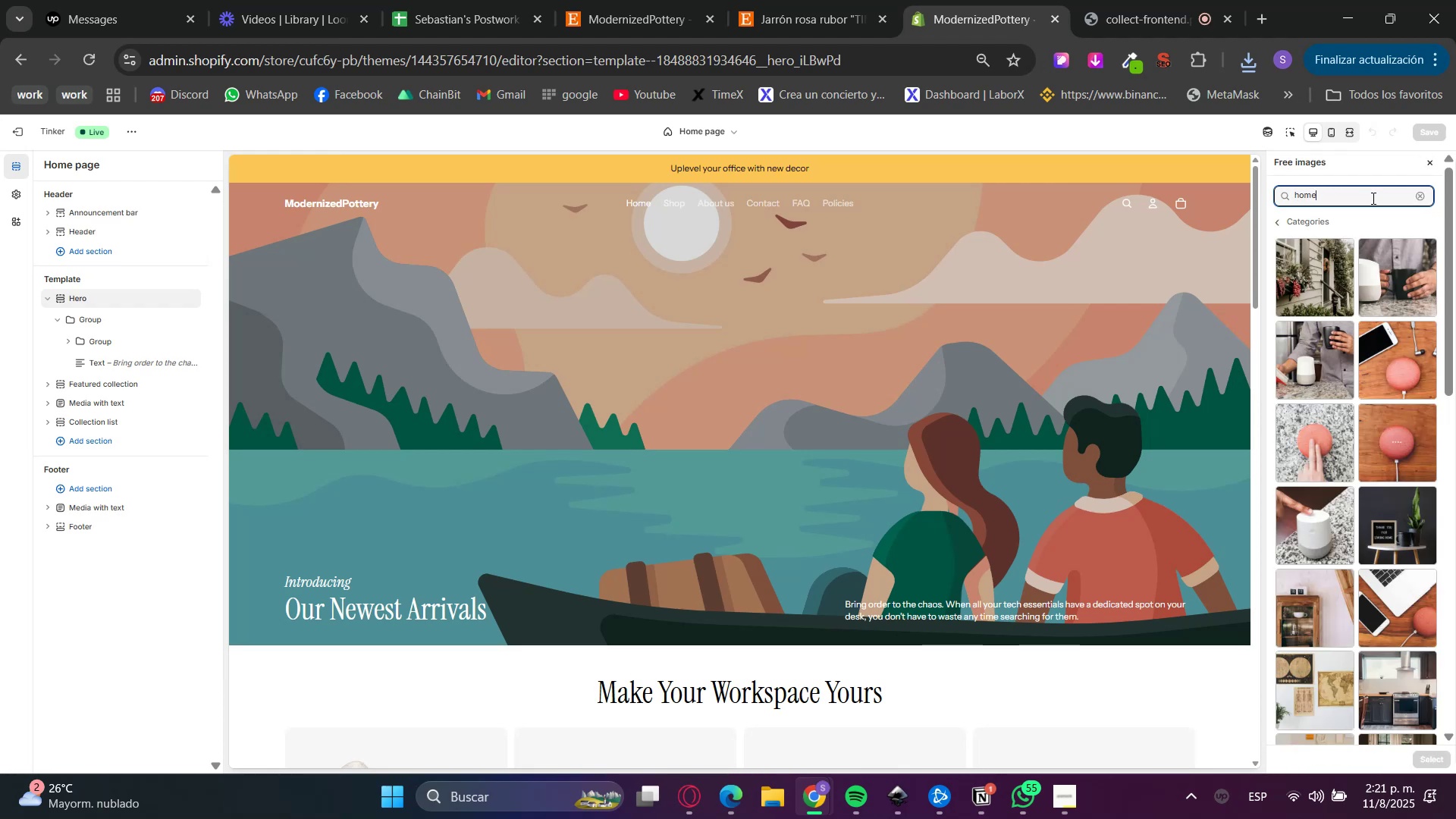 
double_click([1372, 198])
 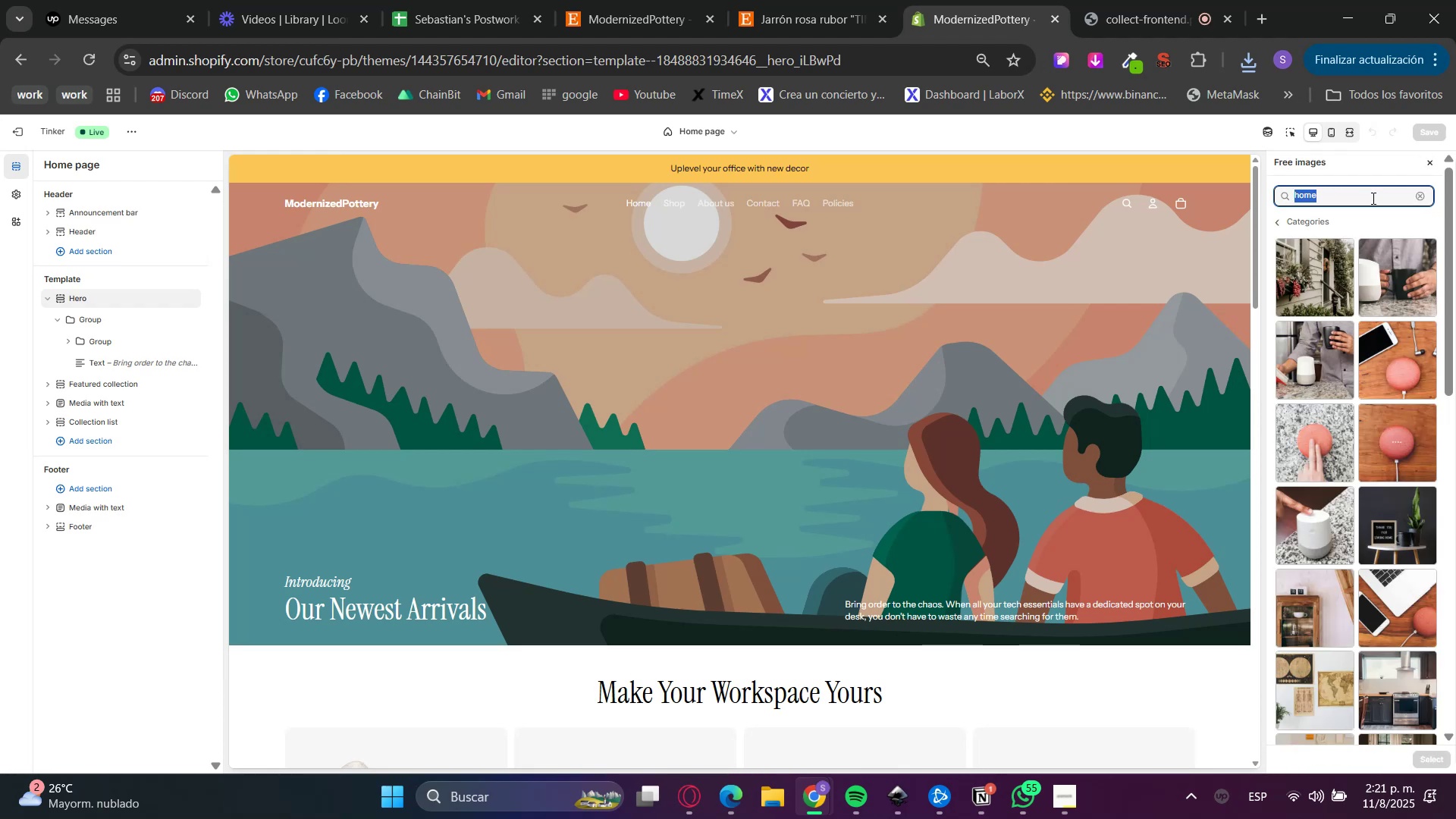 
key(ArrowRight)
 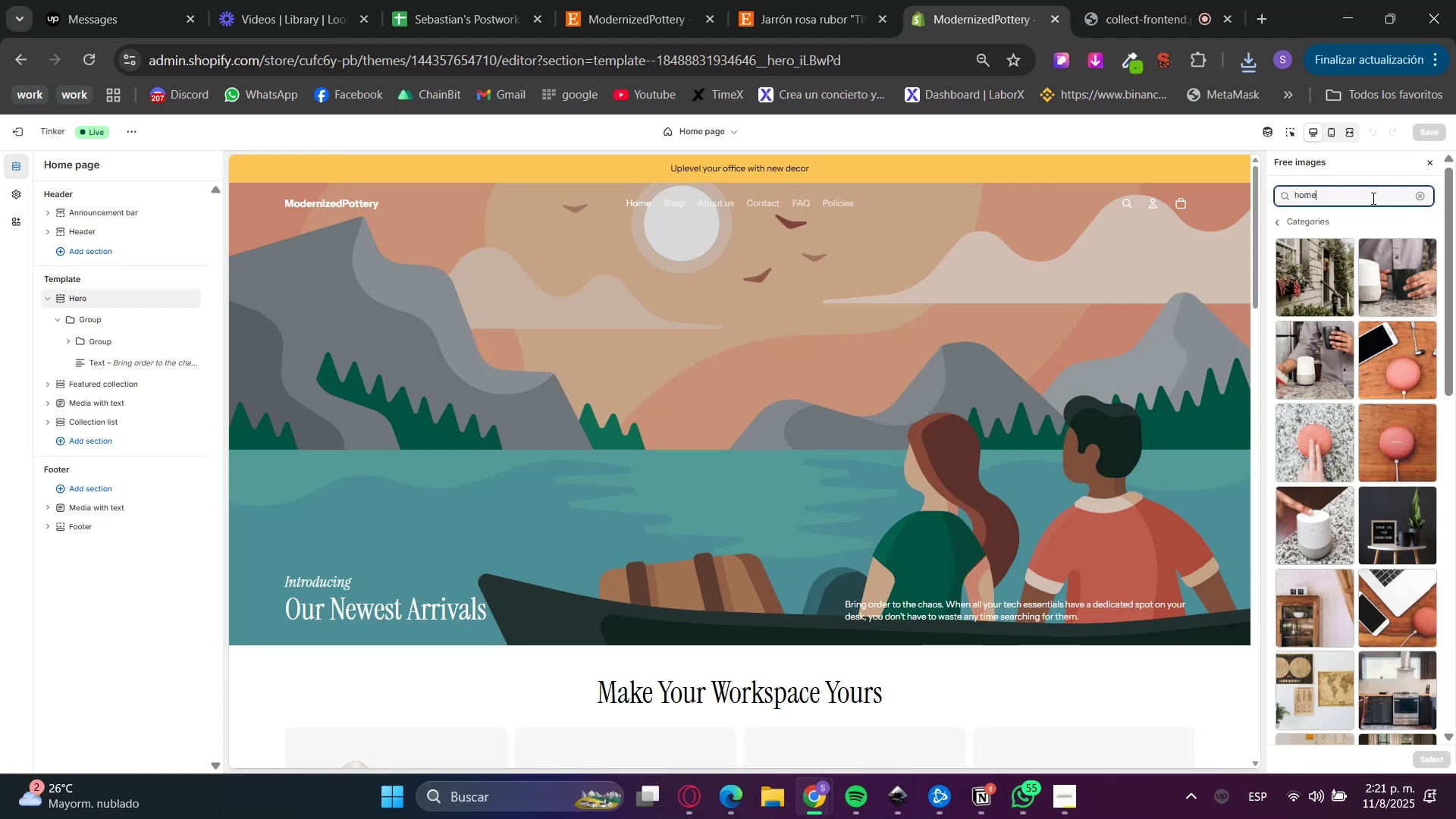 
type( furniture)
 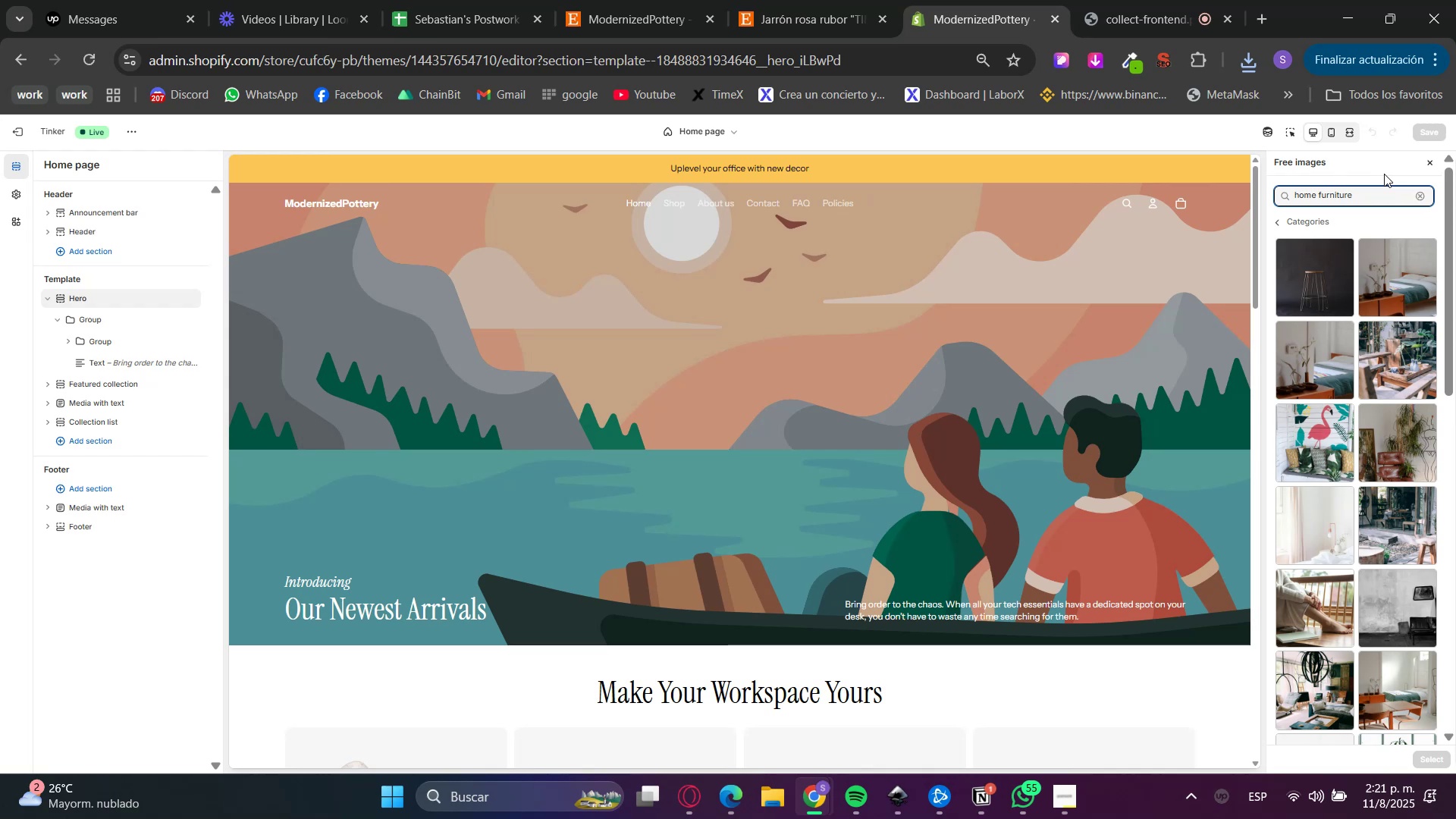 
left_click([1417, 198])
 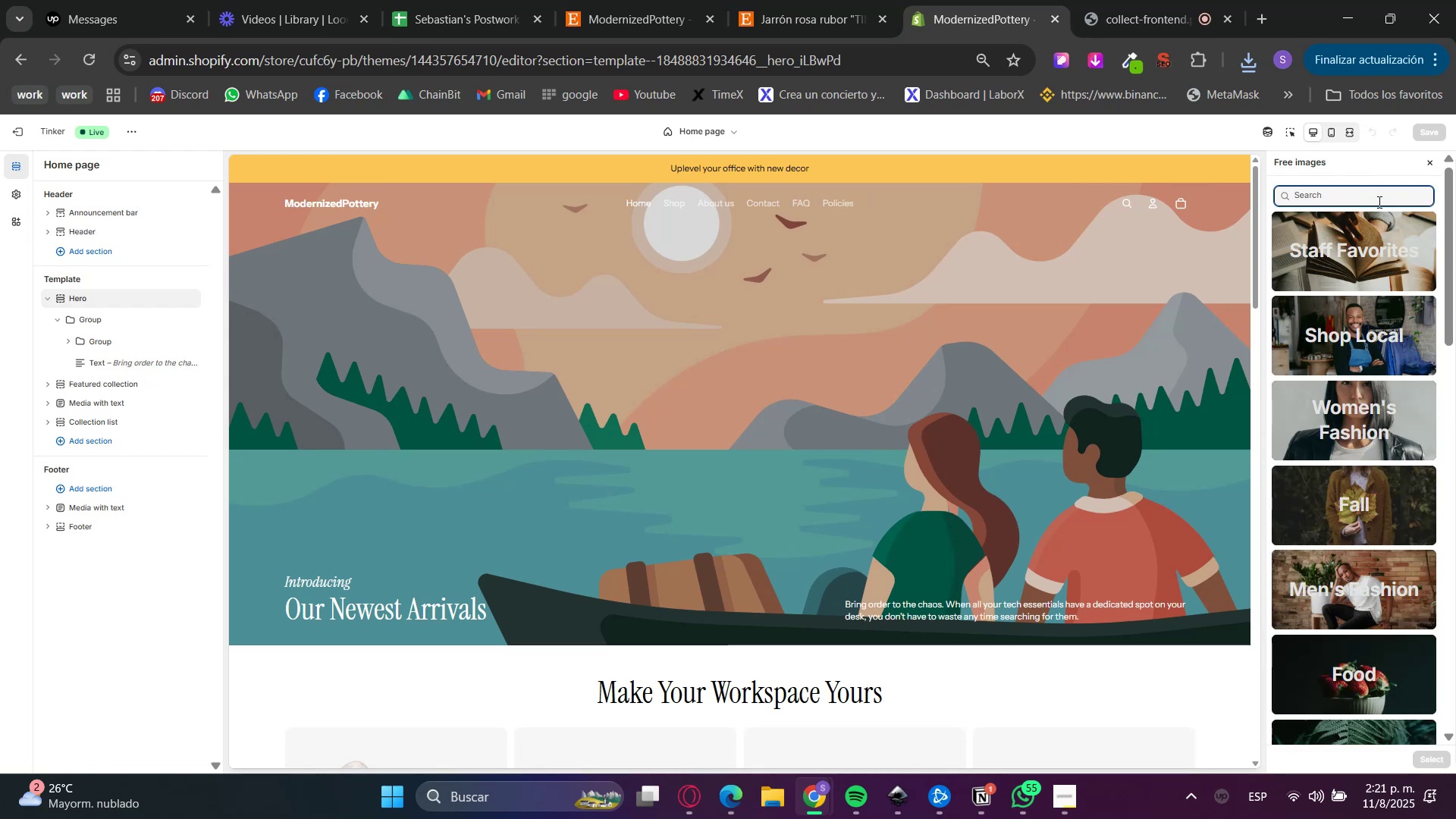 
left_click([1434, 159])
 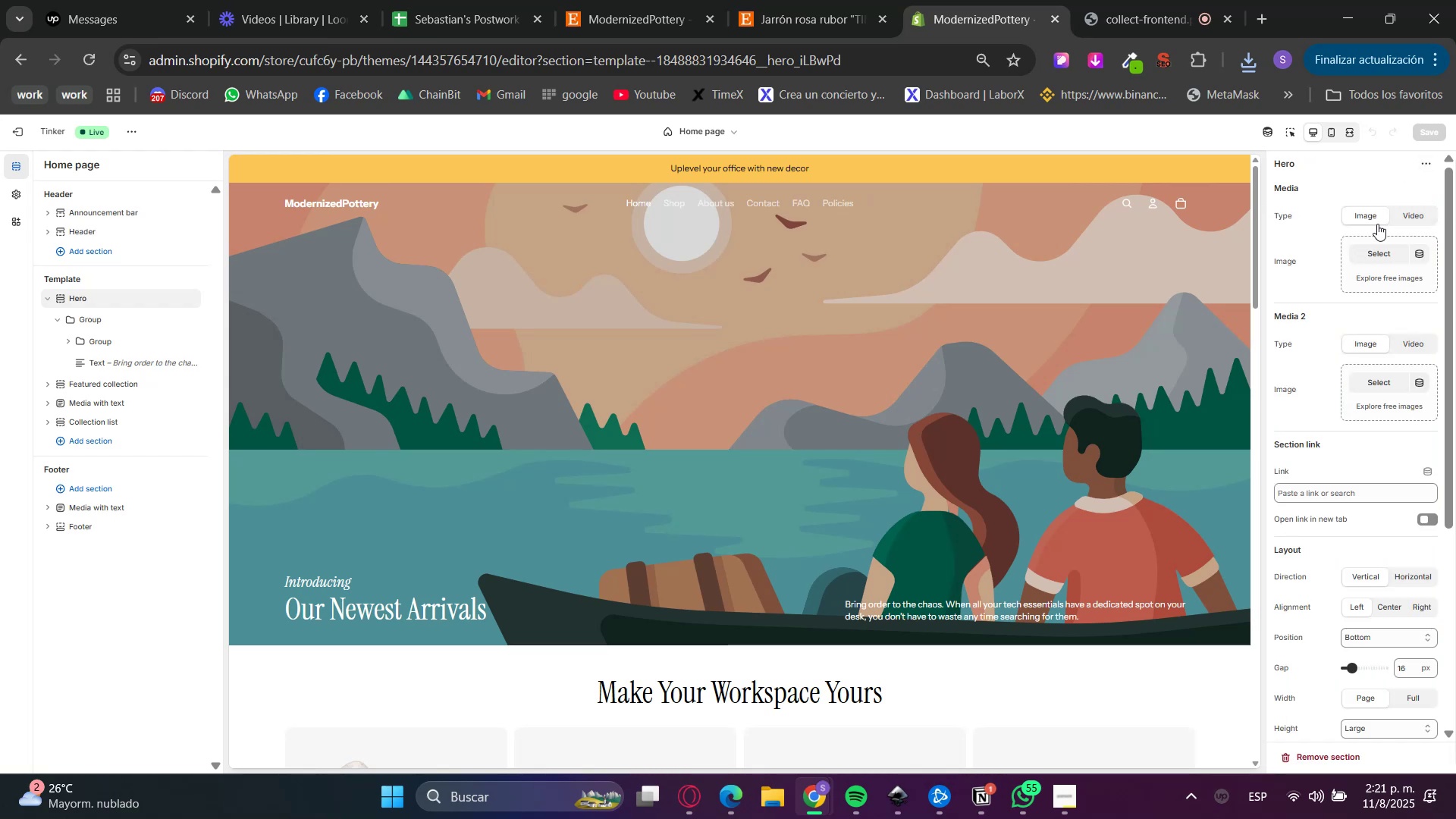 
left_click([1376, 249])
 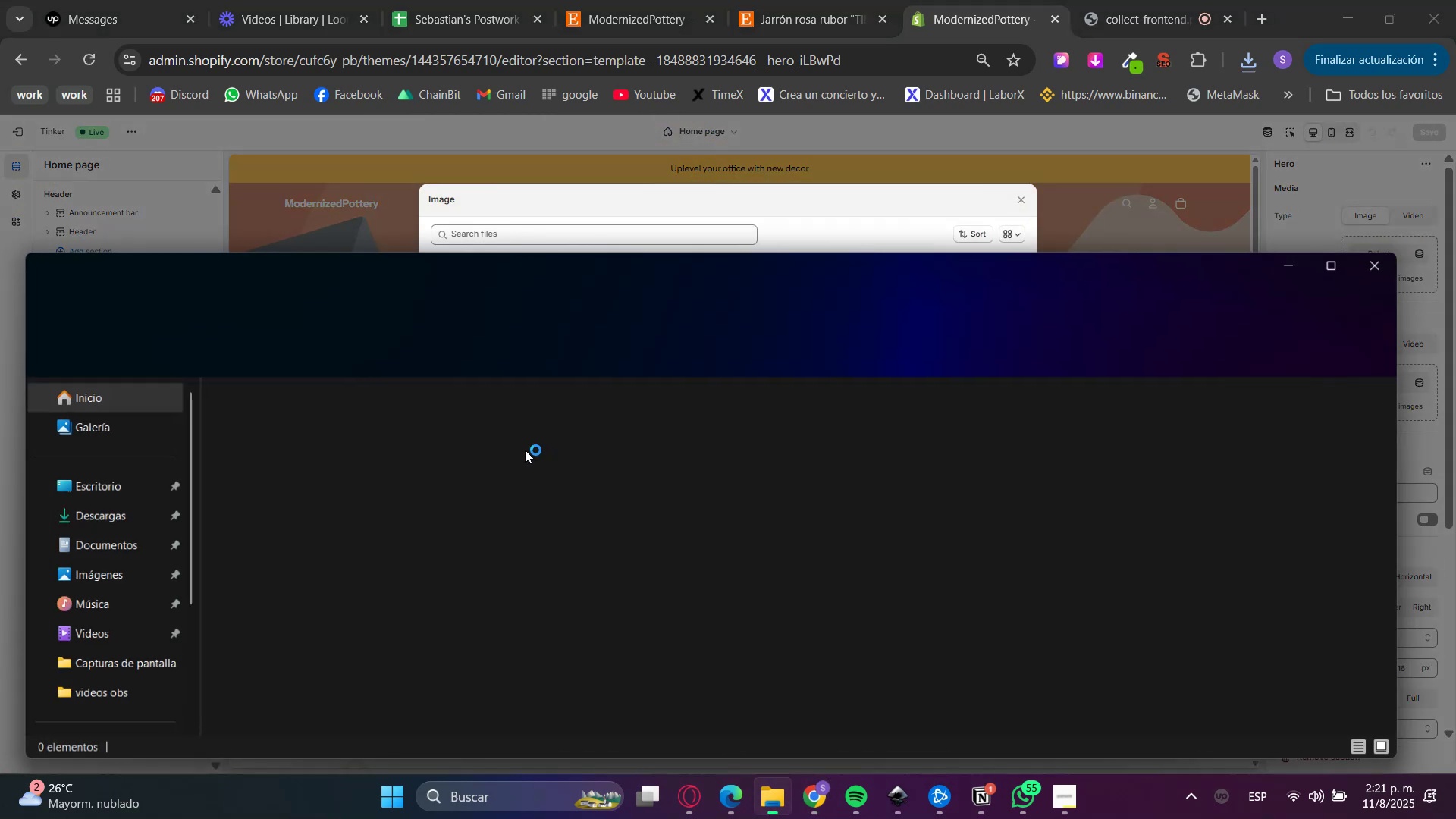 
left_click([58, 523])
 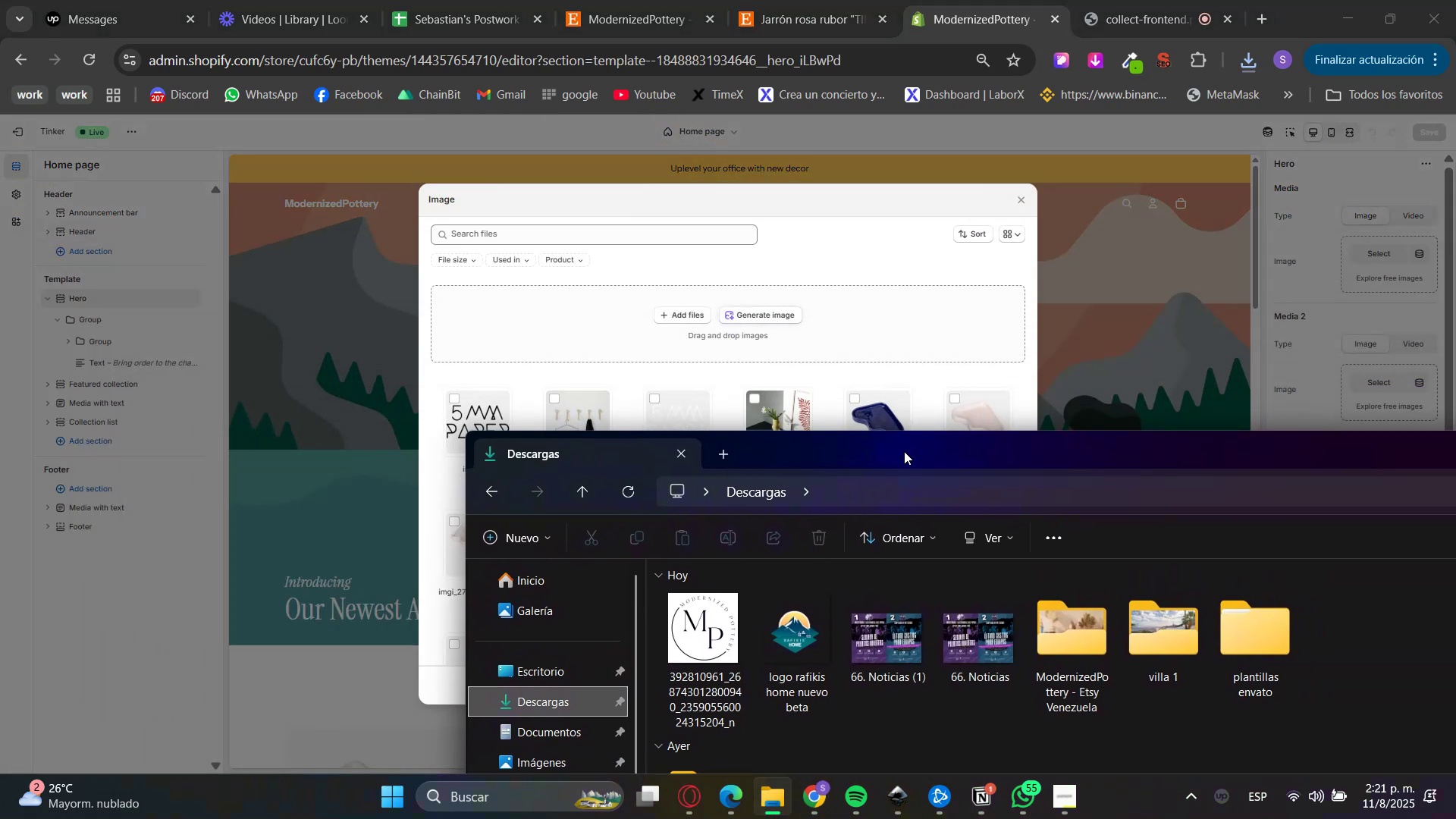 
double_click([1059, 655])
 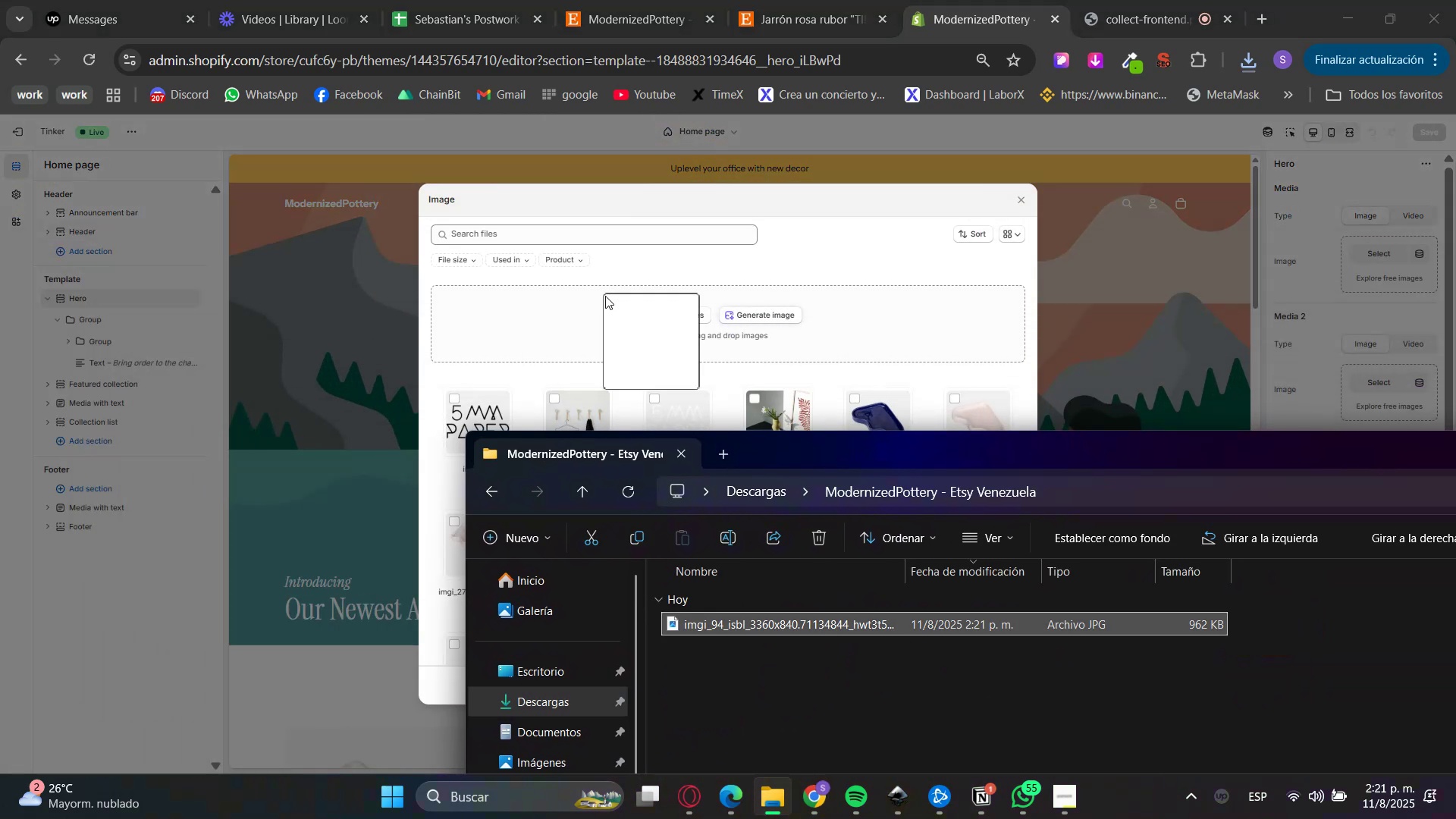 
mouse_move([720, 326])
 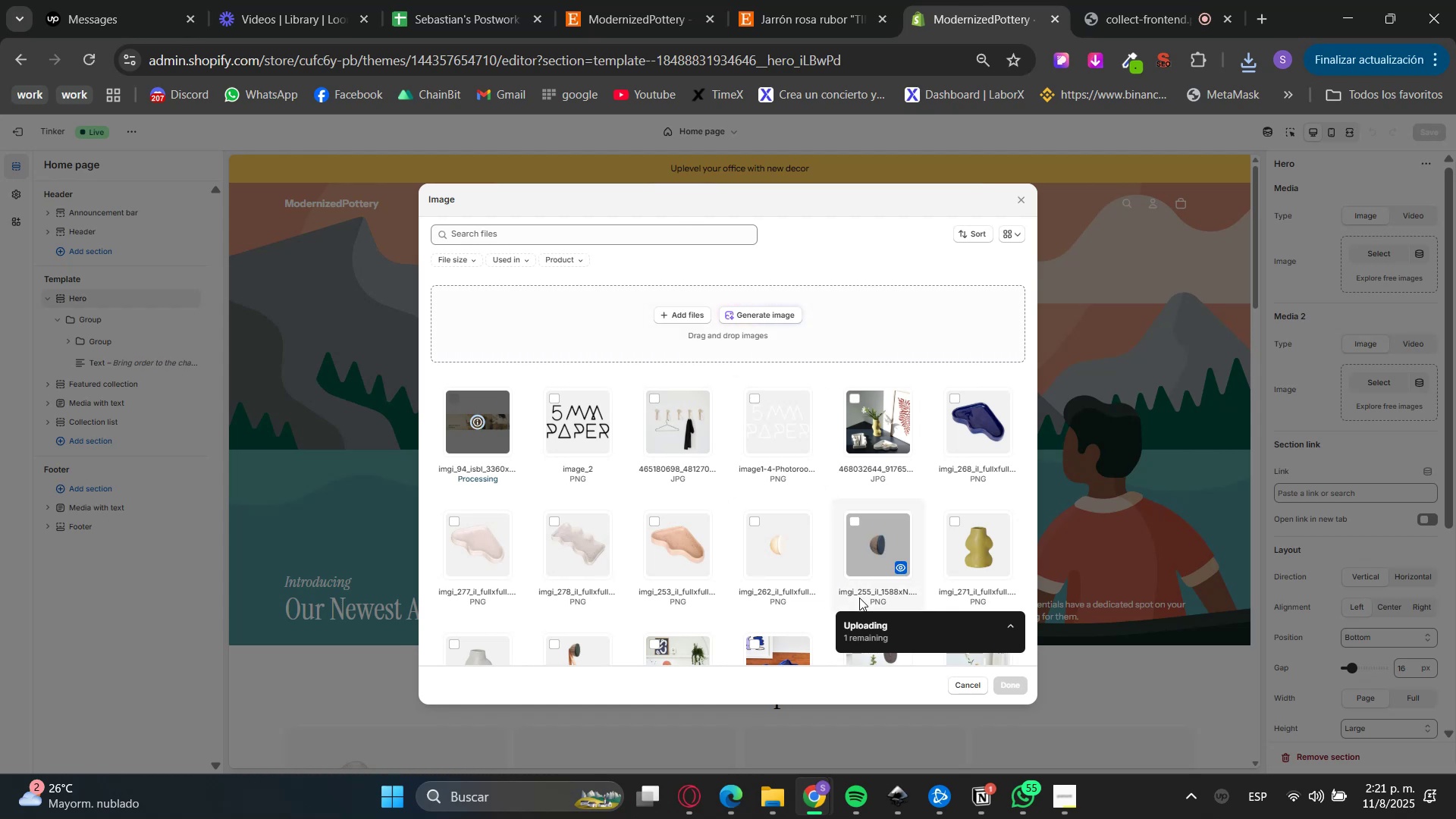 
left_click([1012, 693])
 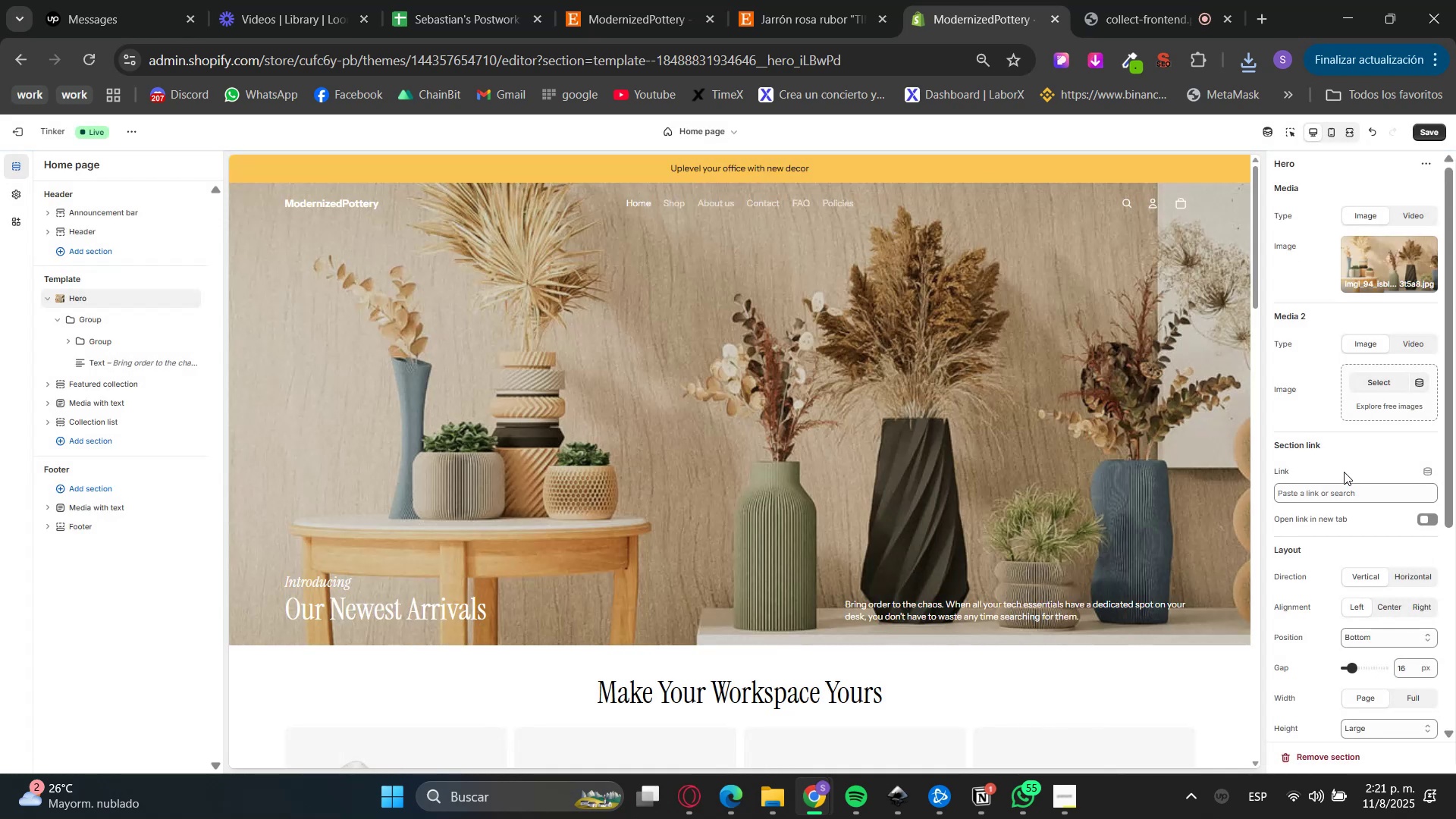 
scroll: coordinate [1405, 698], scroll_direction: down, amount: 1.0
 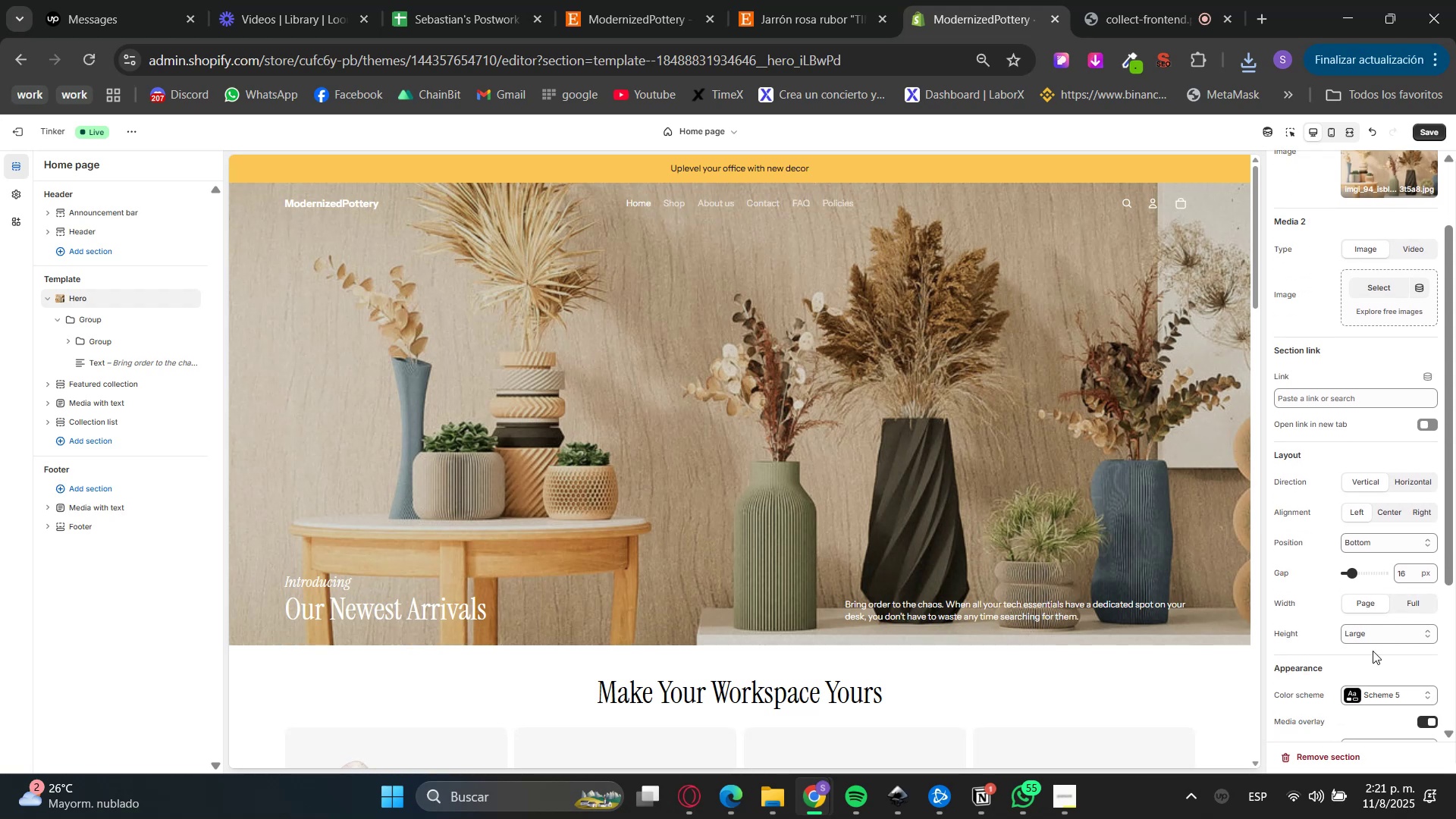 
left_click([1372, 637])
 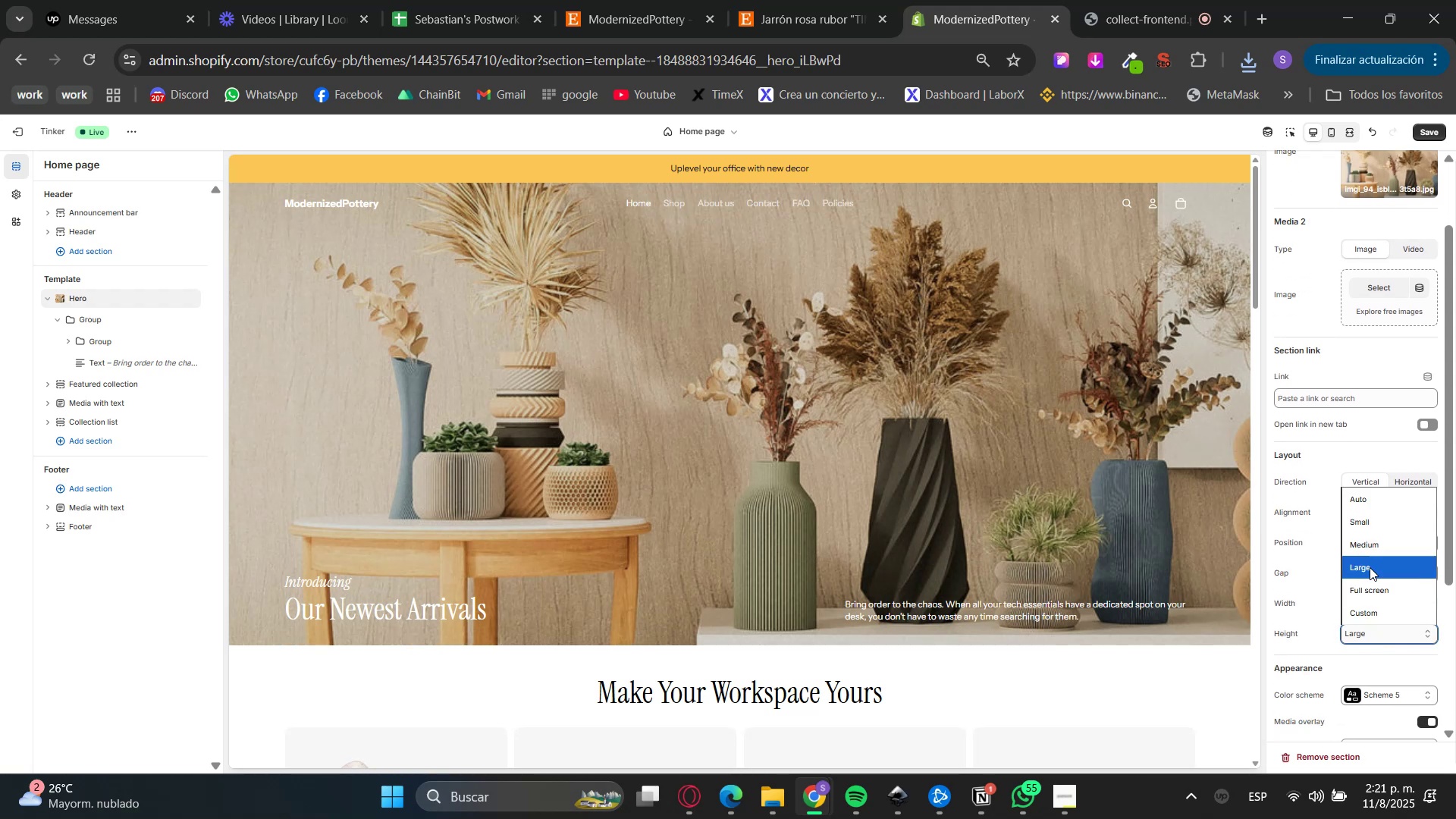 
left_click([1369, 547])
 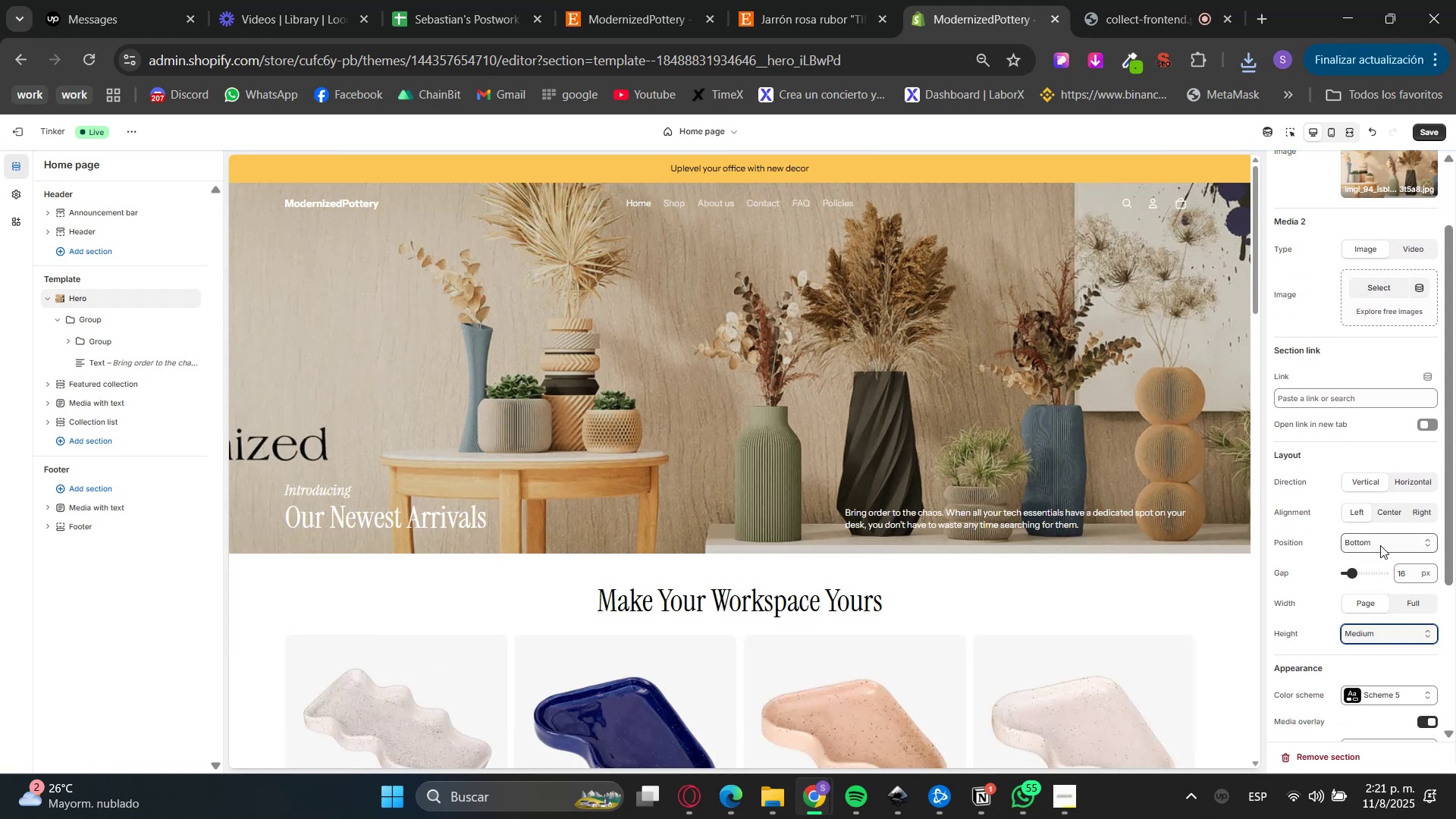 
scroll: coordinate [1325, 397], scroll_direction: up, amount: 1.0
 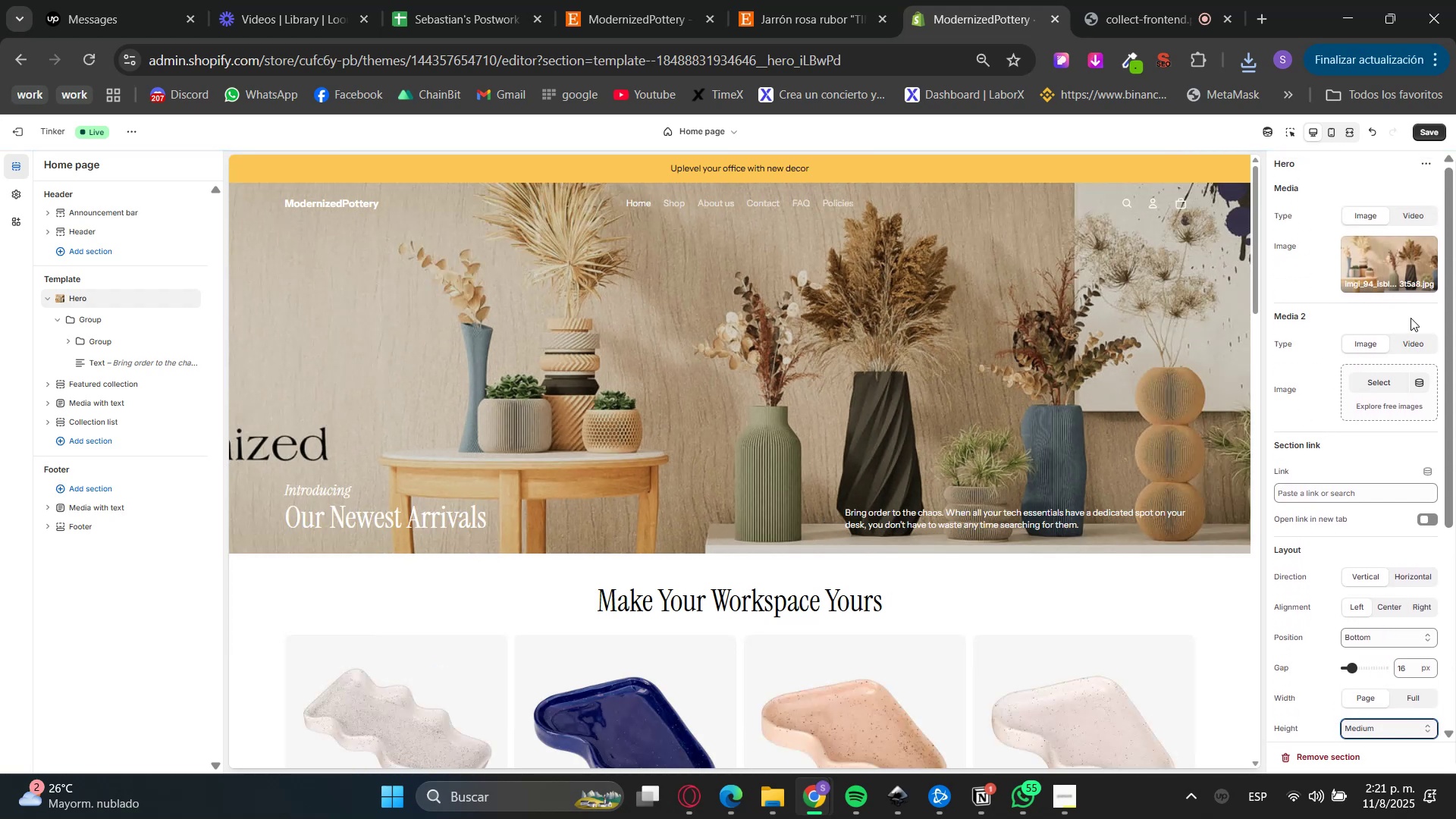 
left_click([1392, 269])
 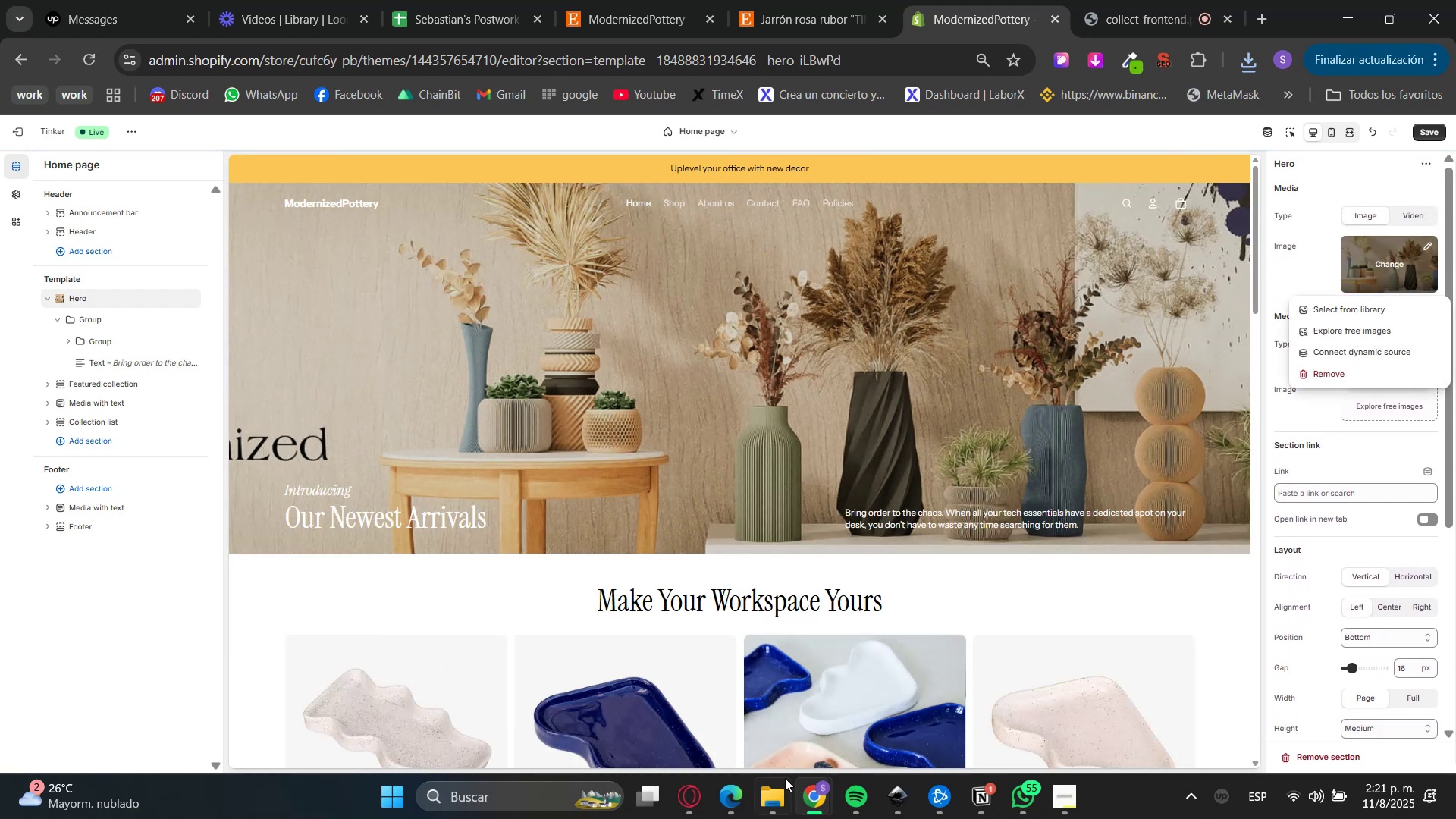 
left_click([785, 798])
 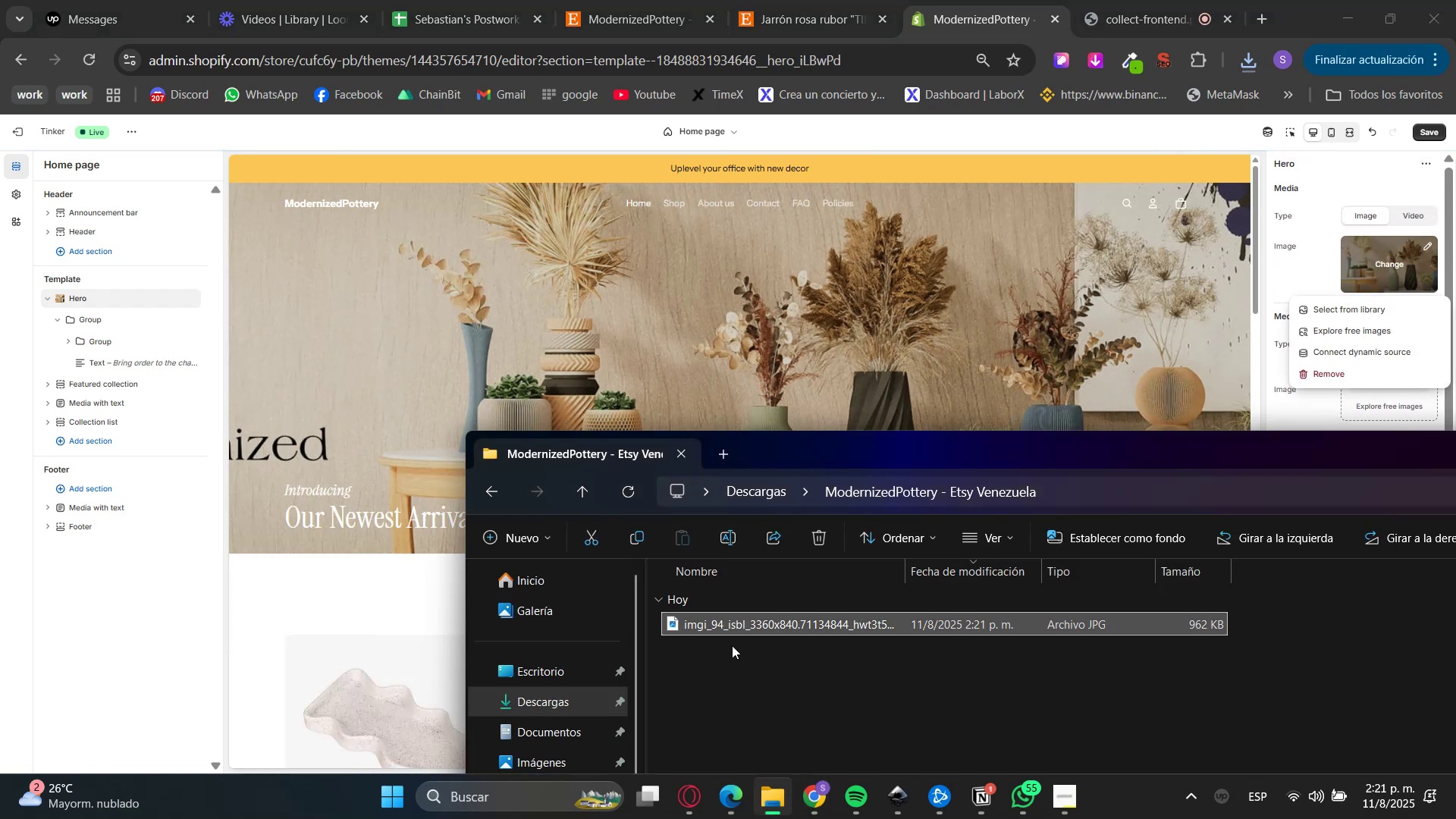 
double_click([712, 623])
 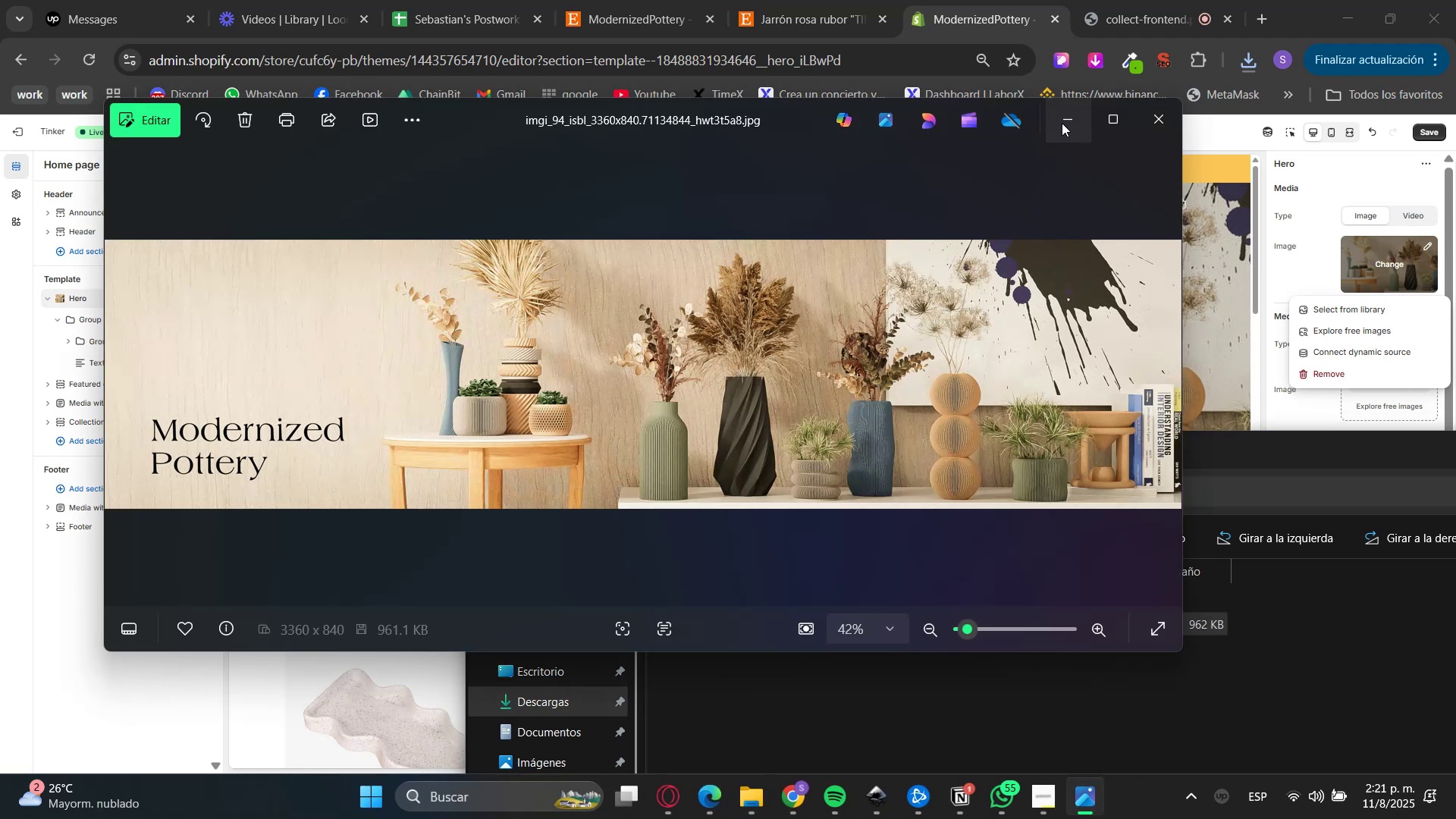 
wait(6.4)
 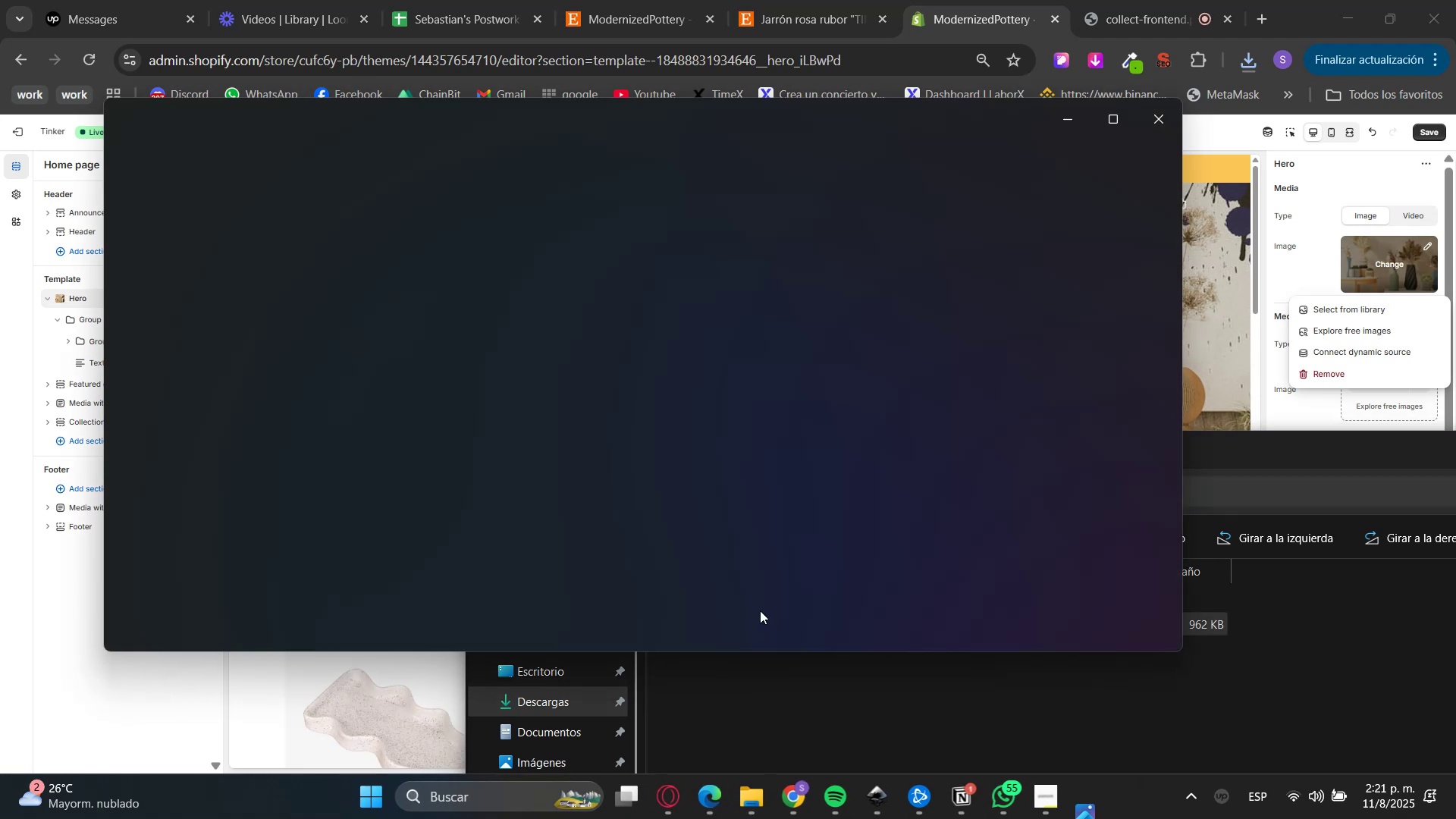 
left_click([1062, 121])
 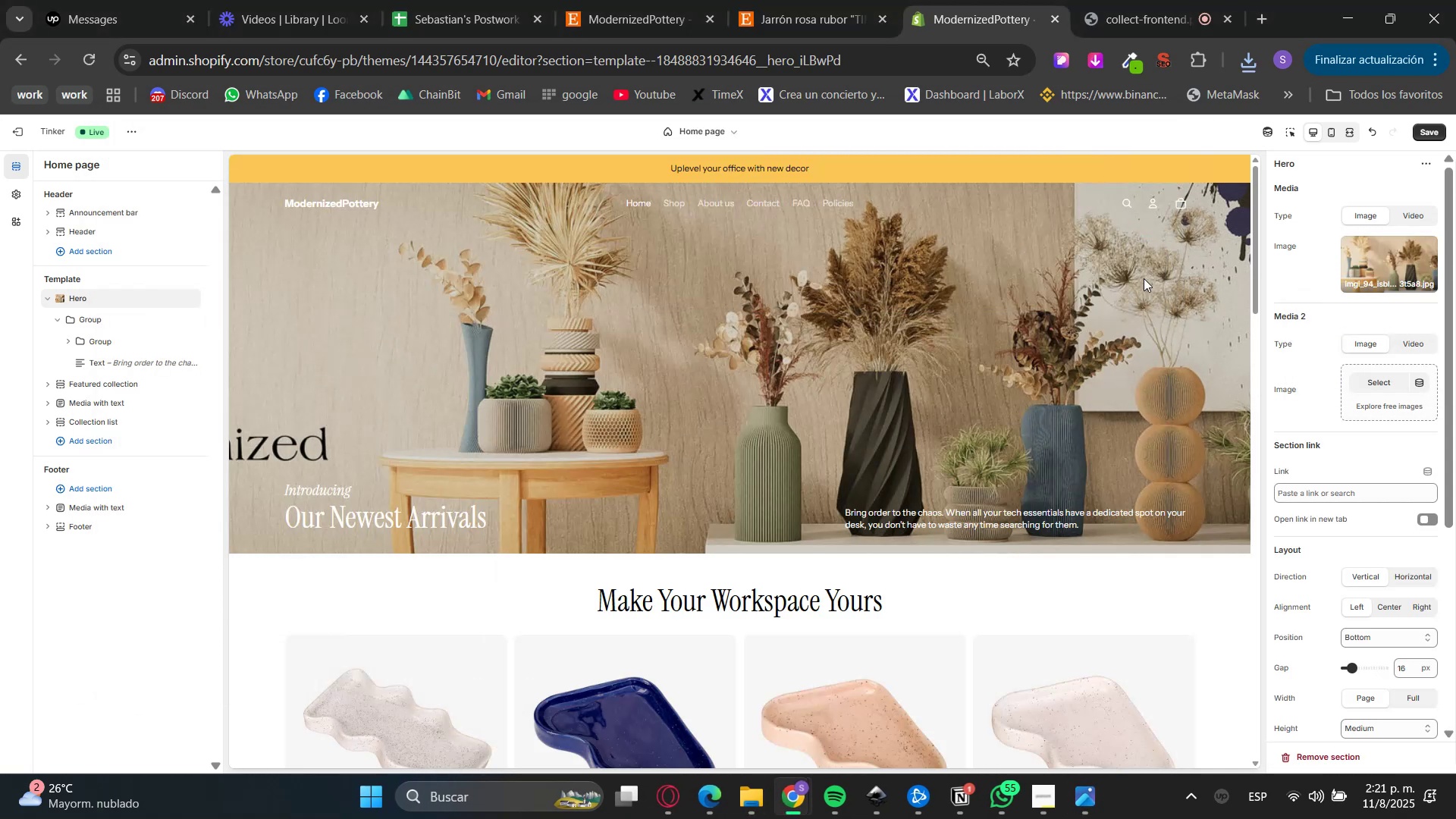 
left_click([1260, 16])
 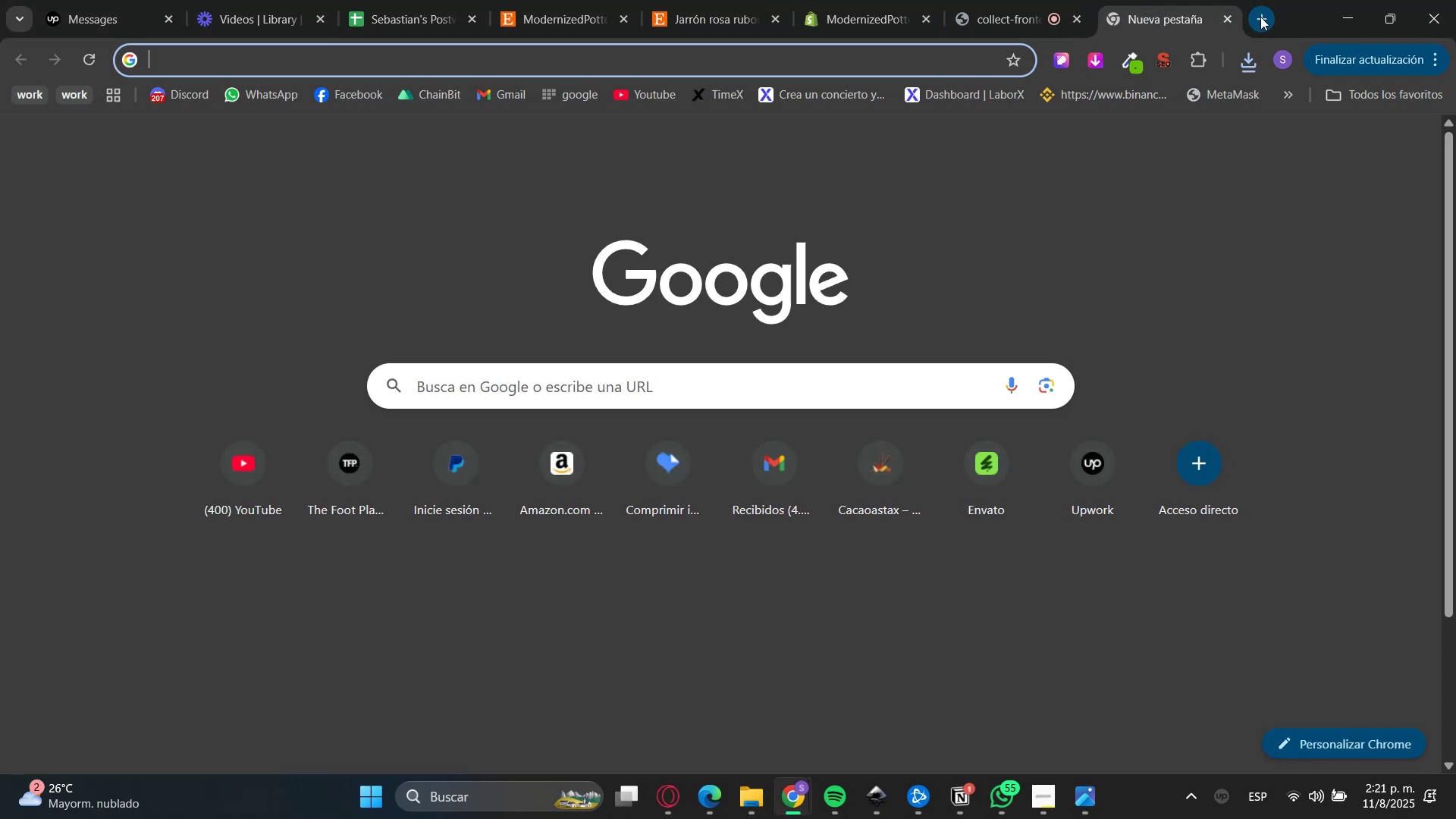 
hold_key(key=R, duration=24.48)
 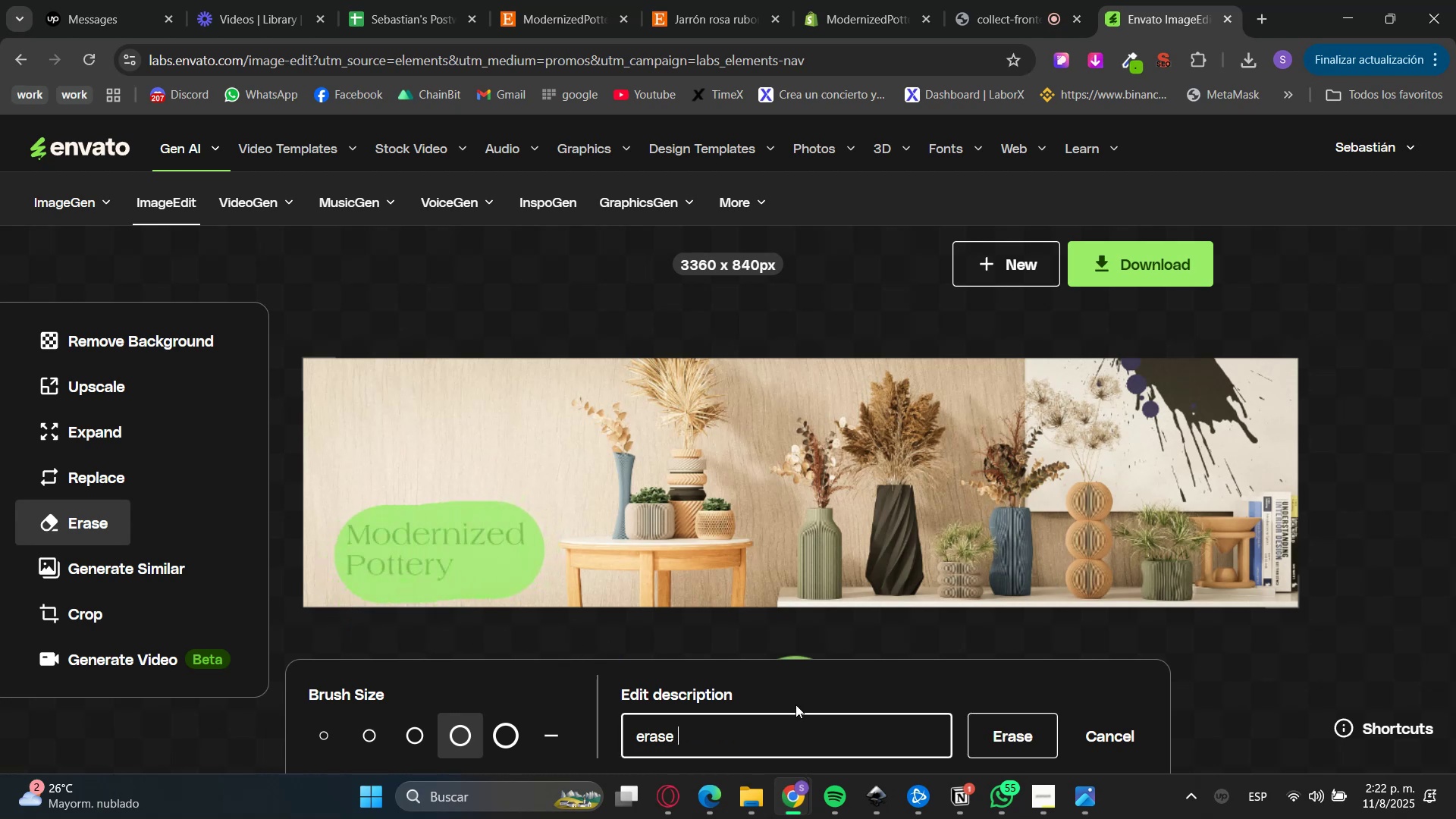 
key(Backspace)
key(Backspace)
type(env)
 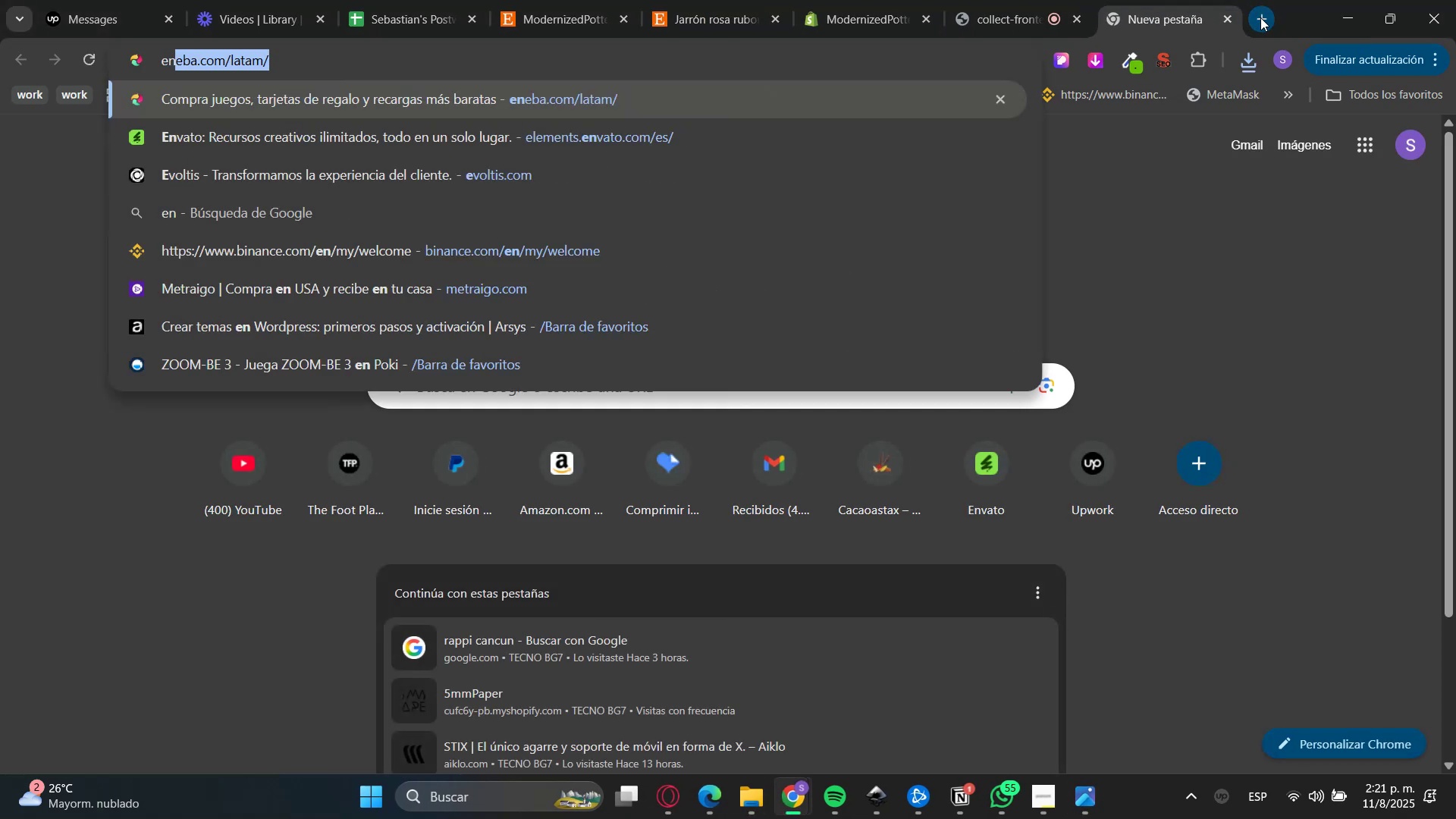 
key(Enter)
 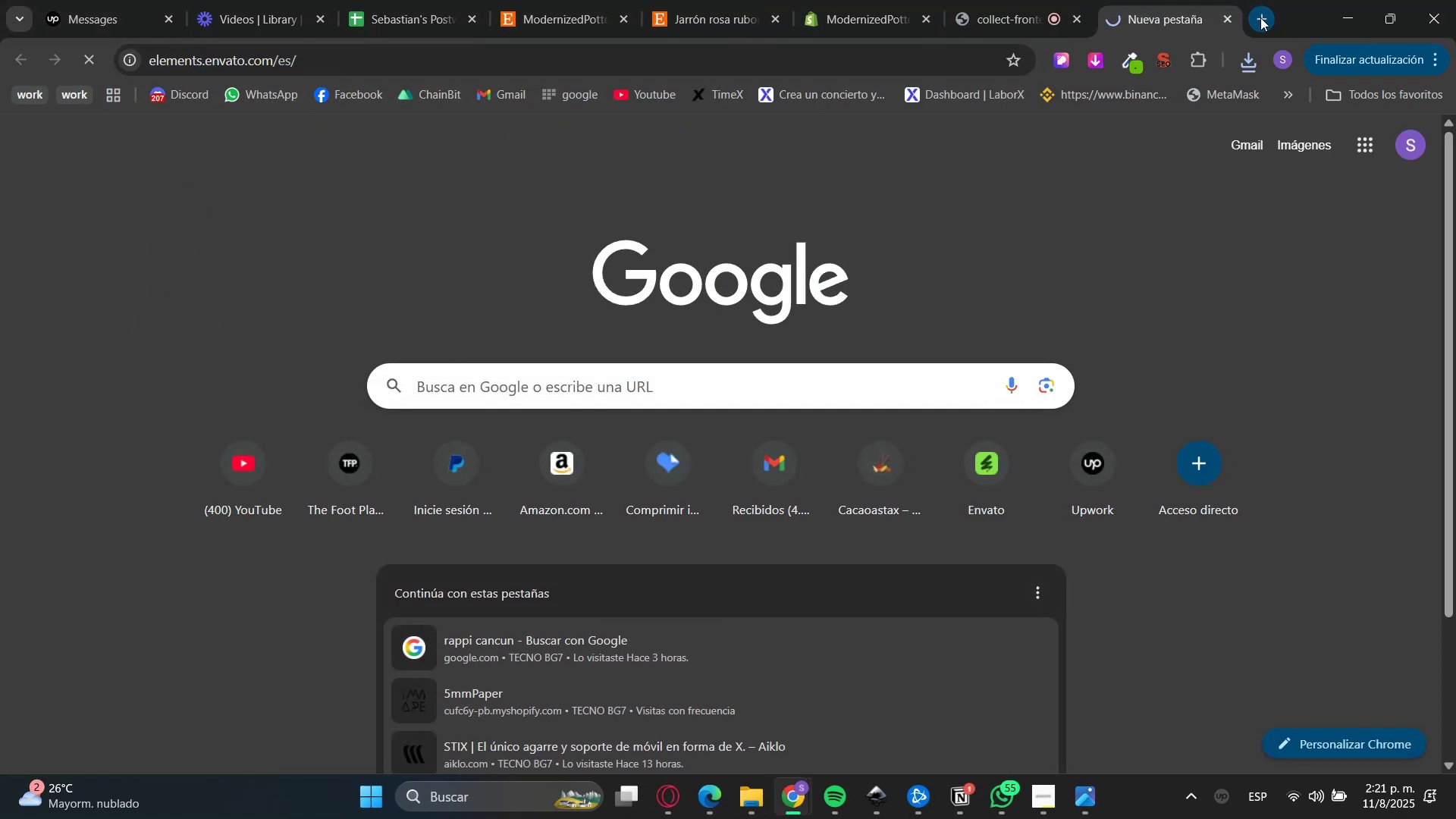 
scroll: coordinate [1260, 17], scroll_direction: up, amount: 1.0
 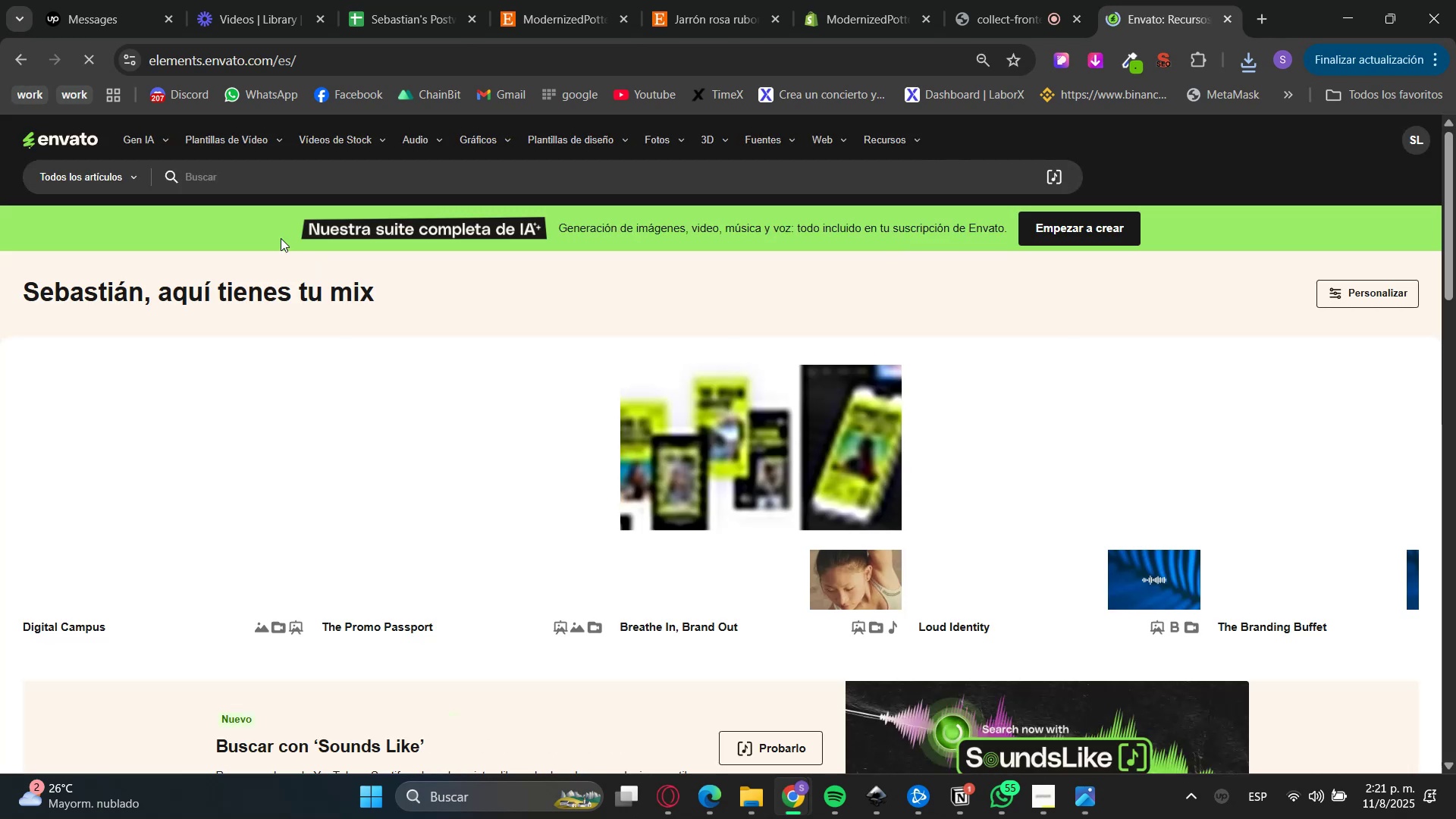 
left_click([152, 137])
 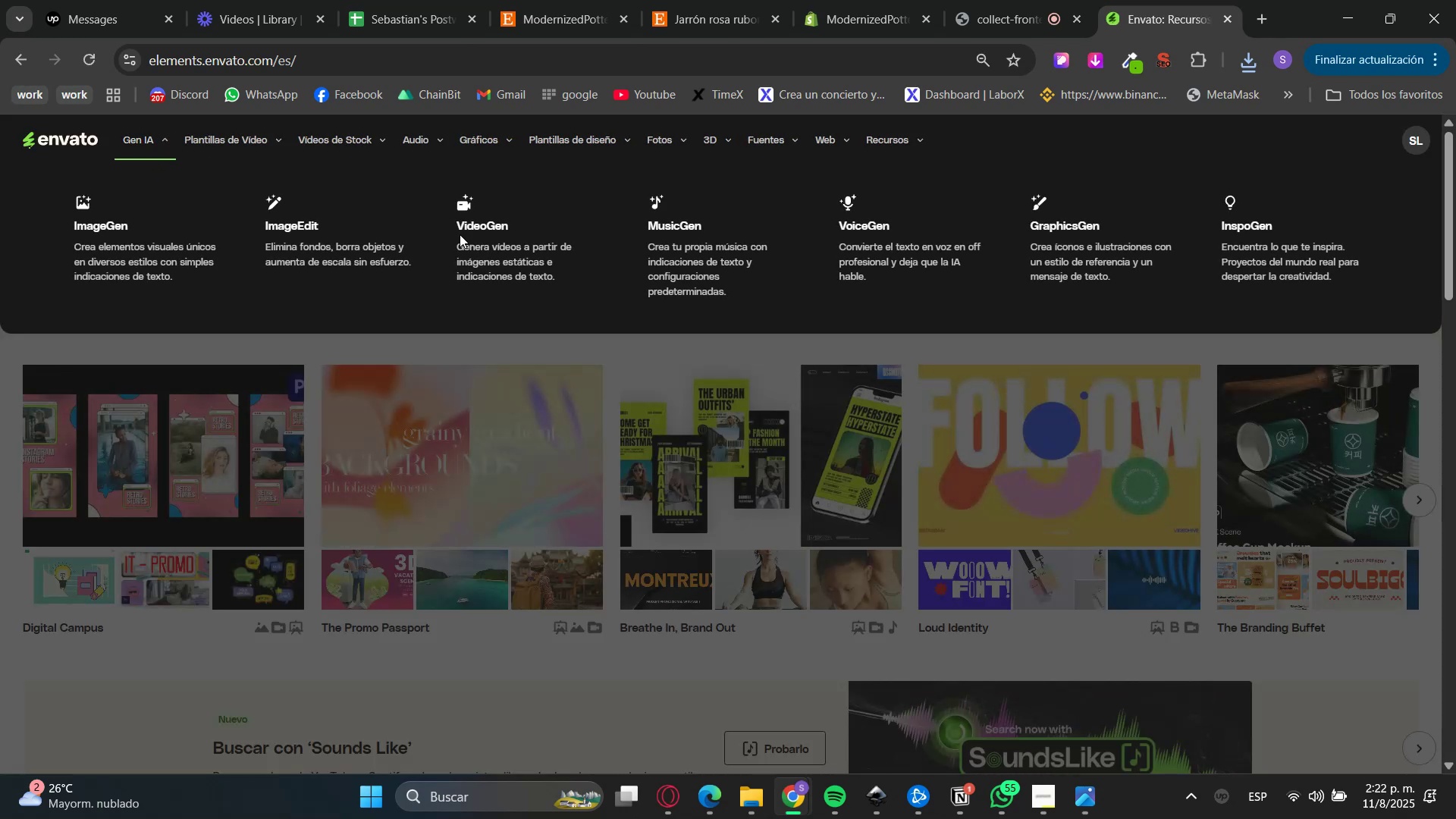 
left_click([350, 237])
 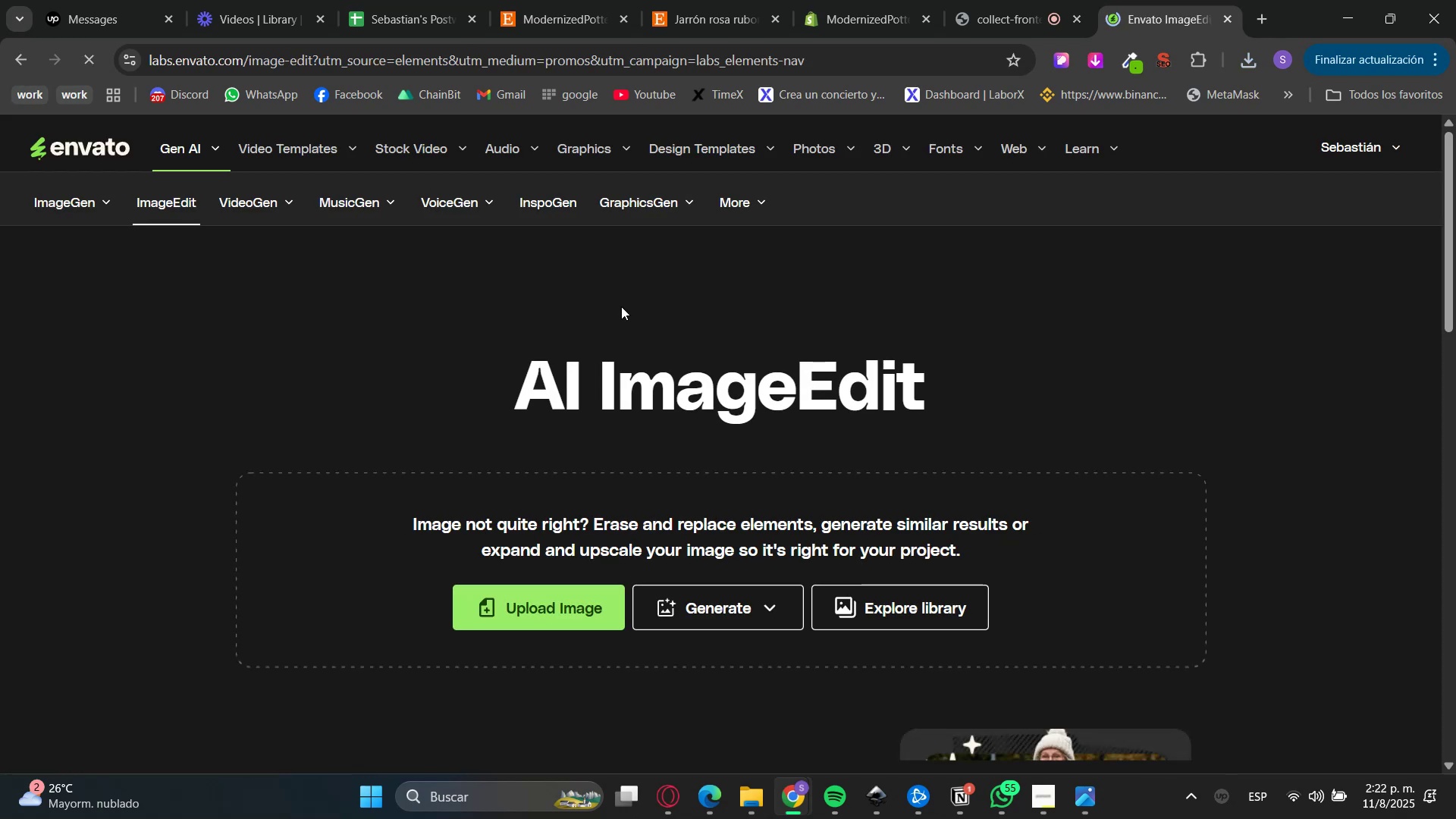 
left_click([758, 808])
 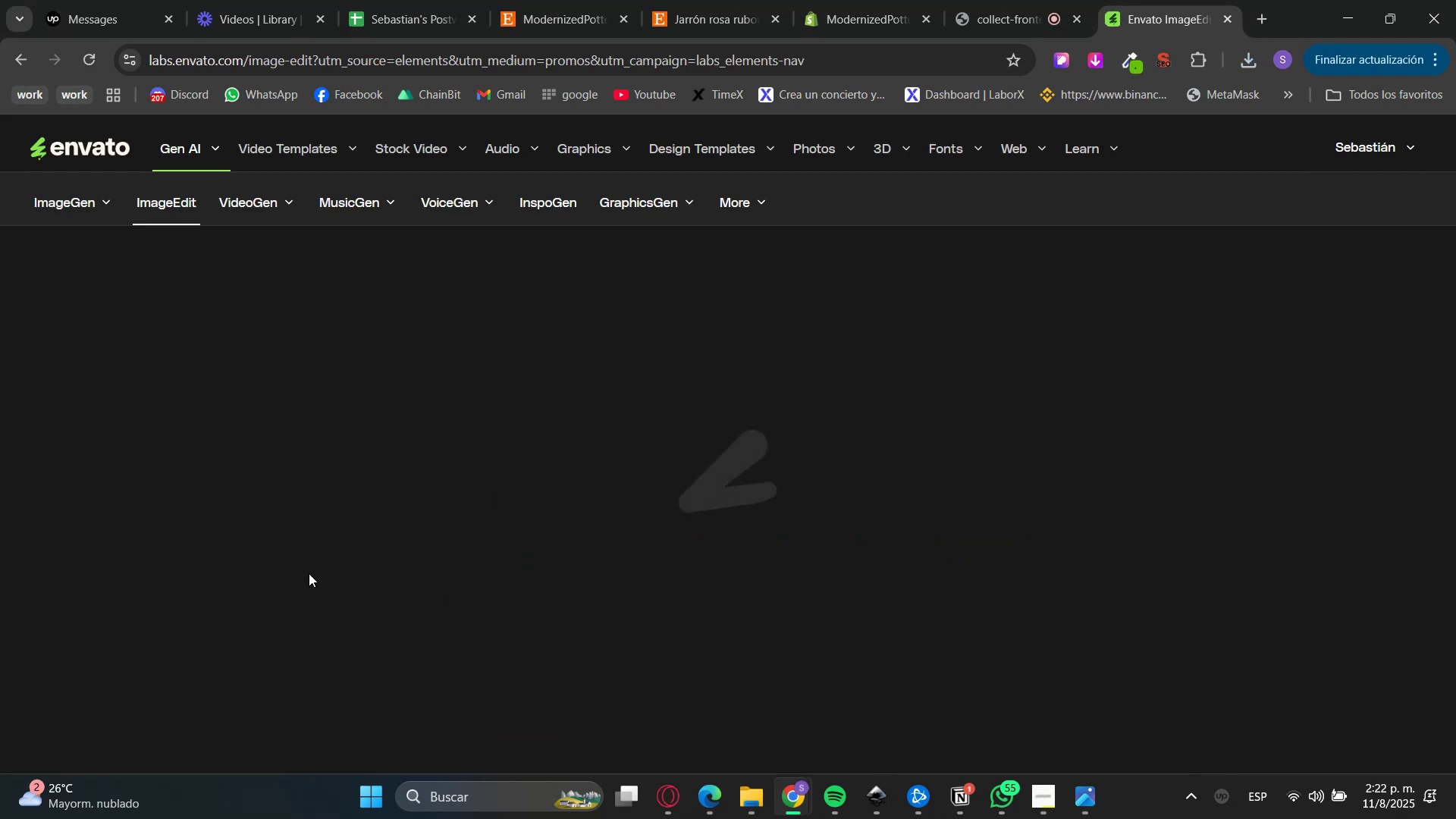 
left_click([998, 0])
 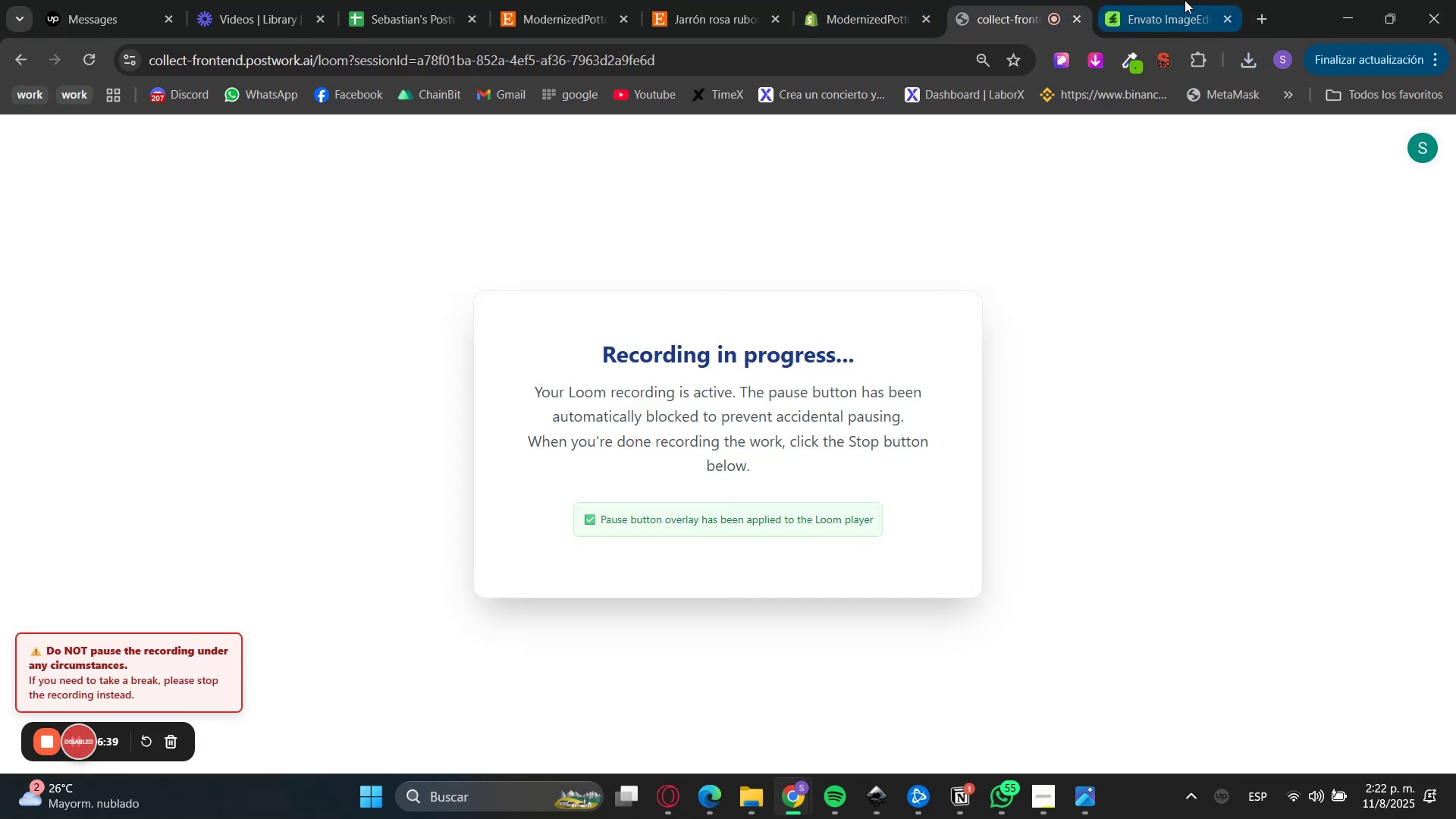 
left_click([1185, 0])
 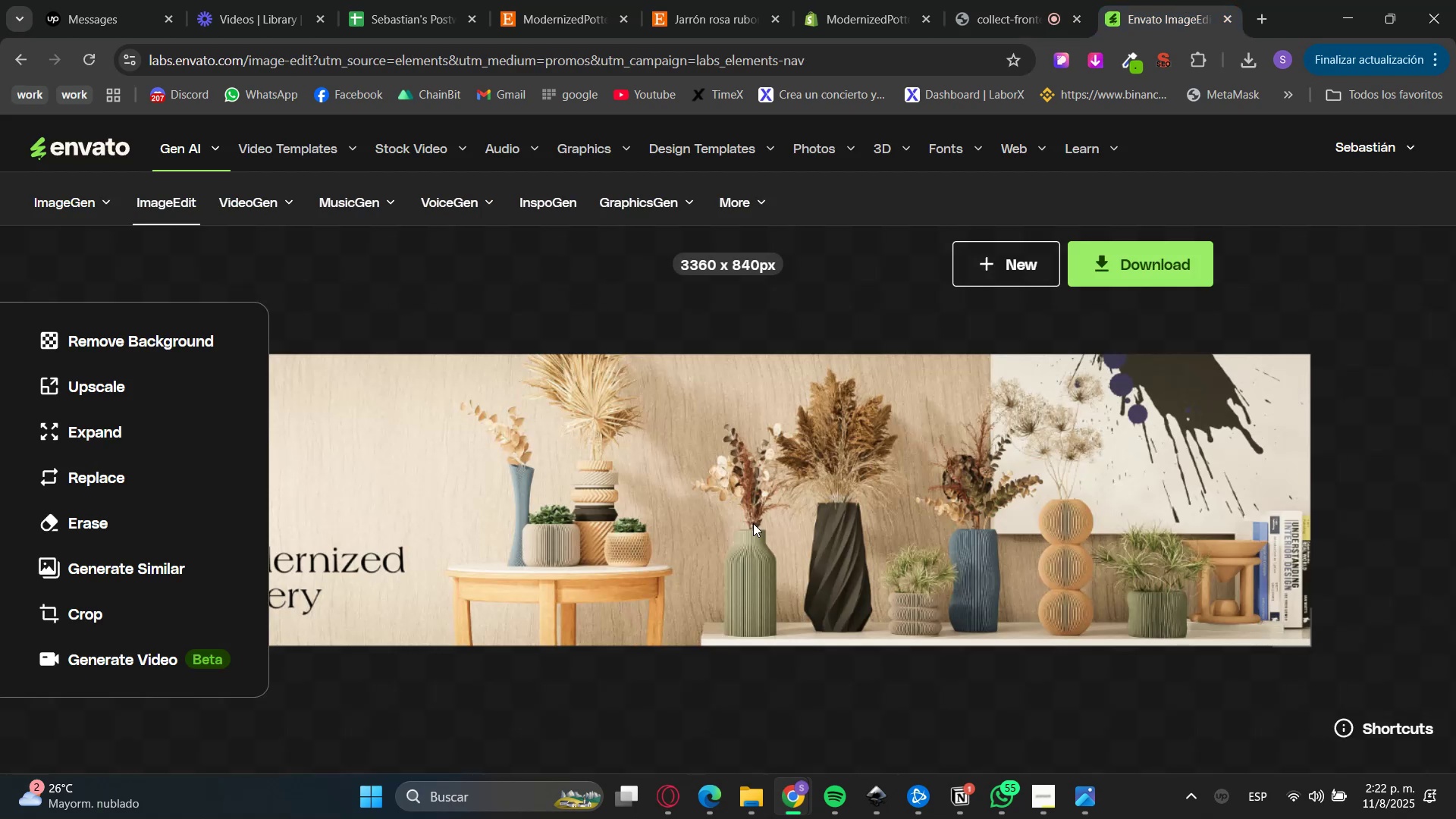 
hold_key(key=ControlLeft, duration=0.56)
scroll: coordinate [699, 469], scroll_direction: down, amount: 1.0
 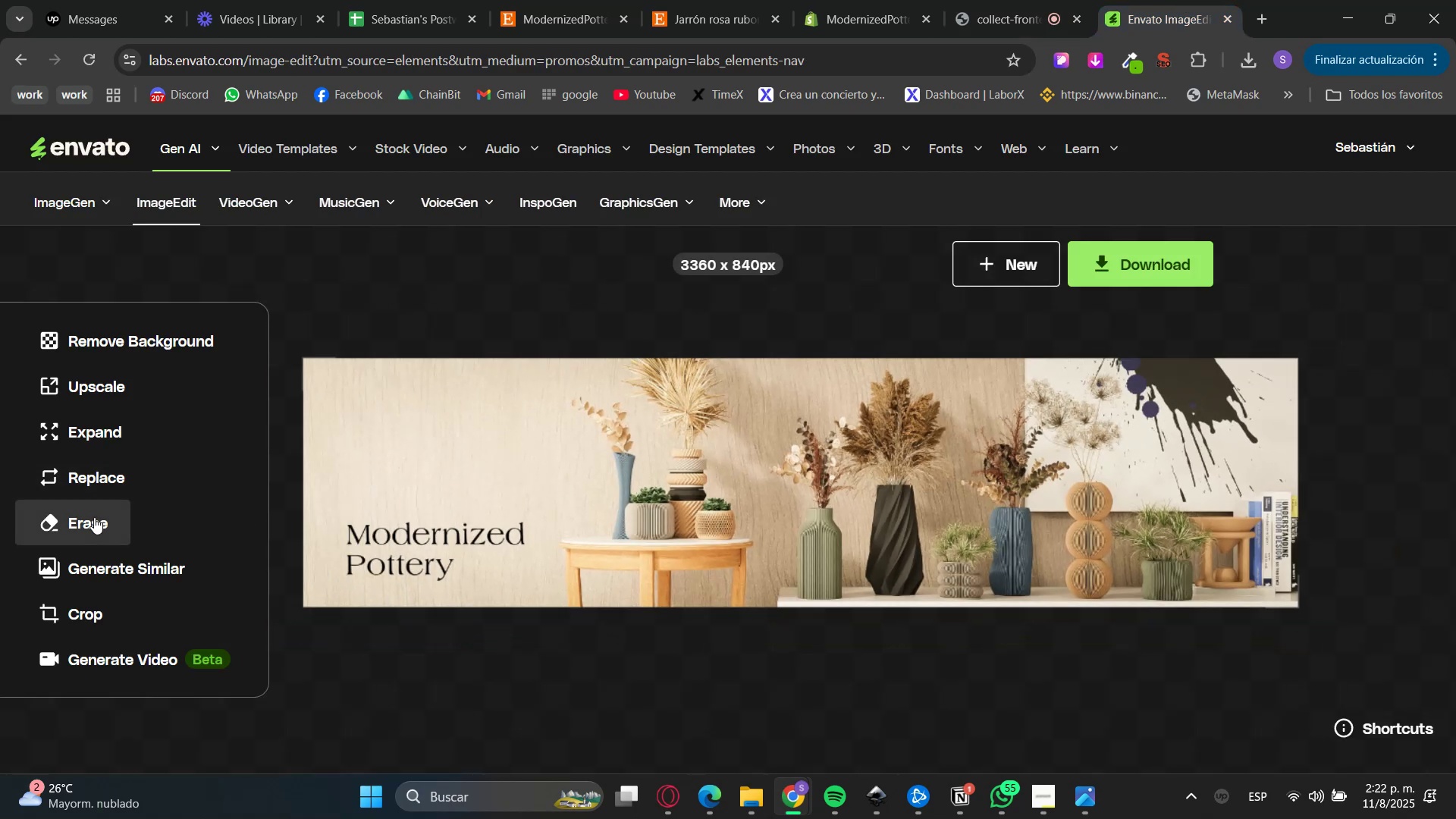 
left_click([94, 517])
 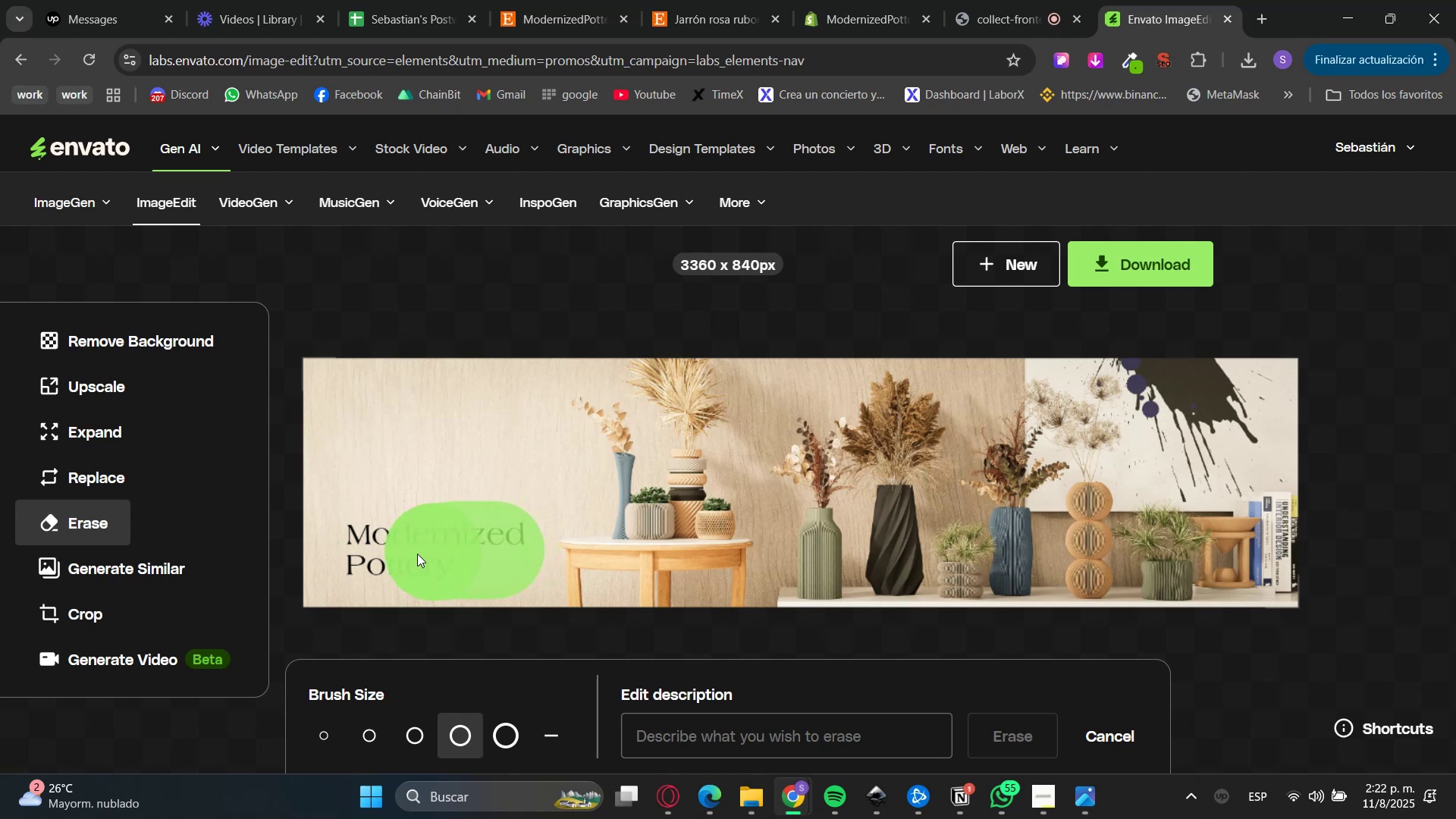 
left_click([771, 740])
 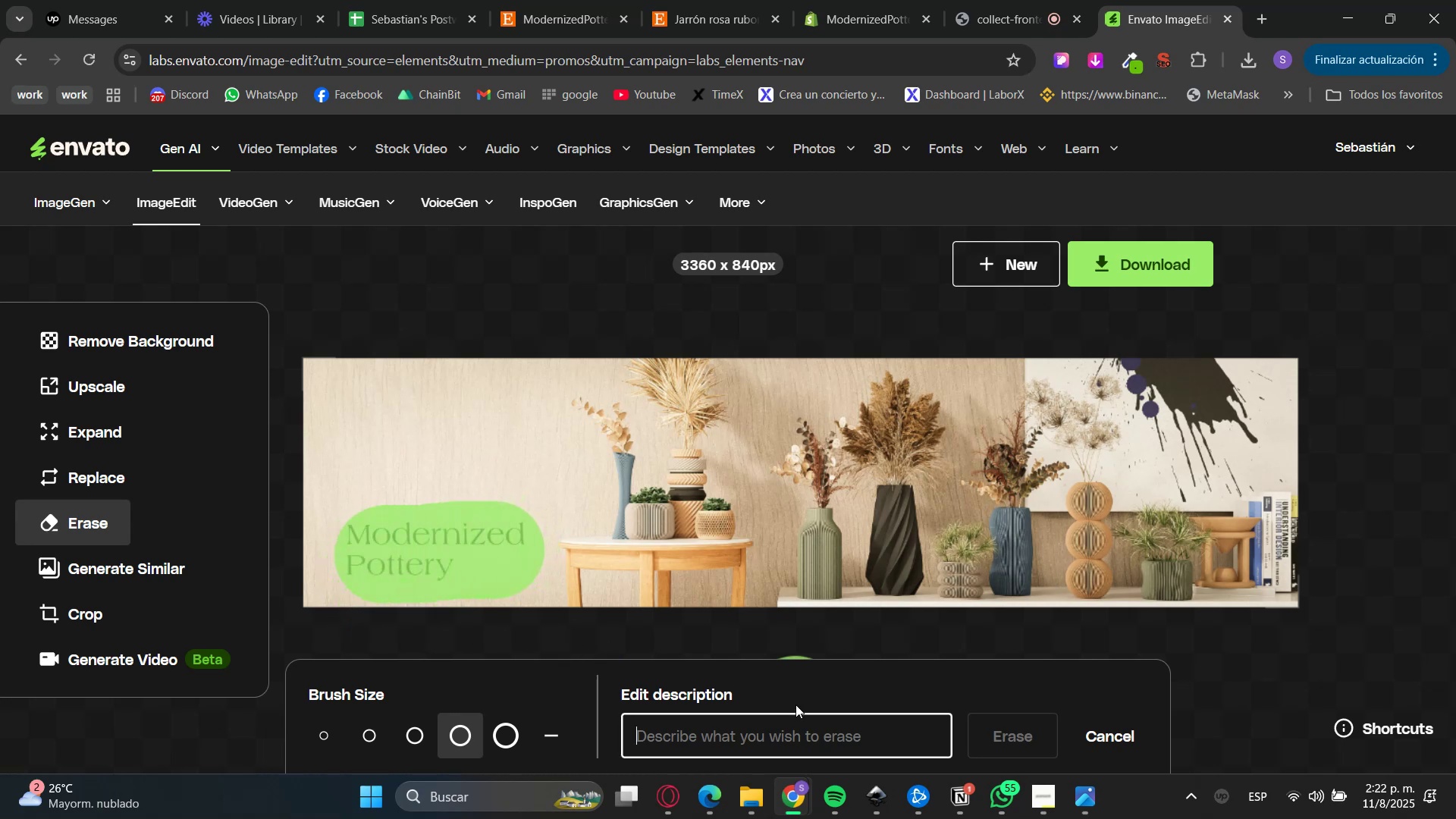 
type(ease the text)
 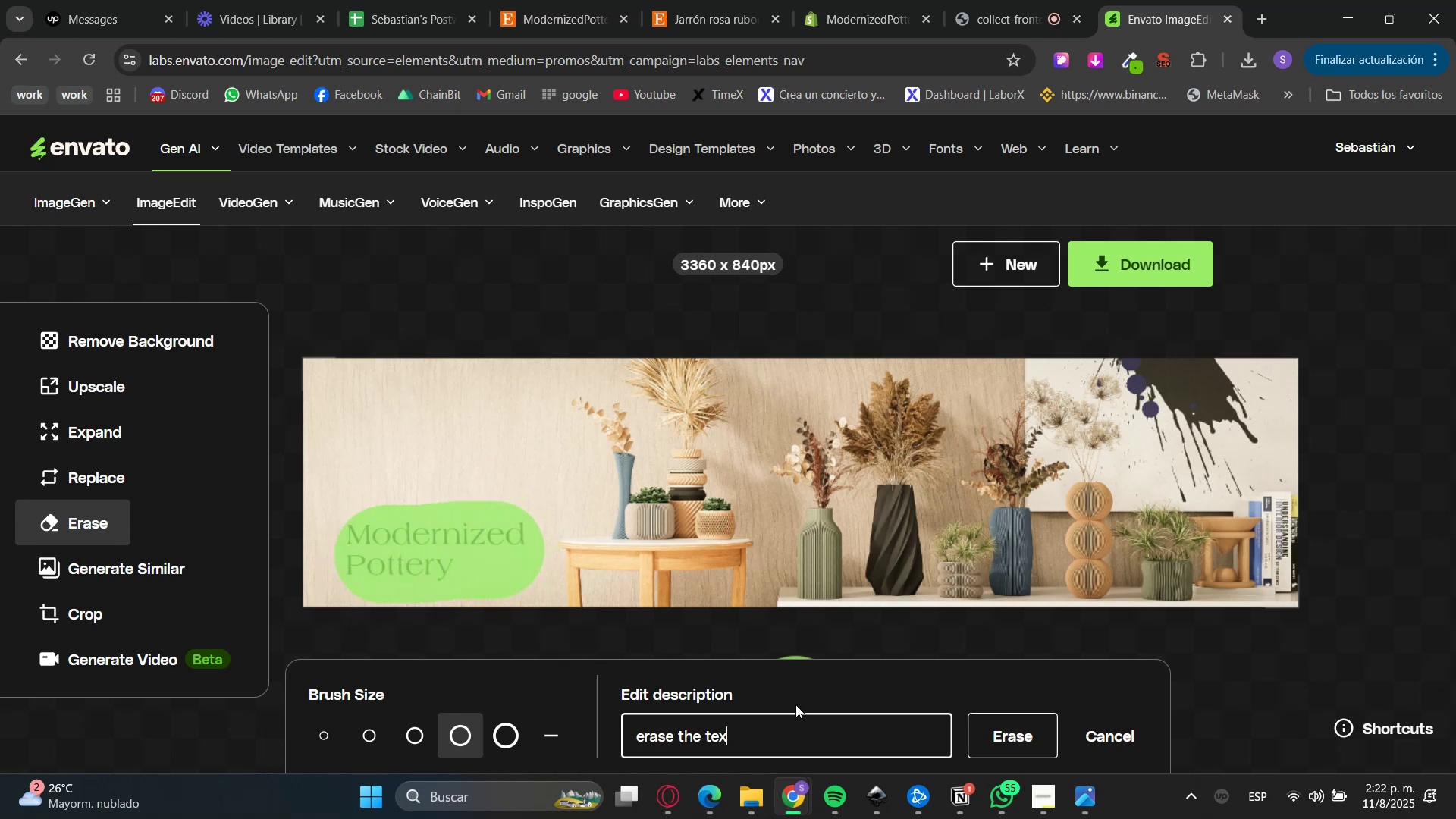 
key(Enter)
 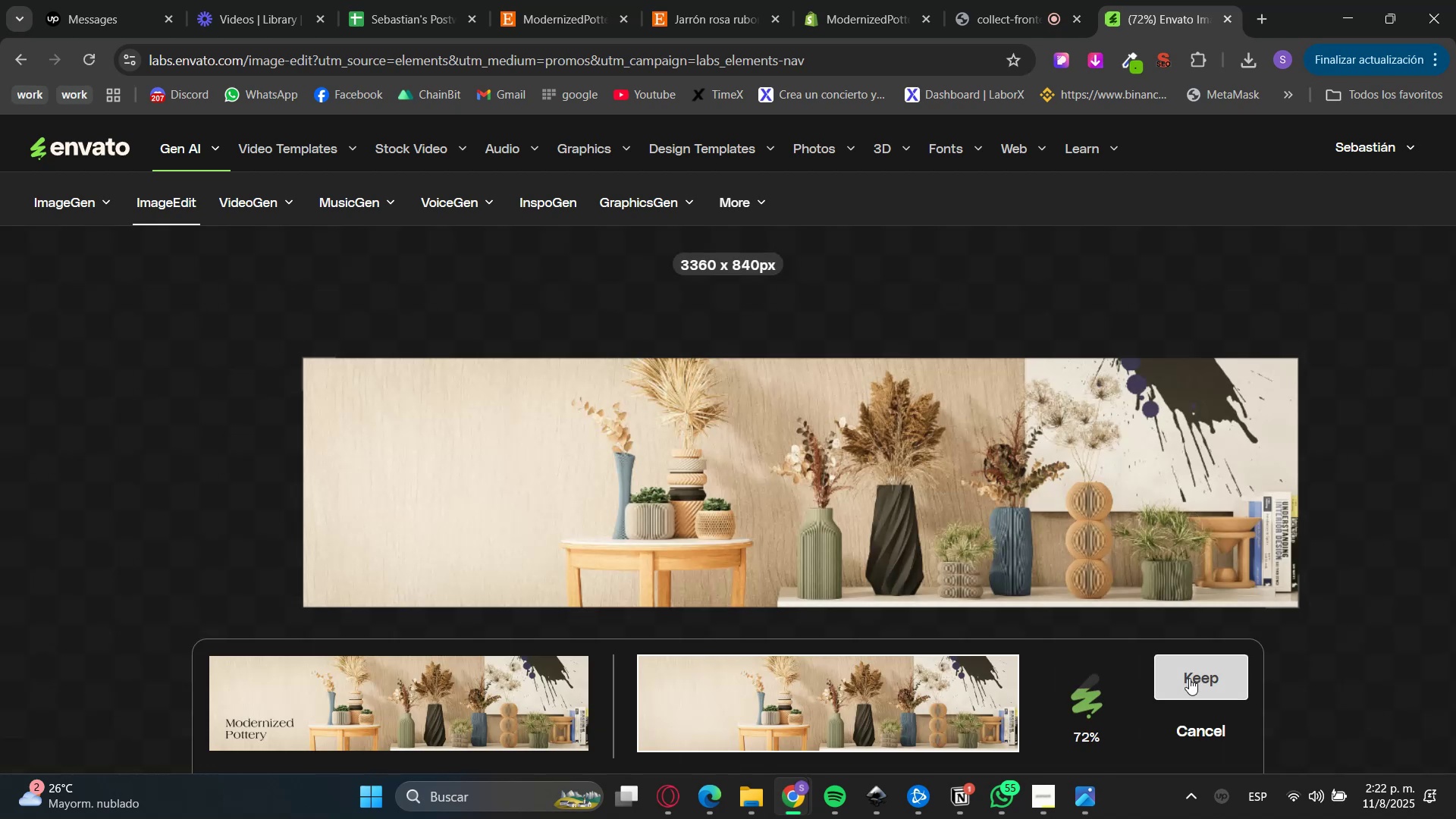 
wait(18.14)
 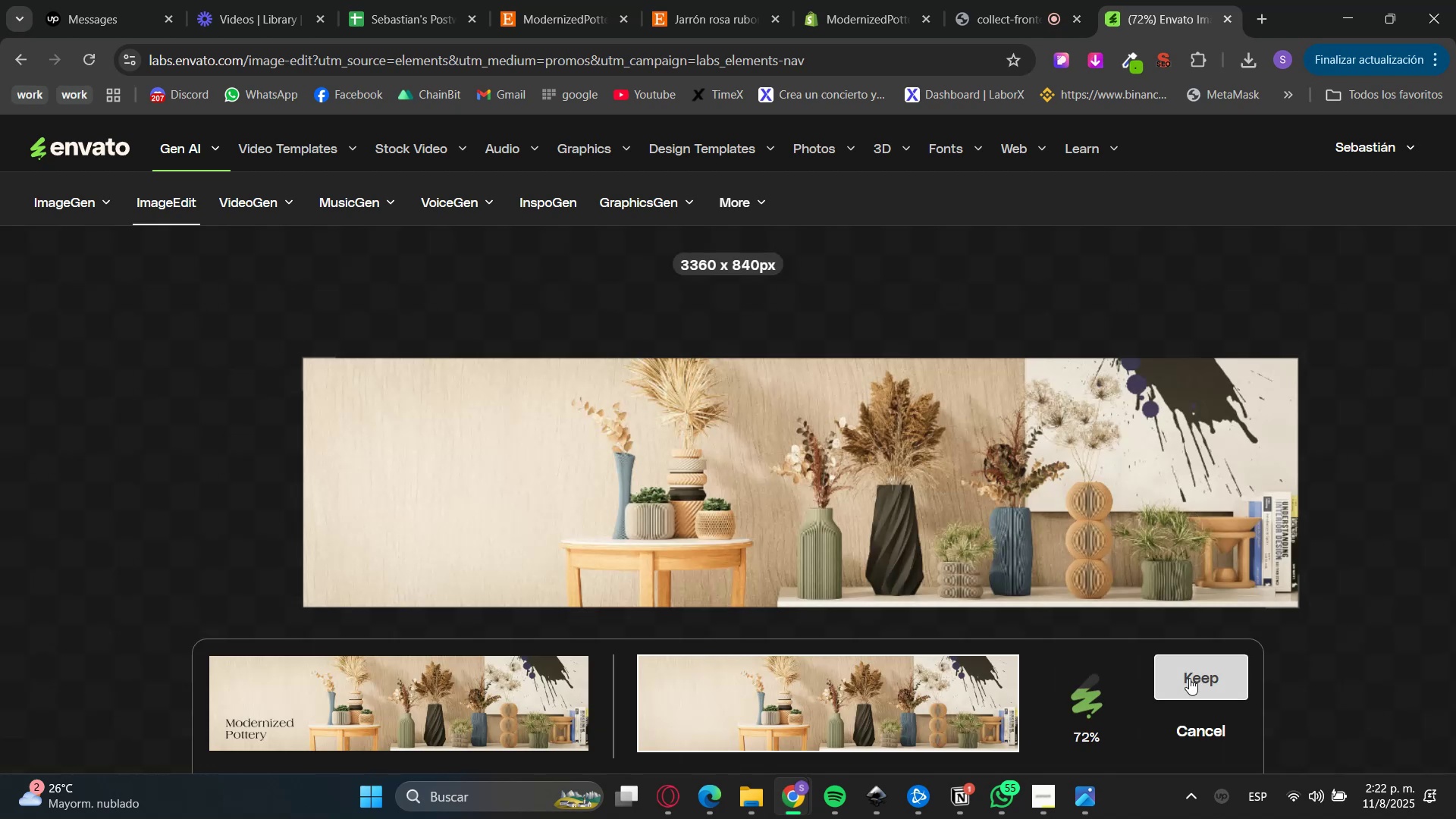 
left_click([1033, 704])
 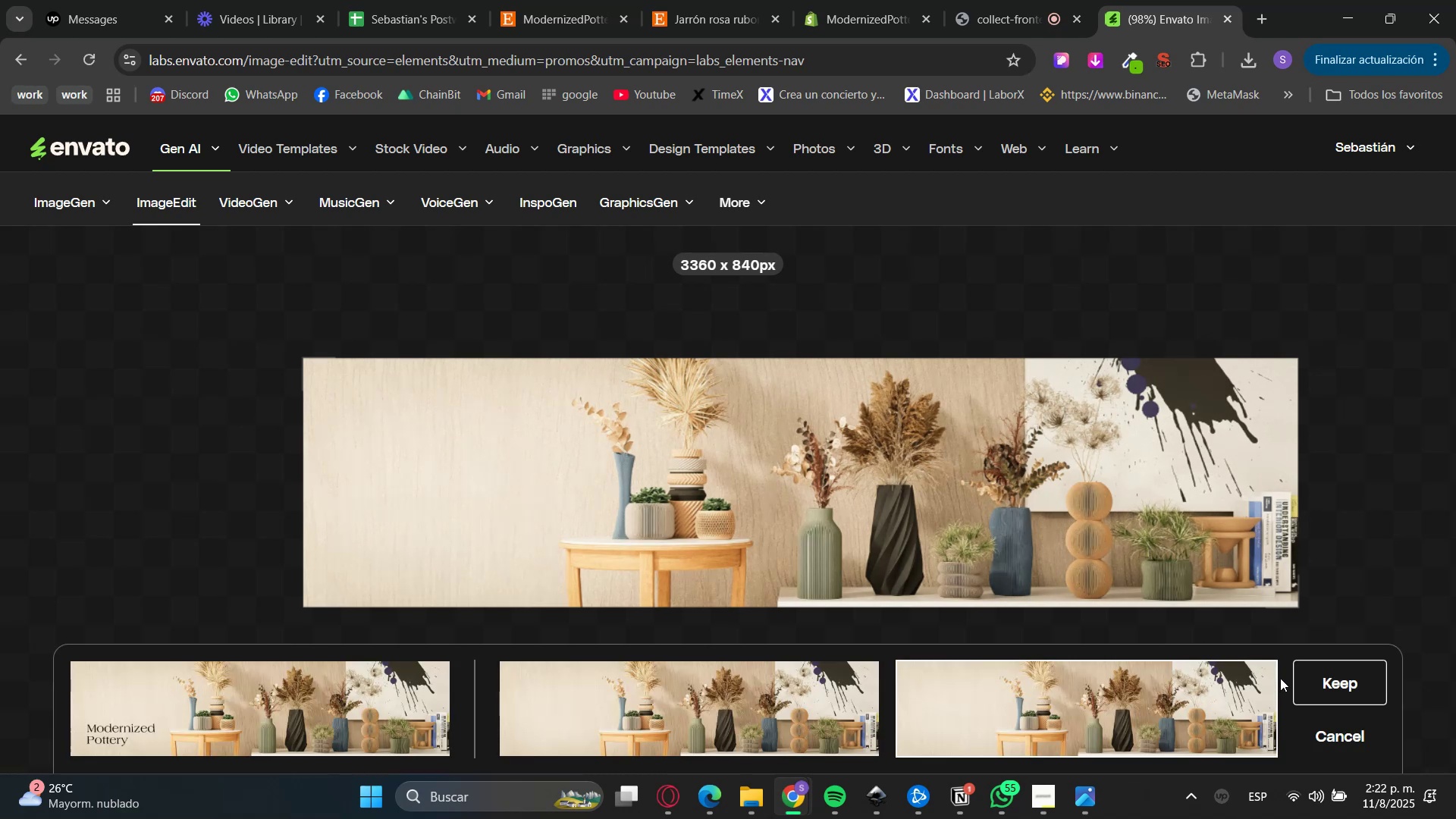 
left_click([1338, 686])
 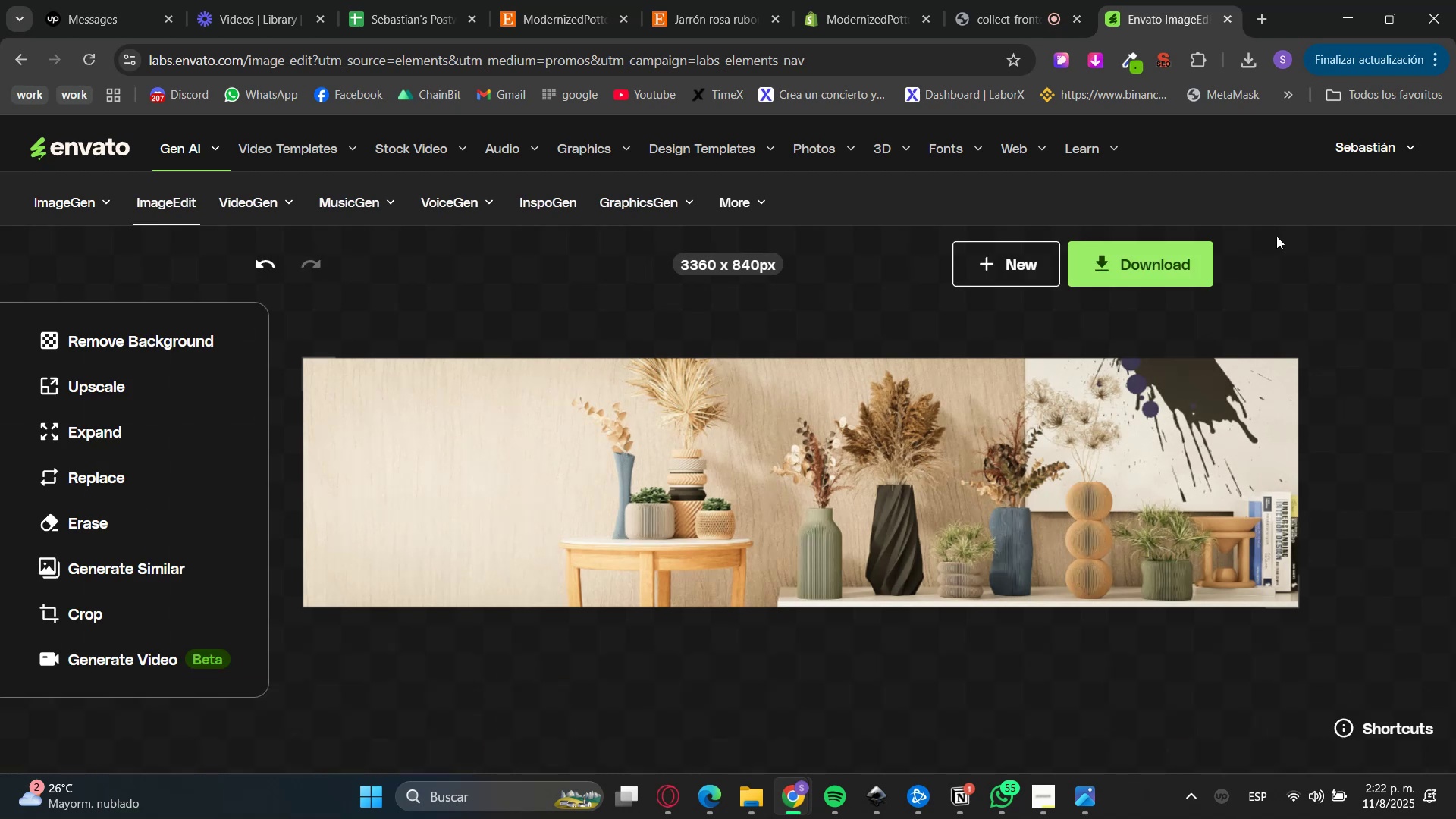 
left_click([1103, 252])
 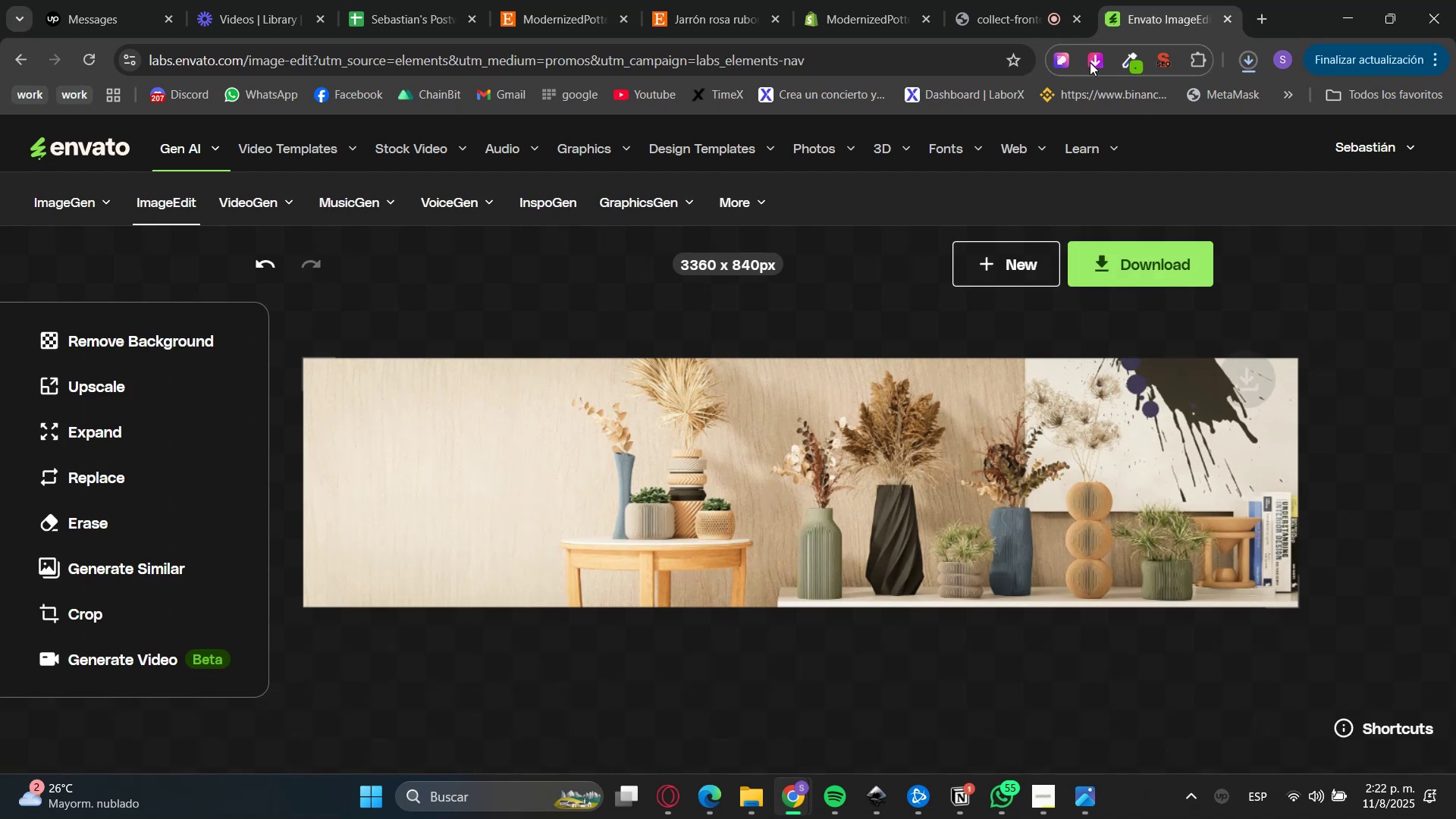 
left_click([899, 56])
 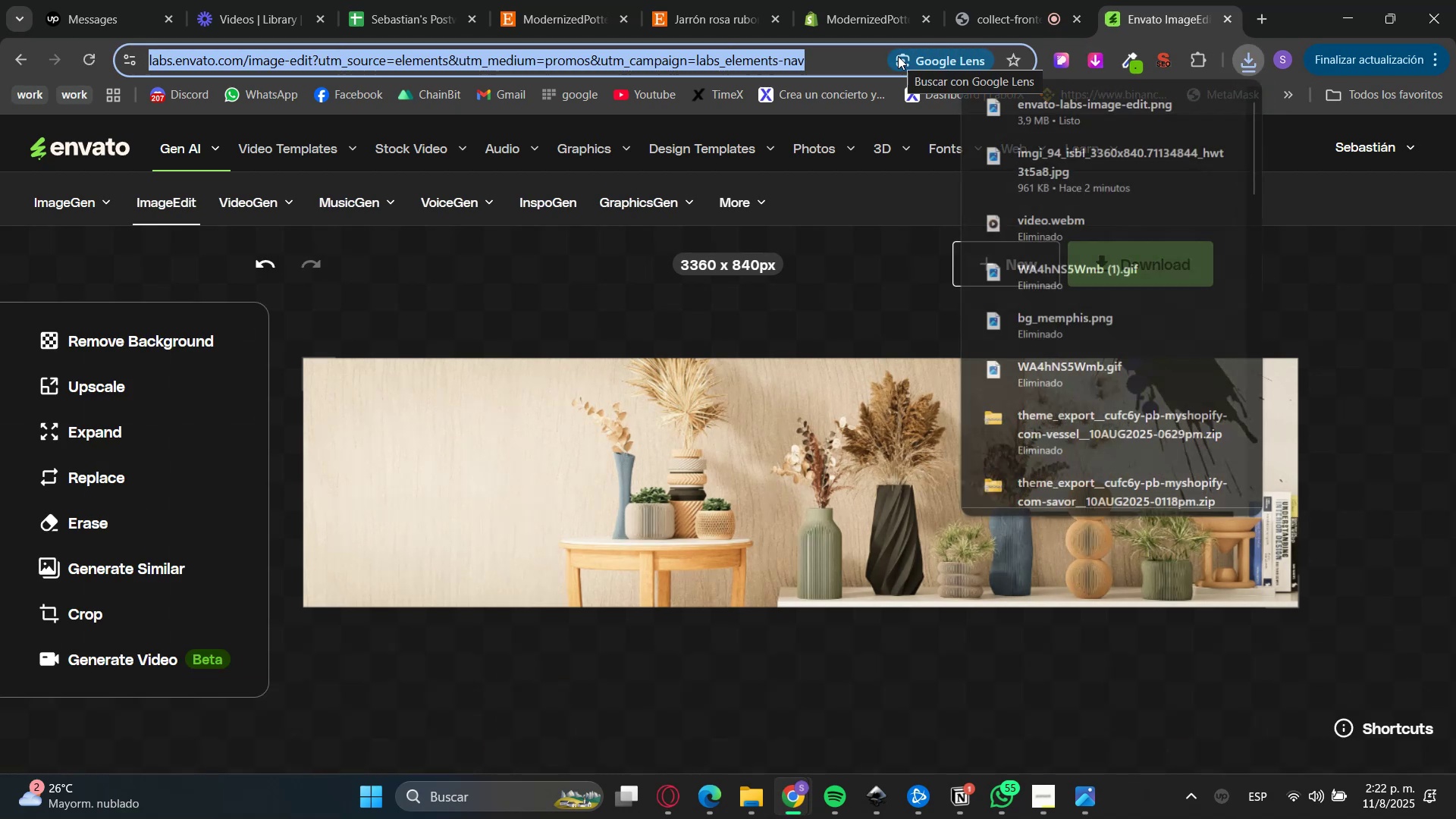 
type(ilo)
 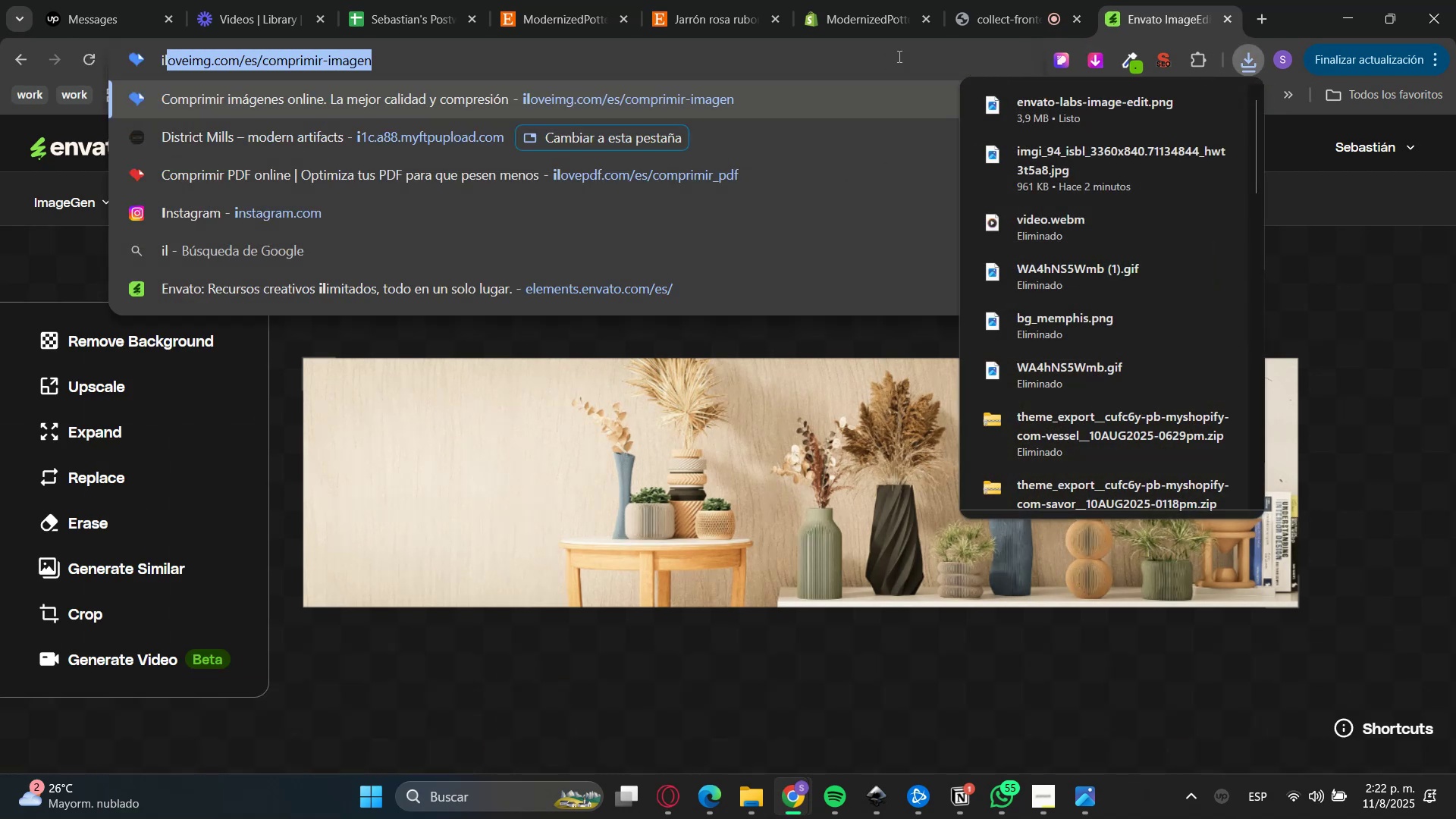 
key(Enter)
 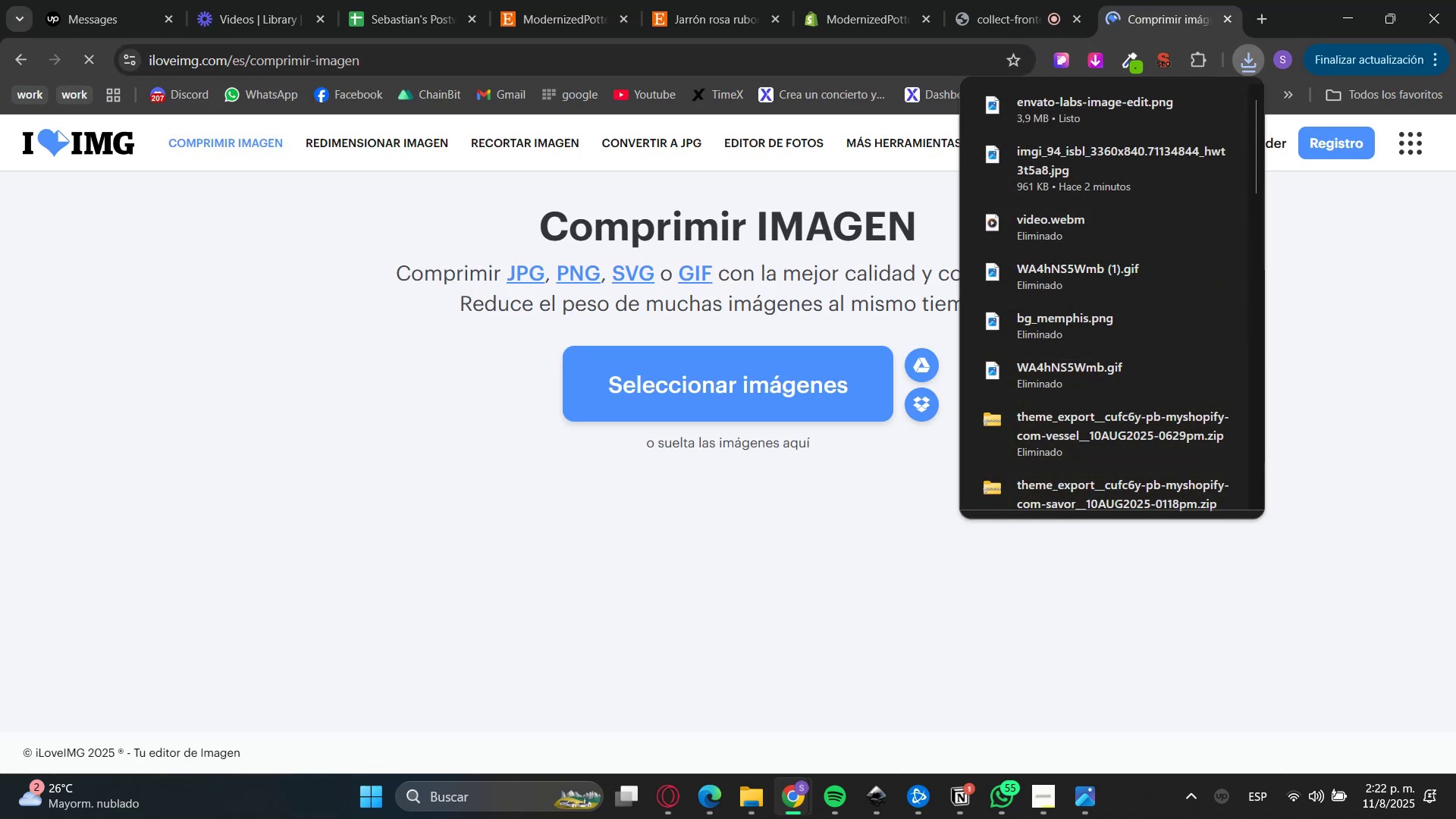 
left_click([770, 802])
 